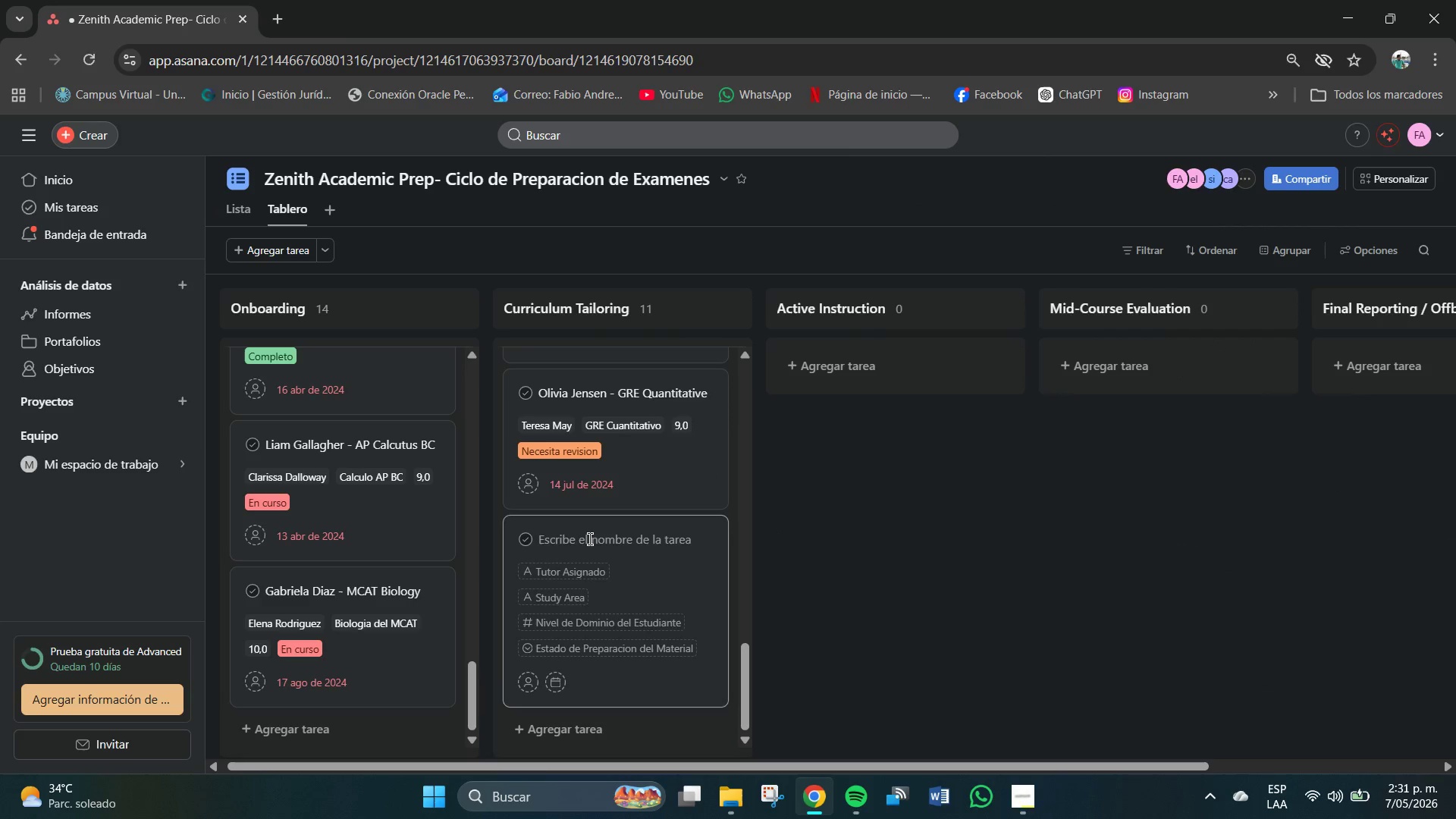 
left_click([604, 538])
 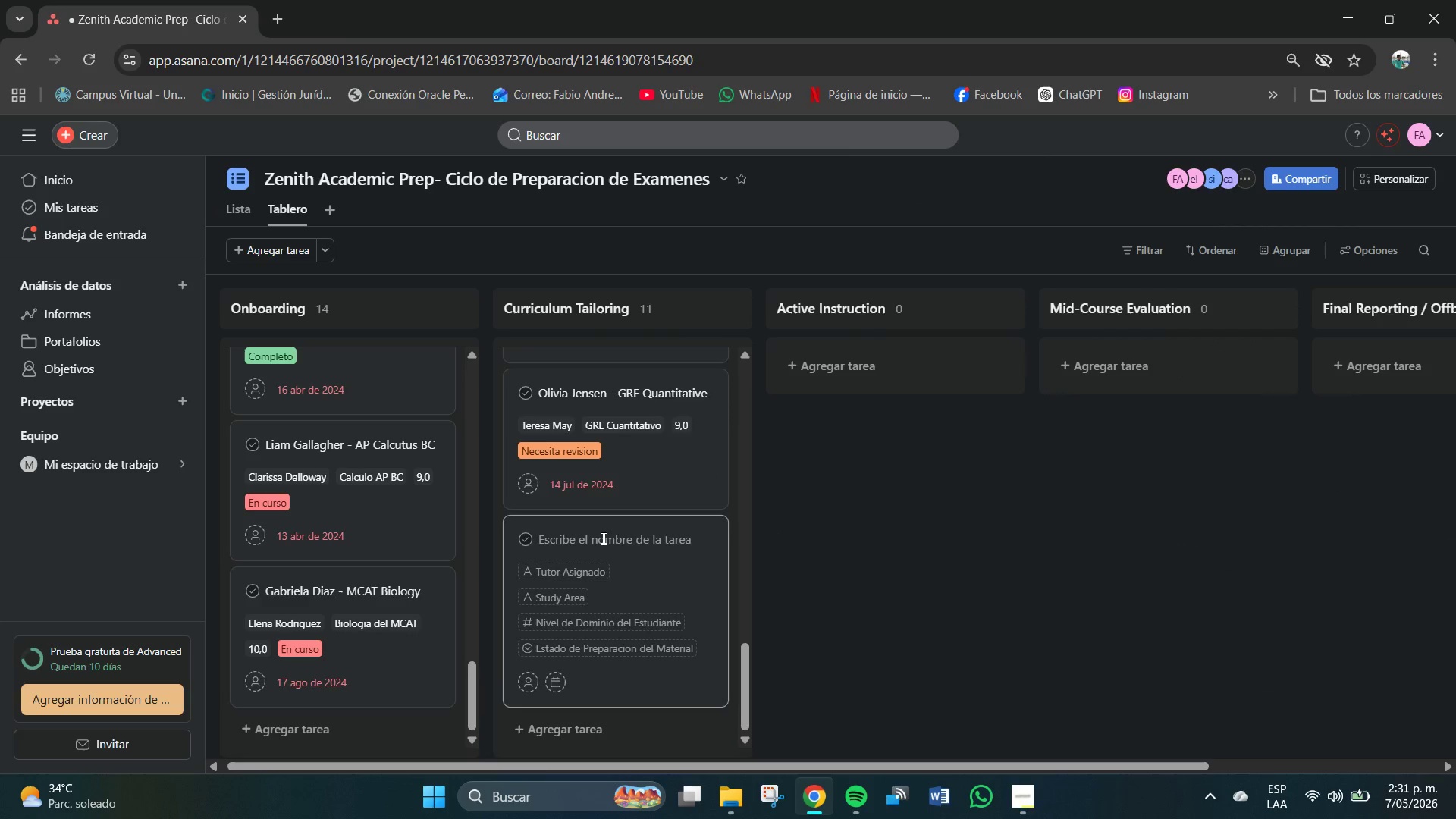 
type(Franklin)
key(Backspace)
key(Backspace)
key(Backspace)
key(Backspace)
key(Backspace)
type(nklin Qu)
key(Backspace)
key(Backspace)
type(w)
key(Backspace)
type(Wu - Sa)
key(Backspace)
type(AT Math *Apr()
 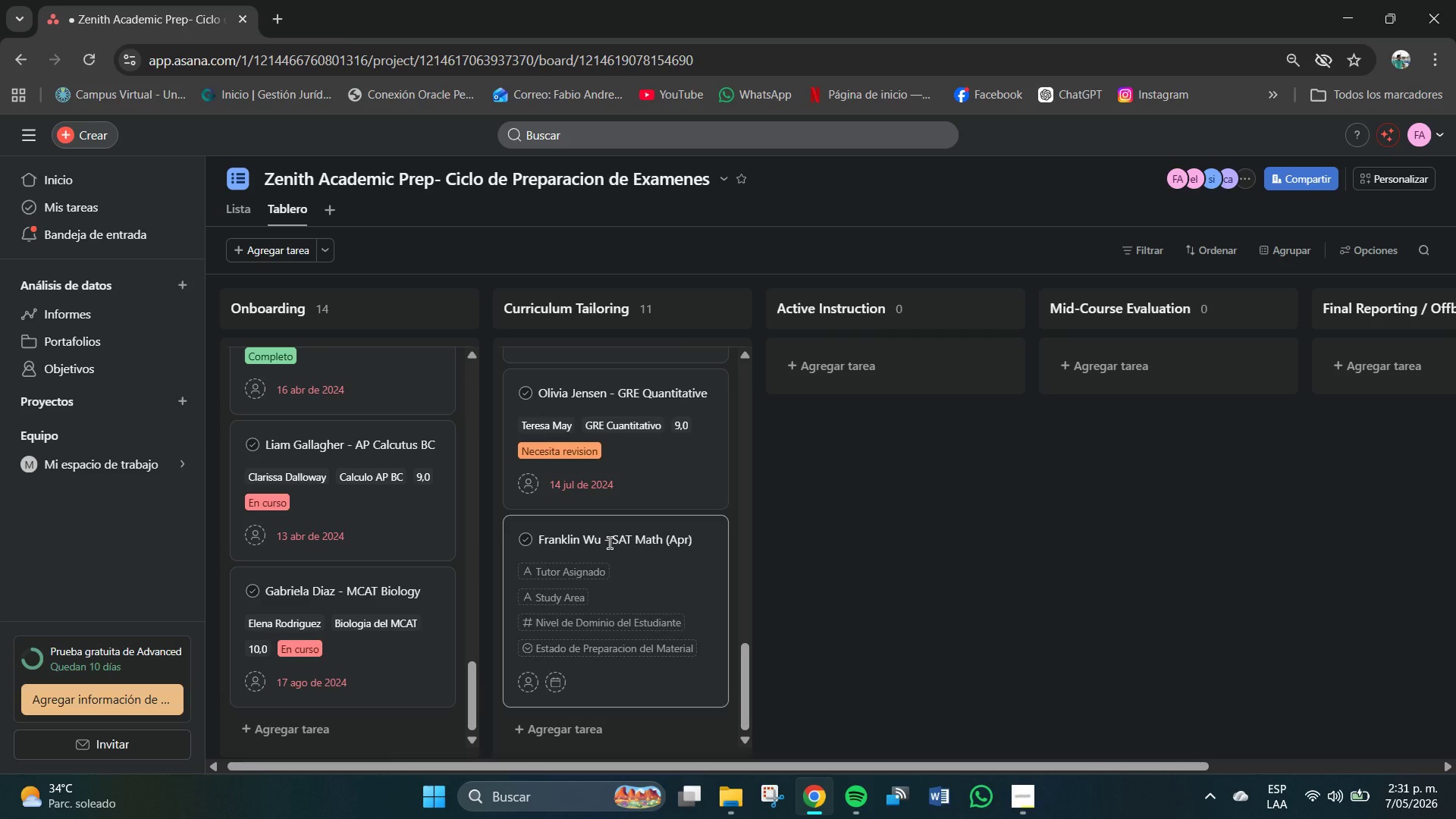 
left_click([584, 579])
 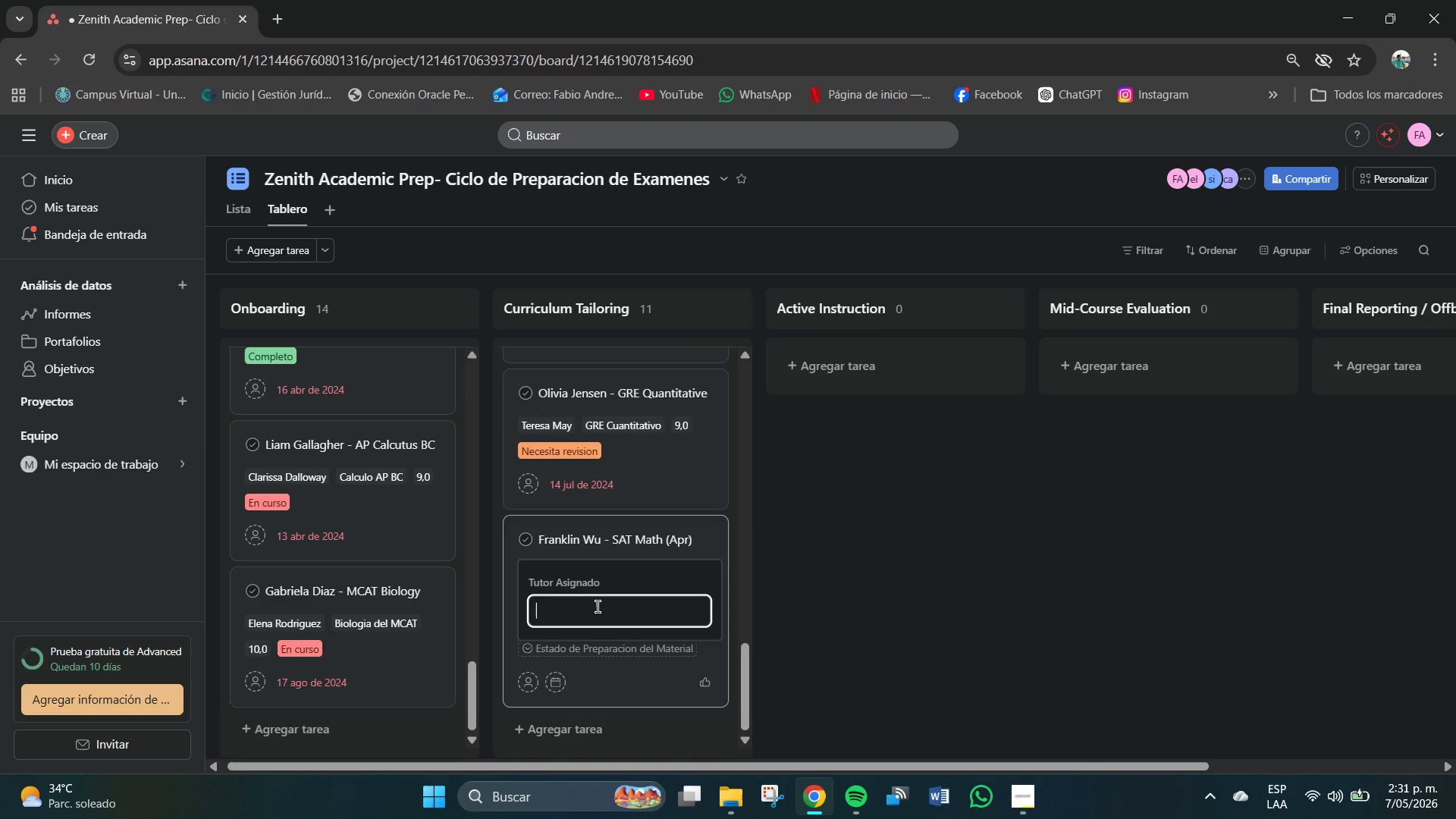 
left_click([598, 607])
 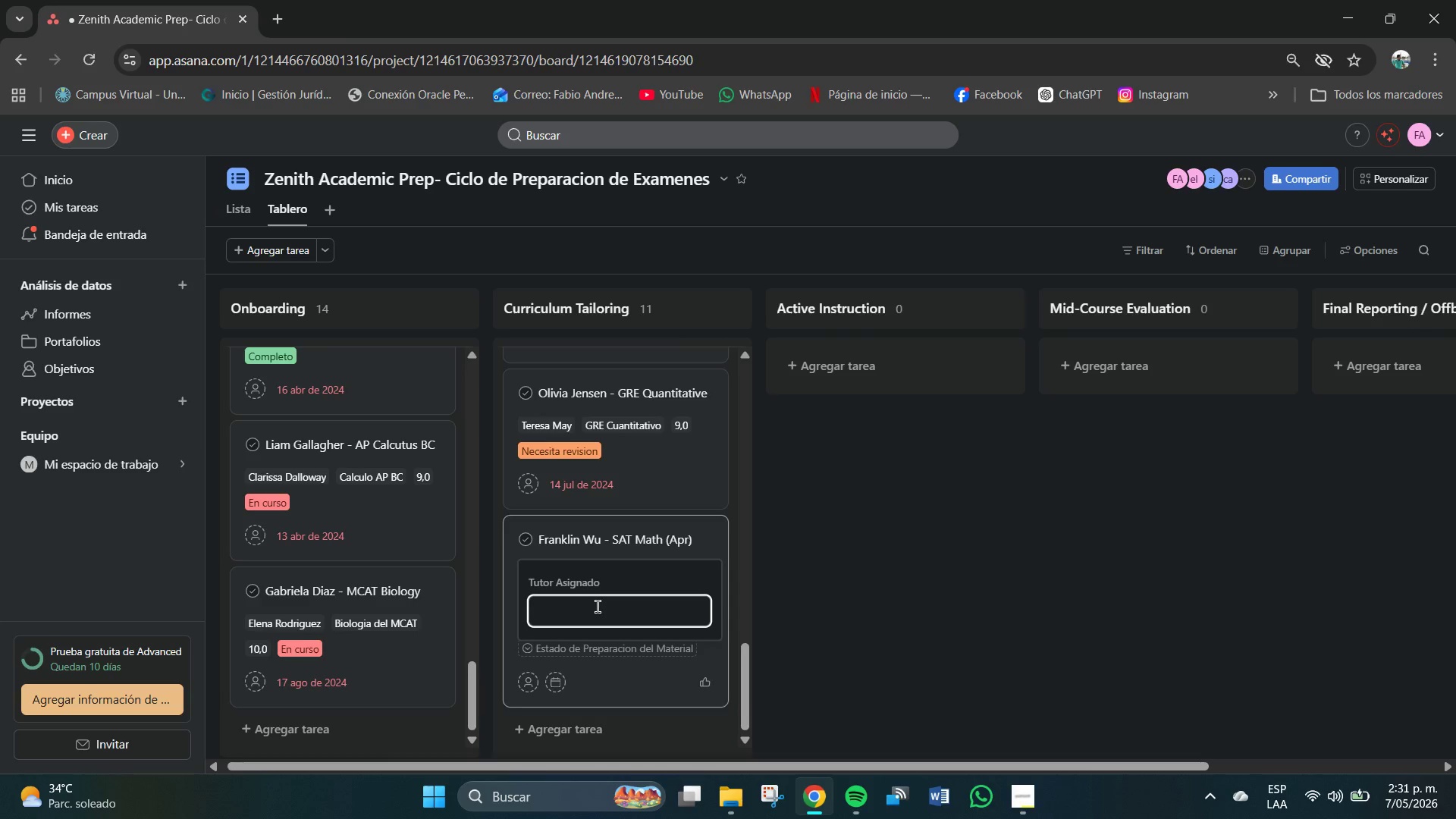 
type(Calri)
key(Backspace)
key(Backspace)
key(Backspace)
key(Backspace)
type(larosa)
key(Backspace)
key(Backspace)
key(Backspace)
type(isa)
key(Backspace)
type(sa Dalloway)
 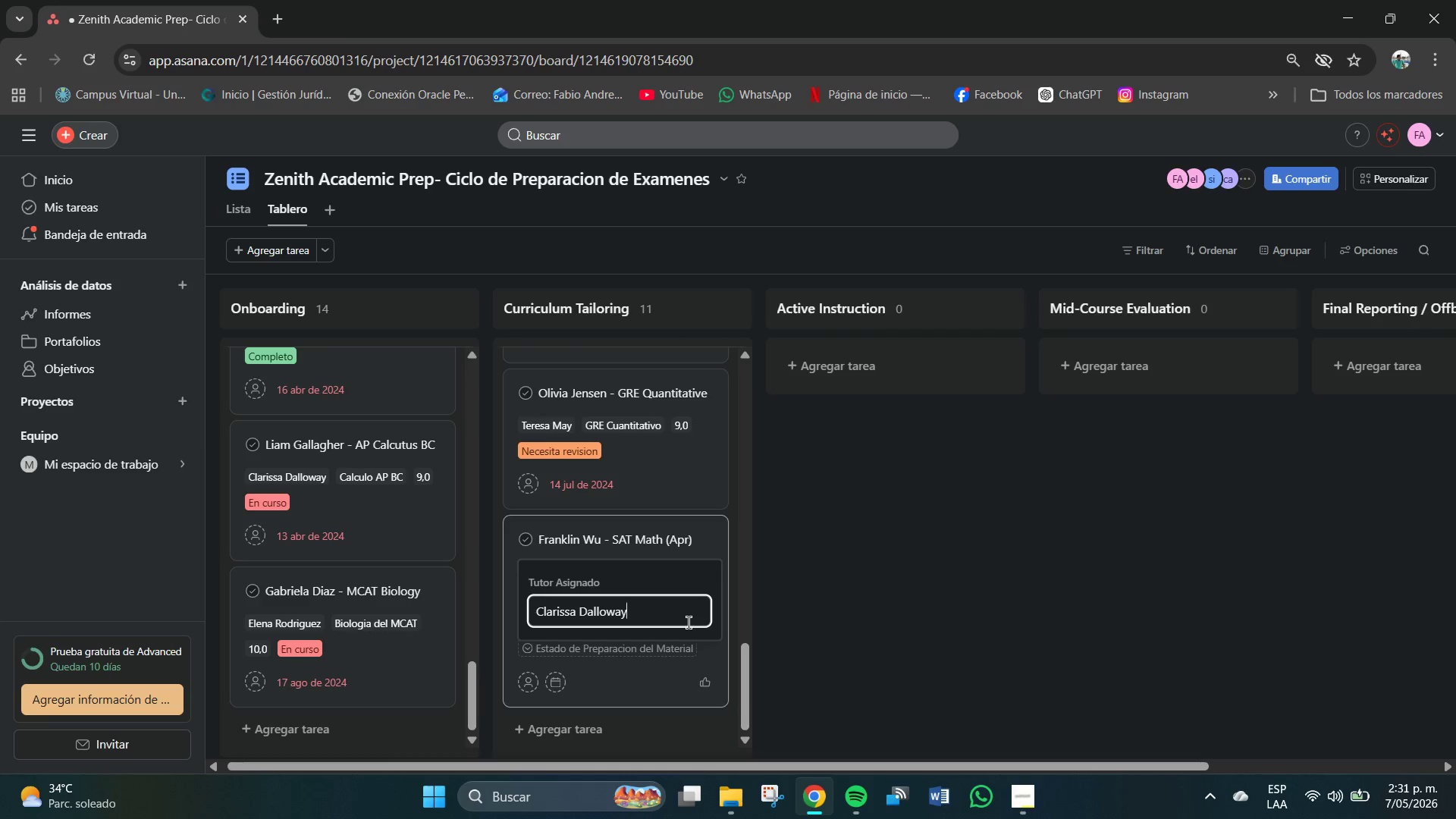 
key(Enter)
 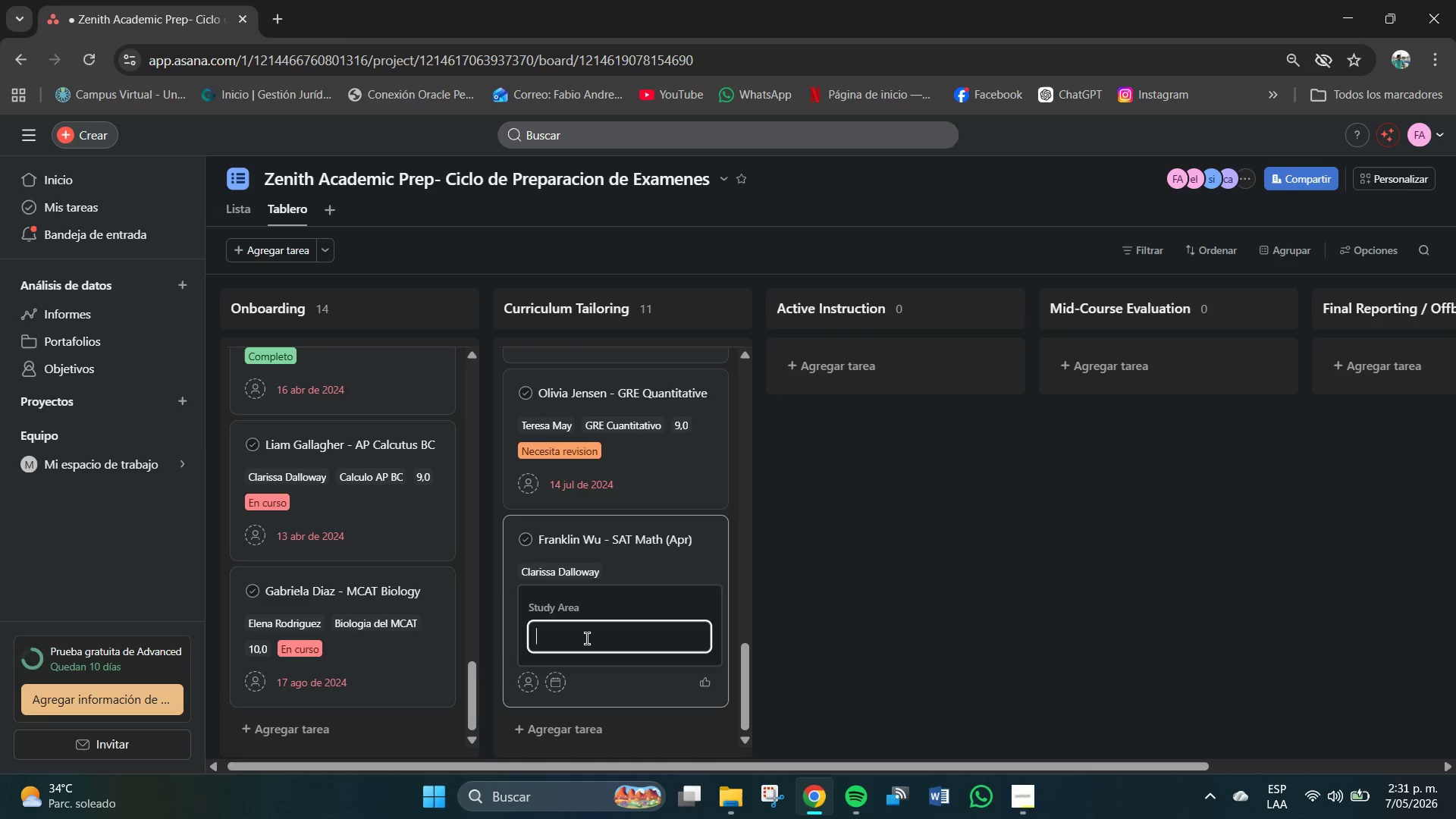 
type(Mate ma)
key(Backspace)
key(Backspace)
type(aticas )
 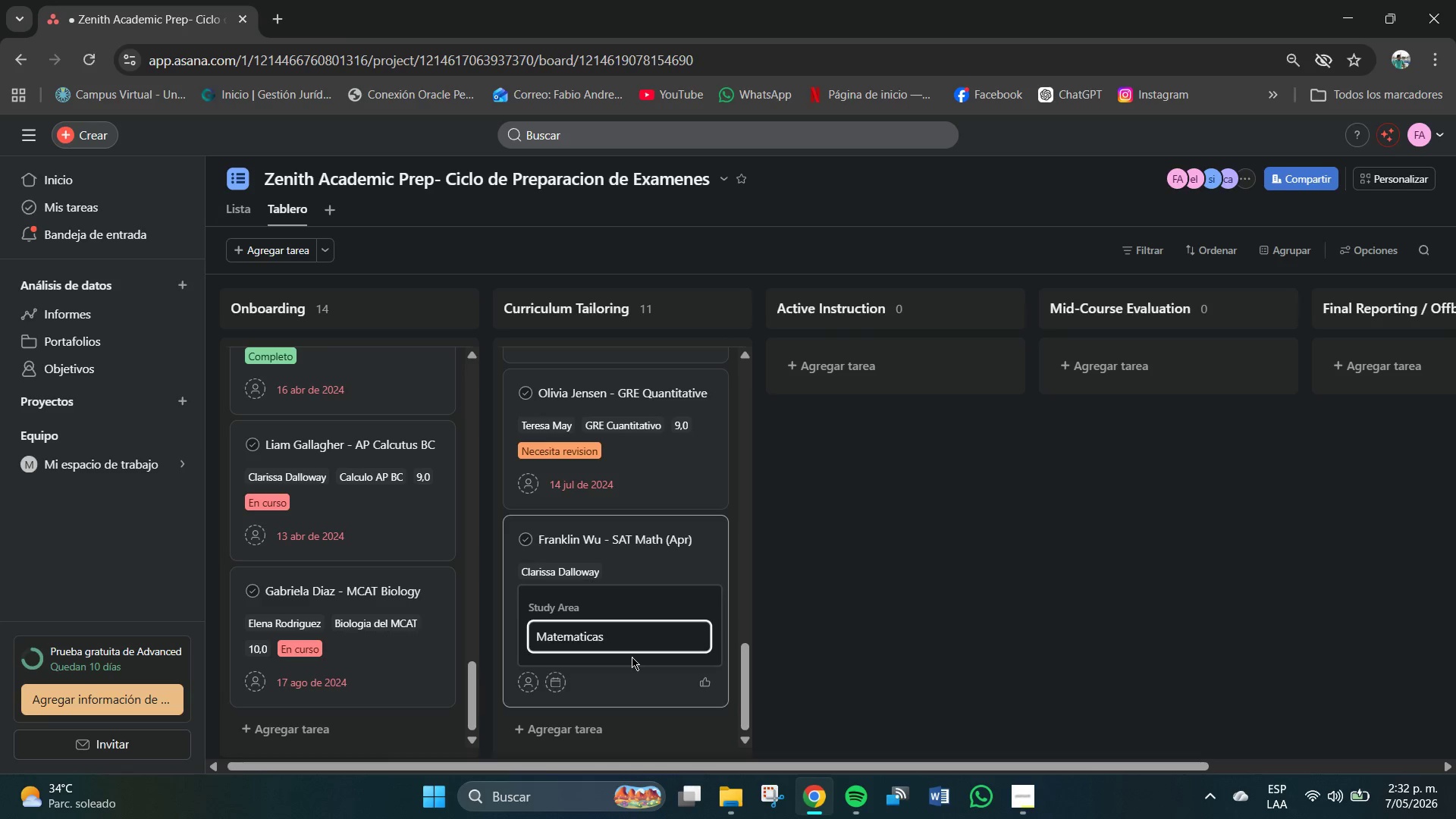 
type(del Sa)
key(Backspace)
type(AT)
 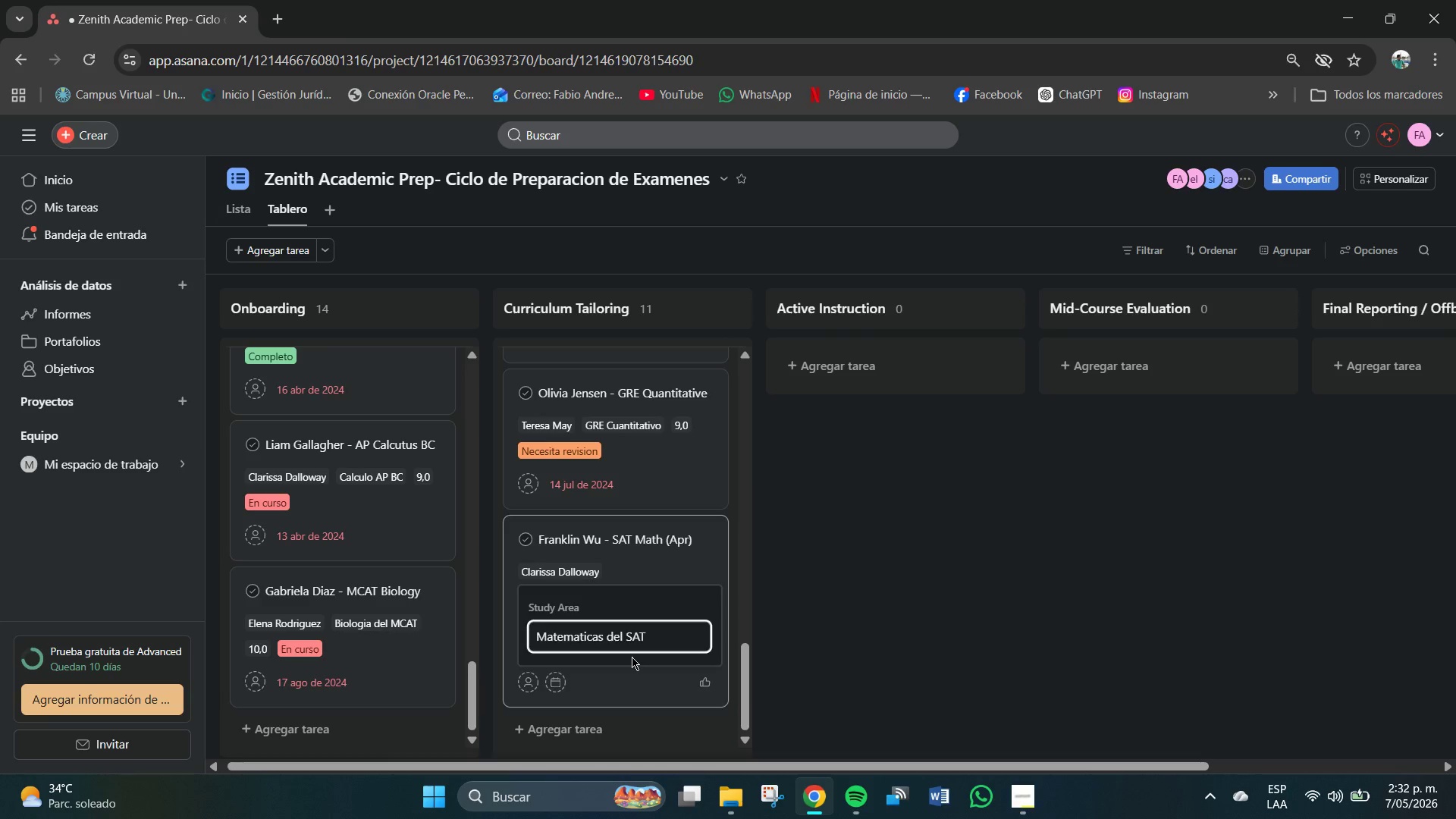 
key(Enter)
 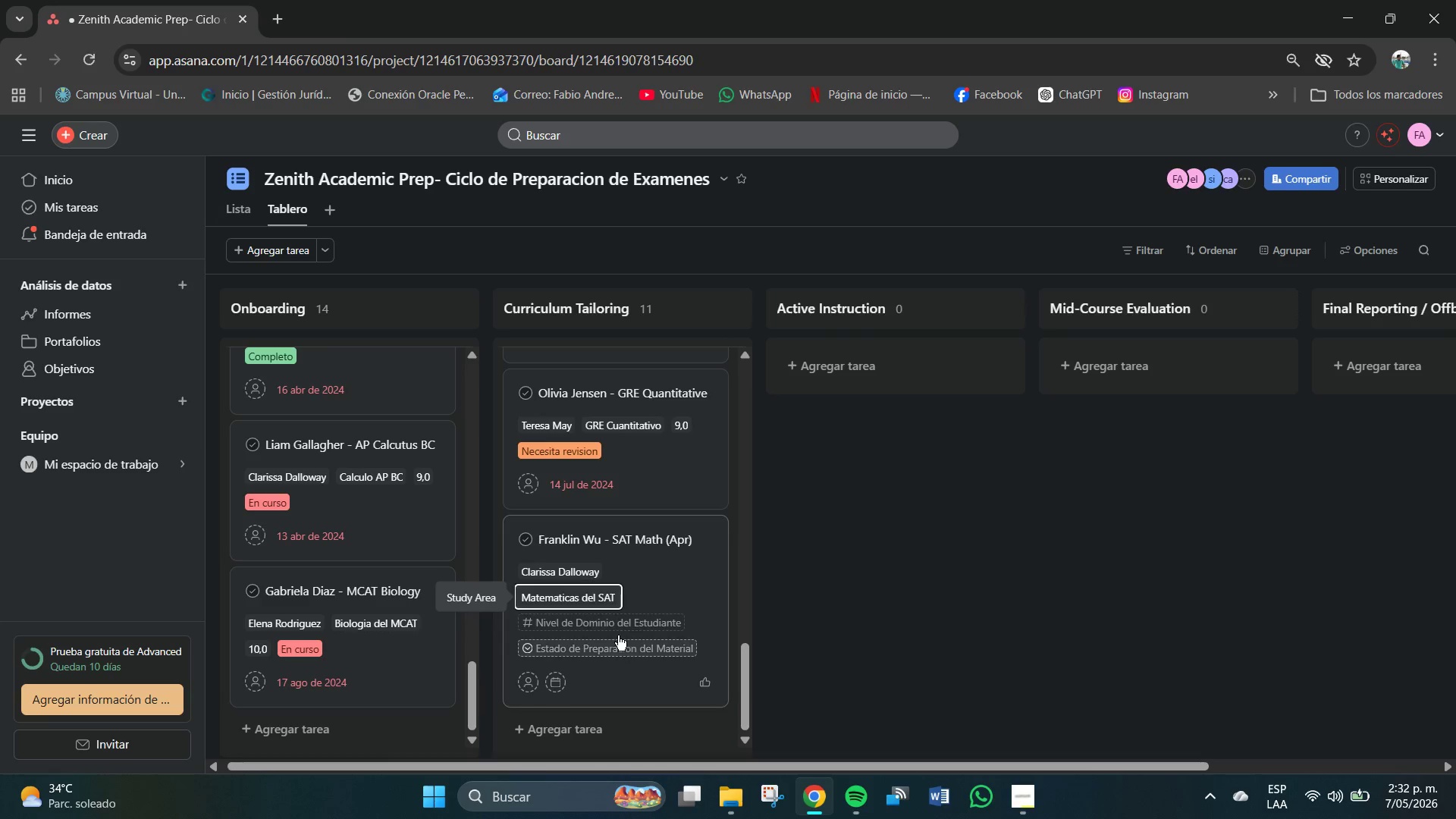 
left_click([610, 628])
 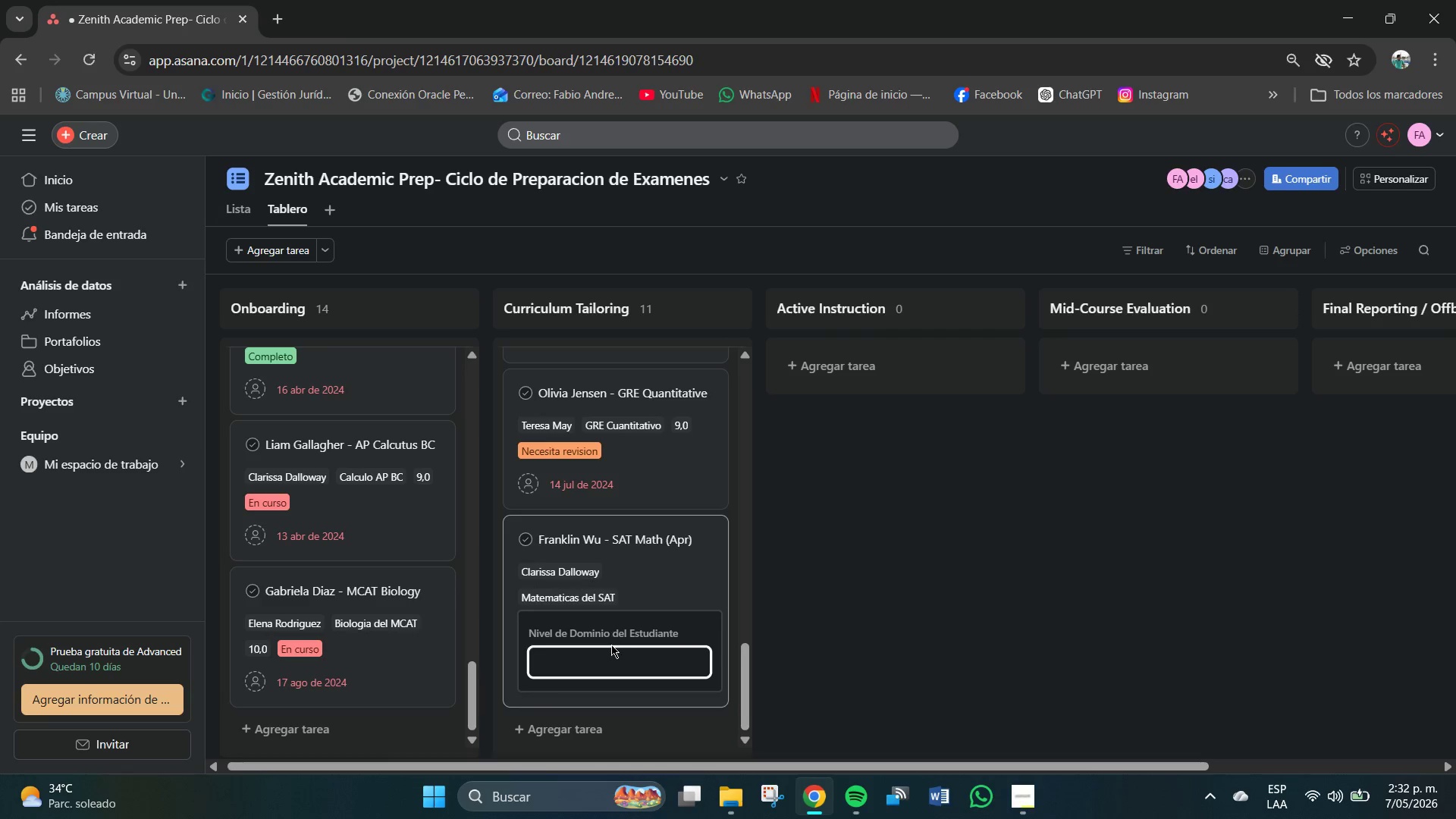 
left_click([611, 664])
 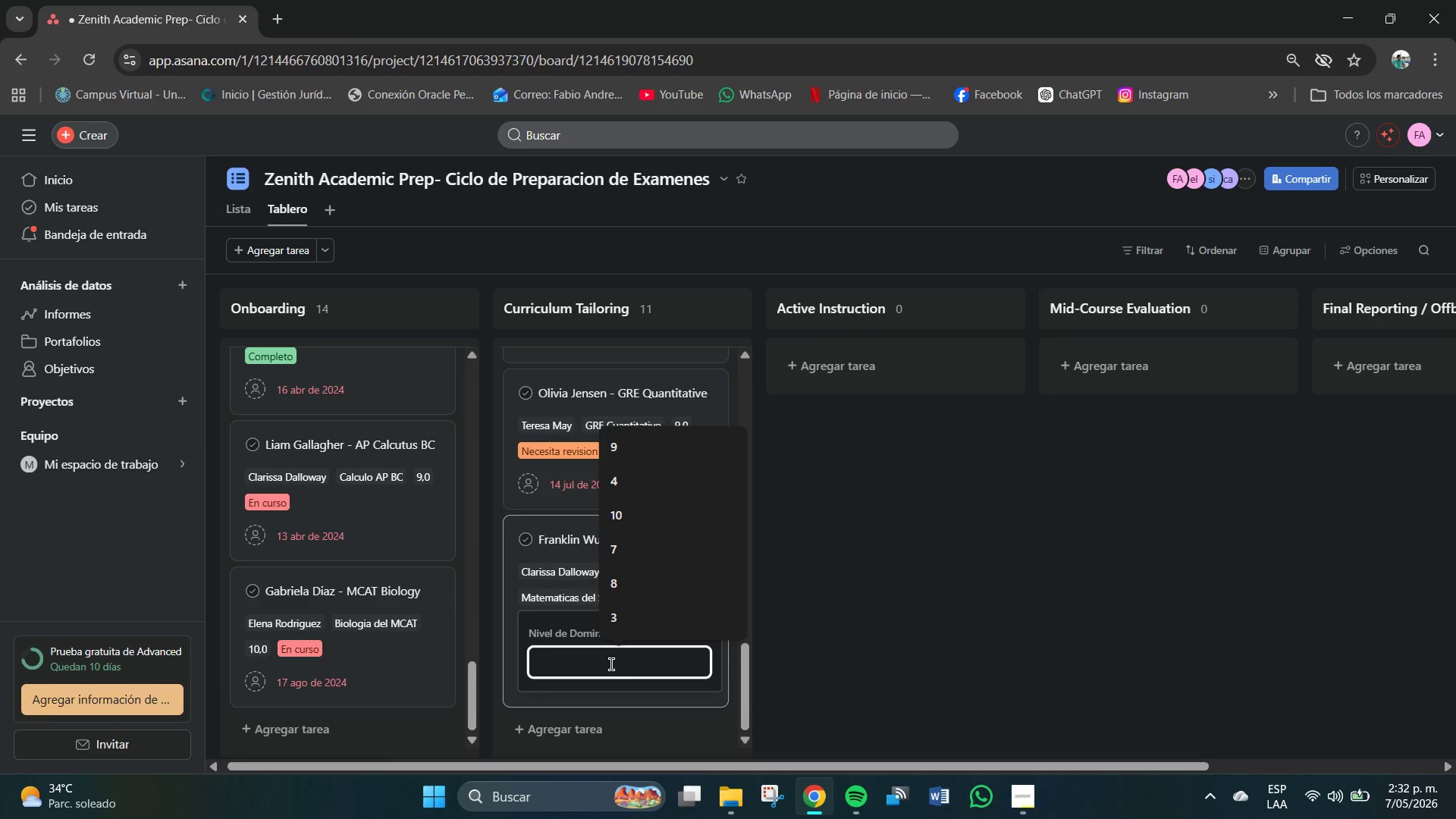 
key(Numpad9)
 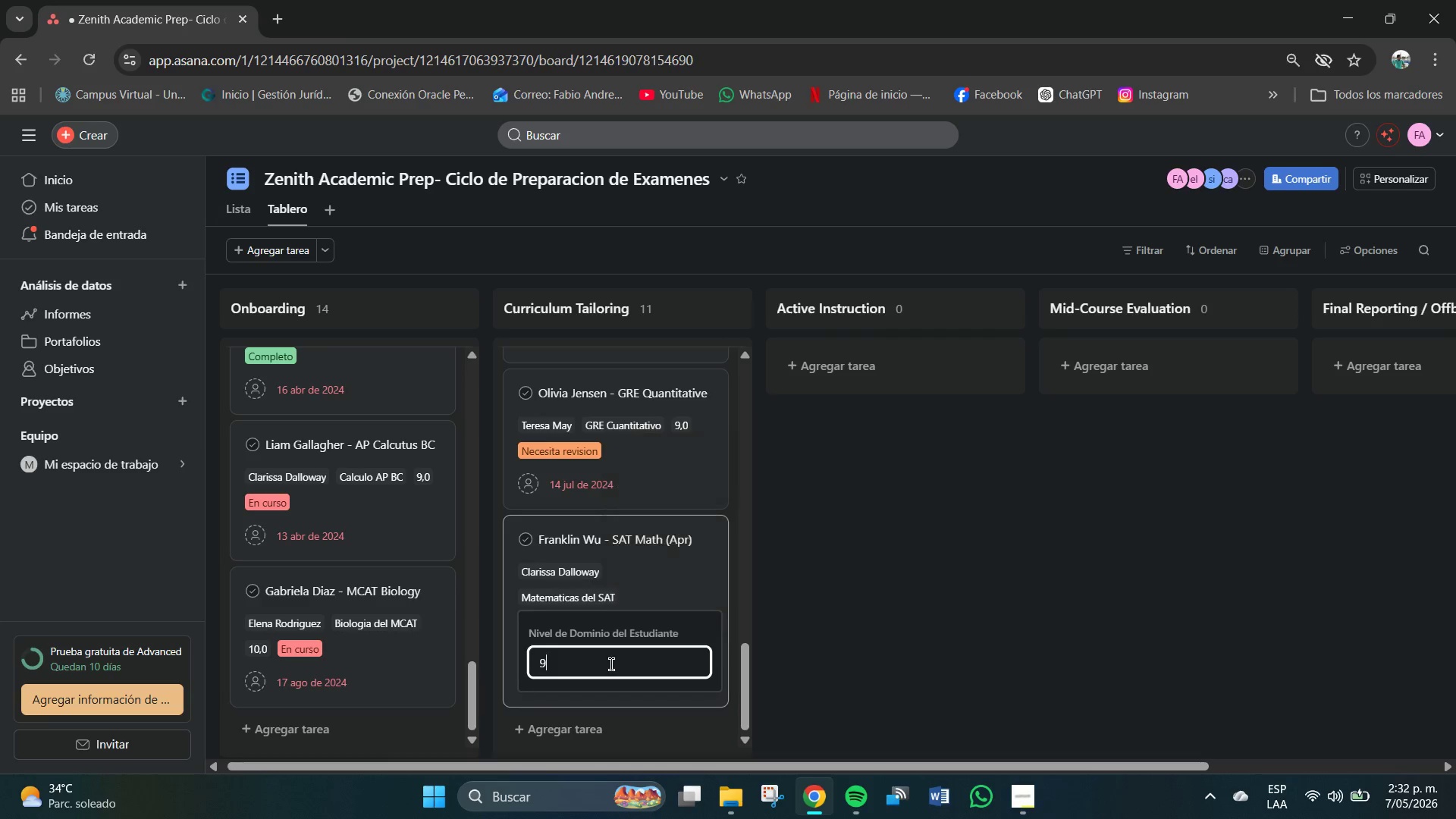 
key(NumpadEnter)
 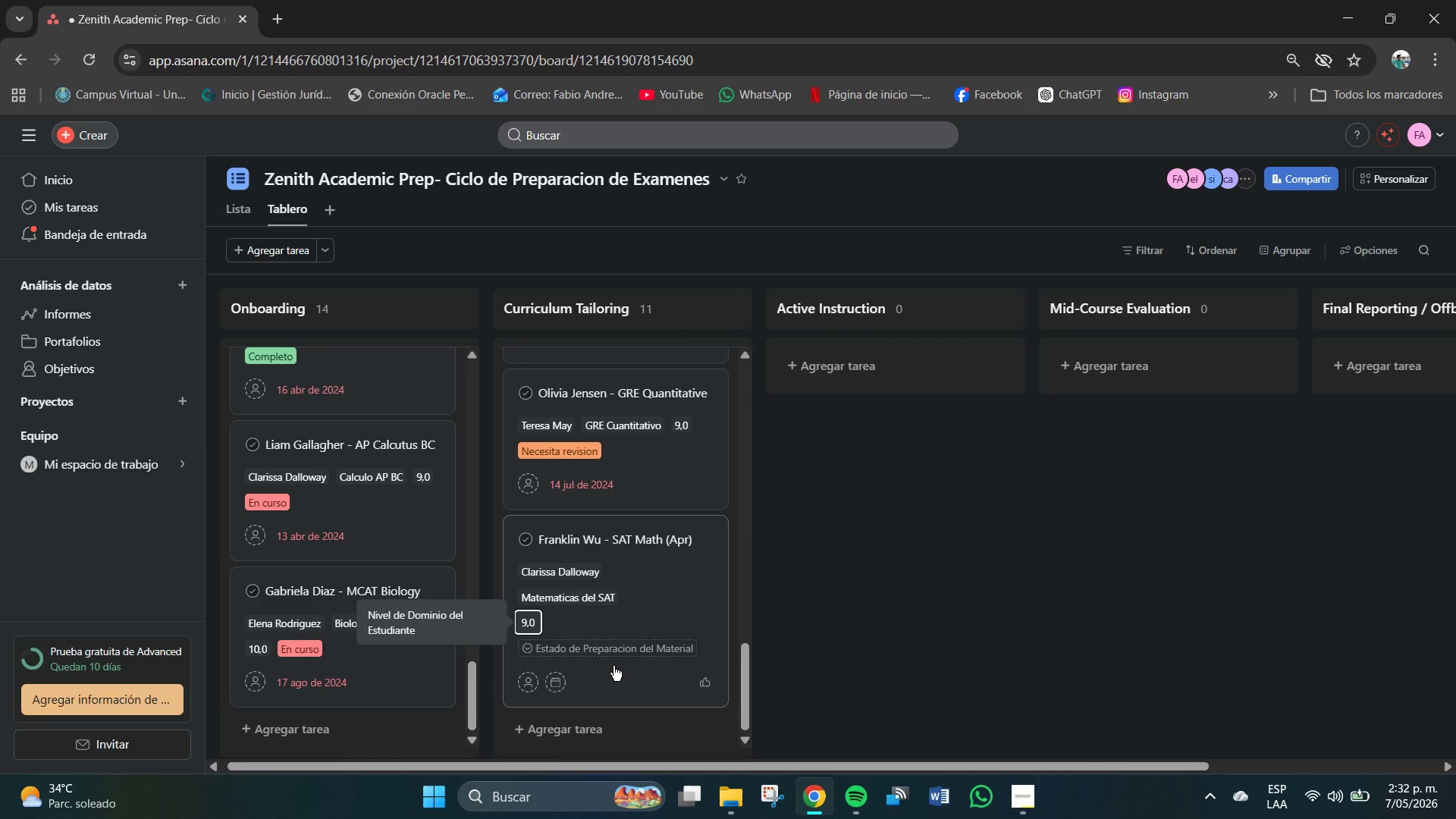 
mouse_move([615, 639])
 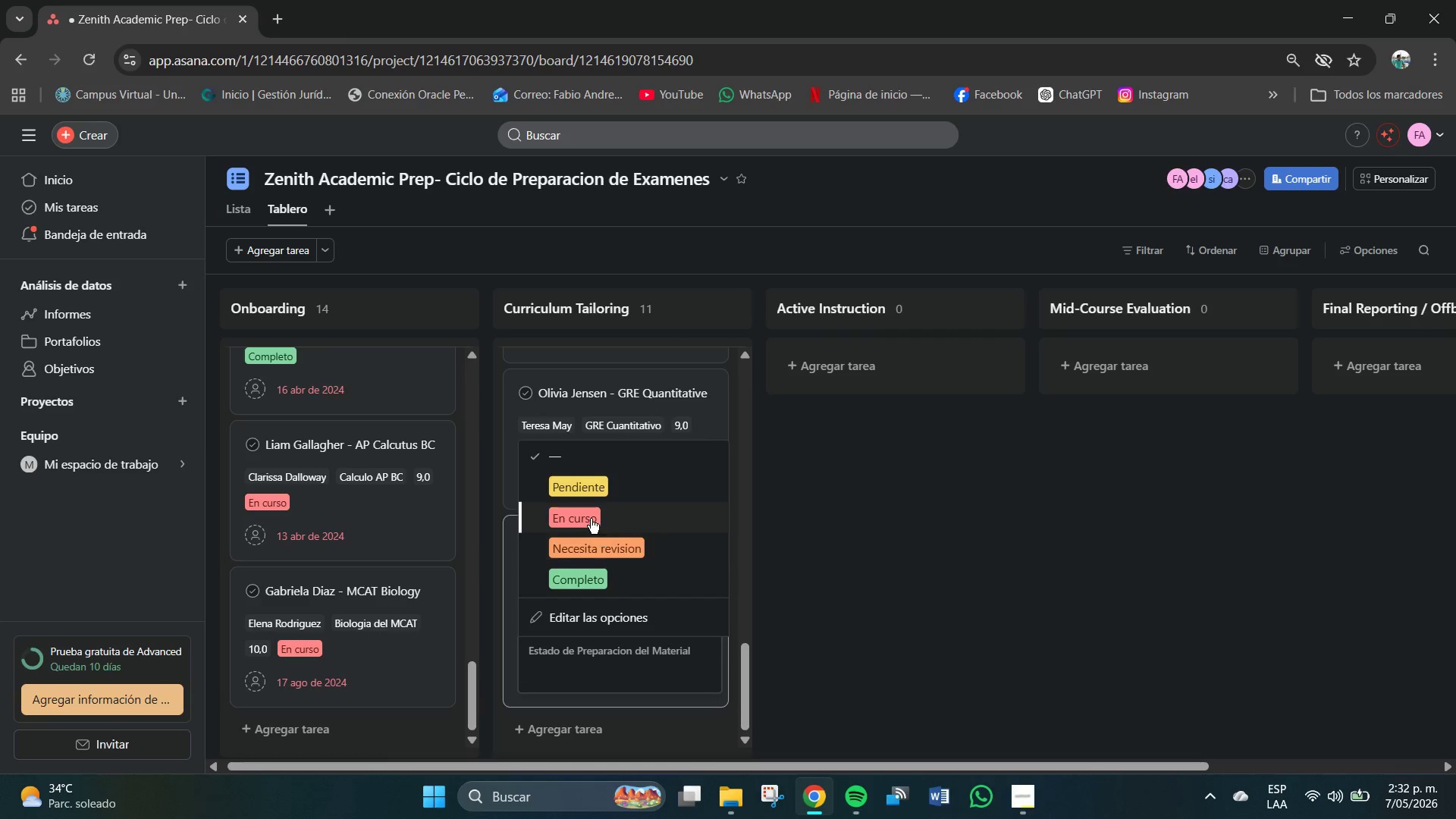 
left_click([587, 515])
 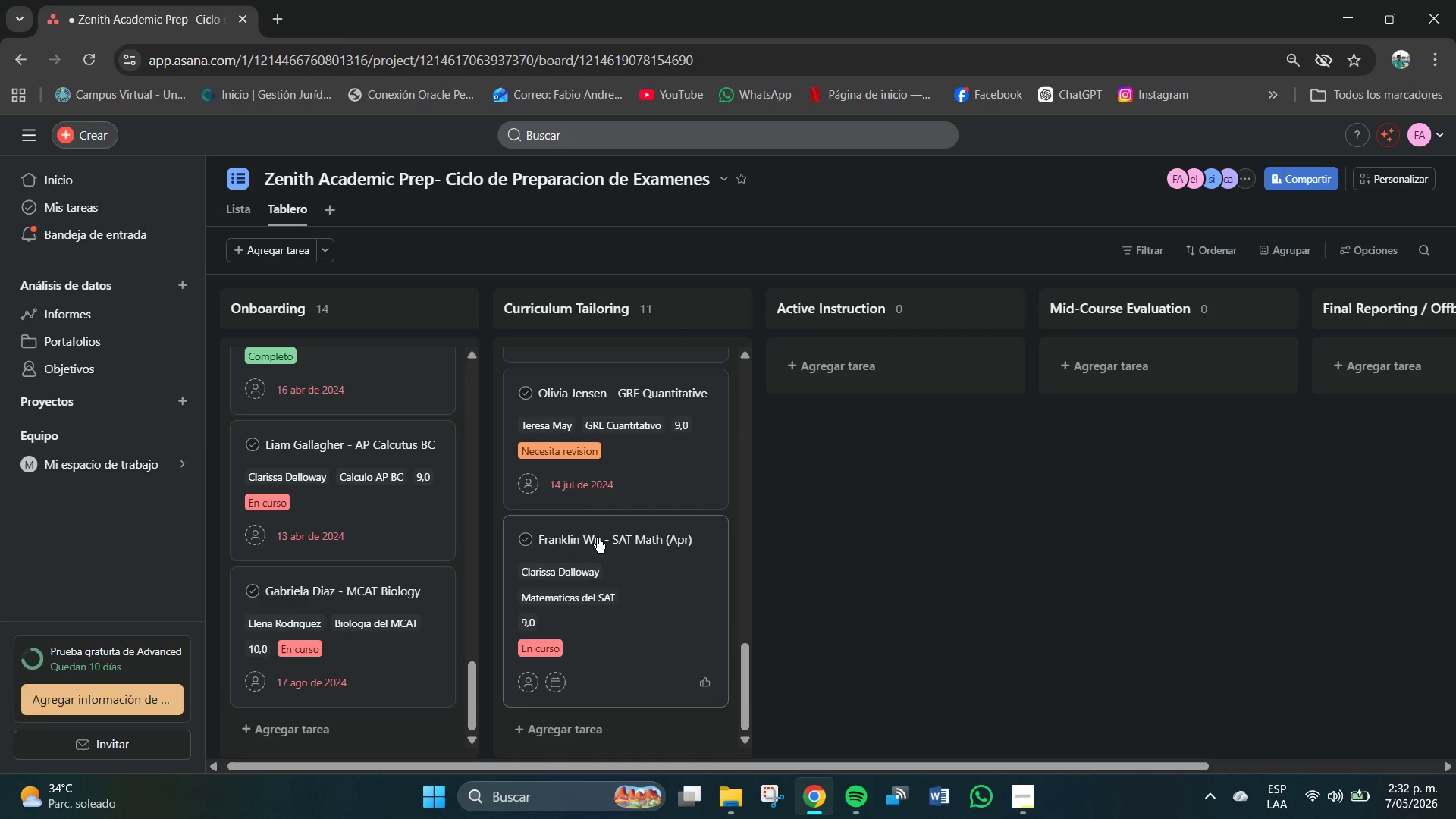 
scroll: coordinate [612, 611], scroll_direction: down, amount: 2.0
 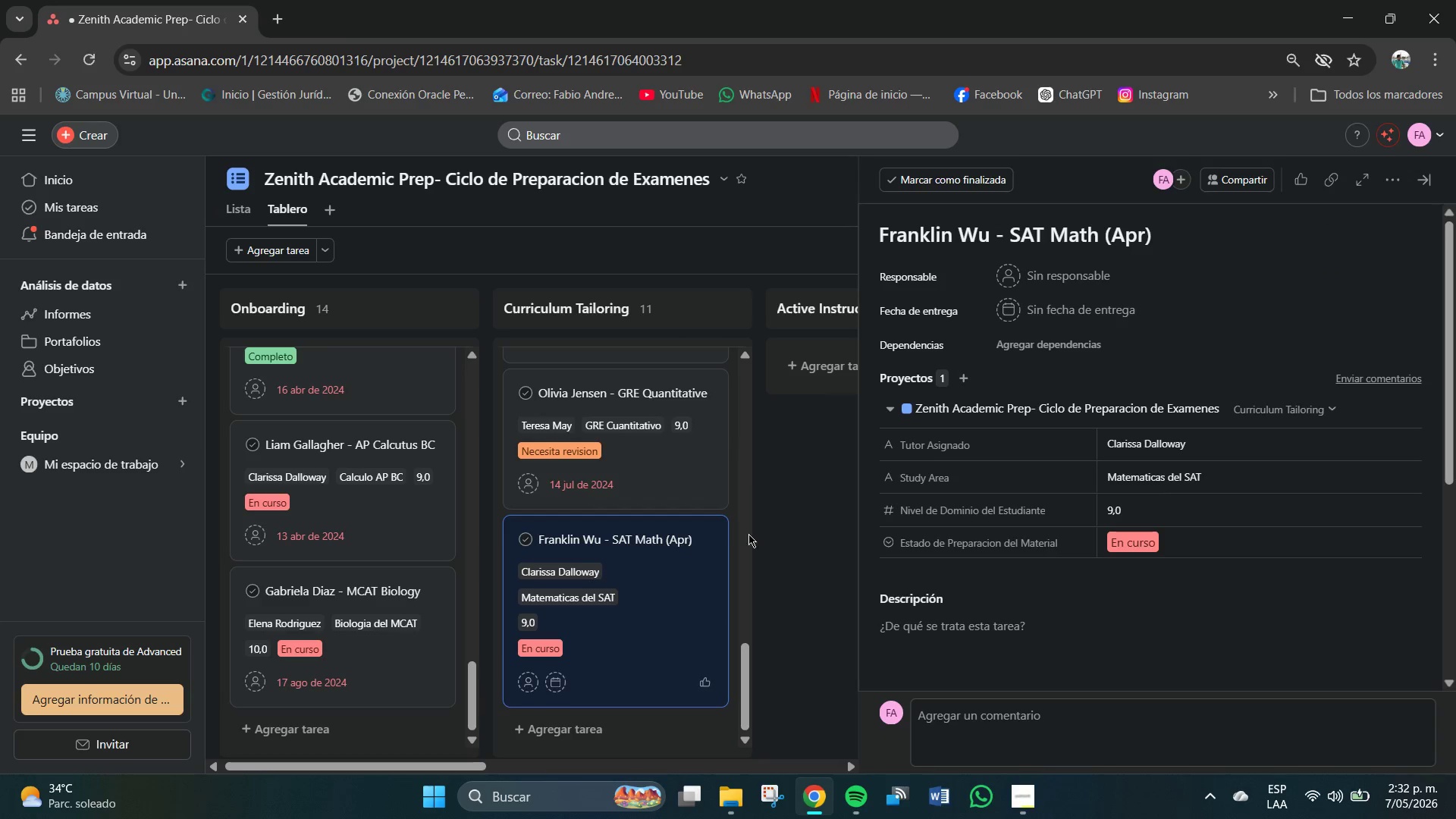 
left_click([1080, 304])
 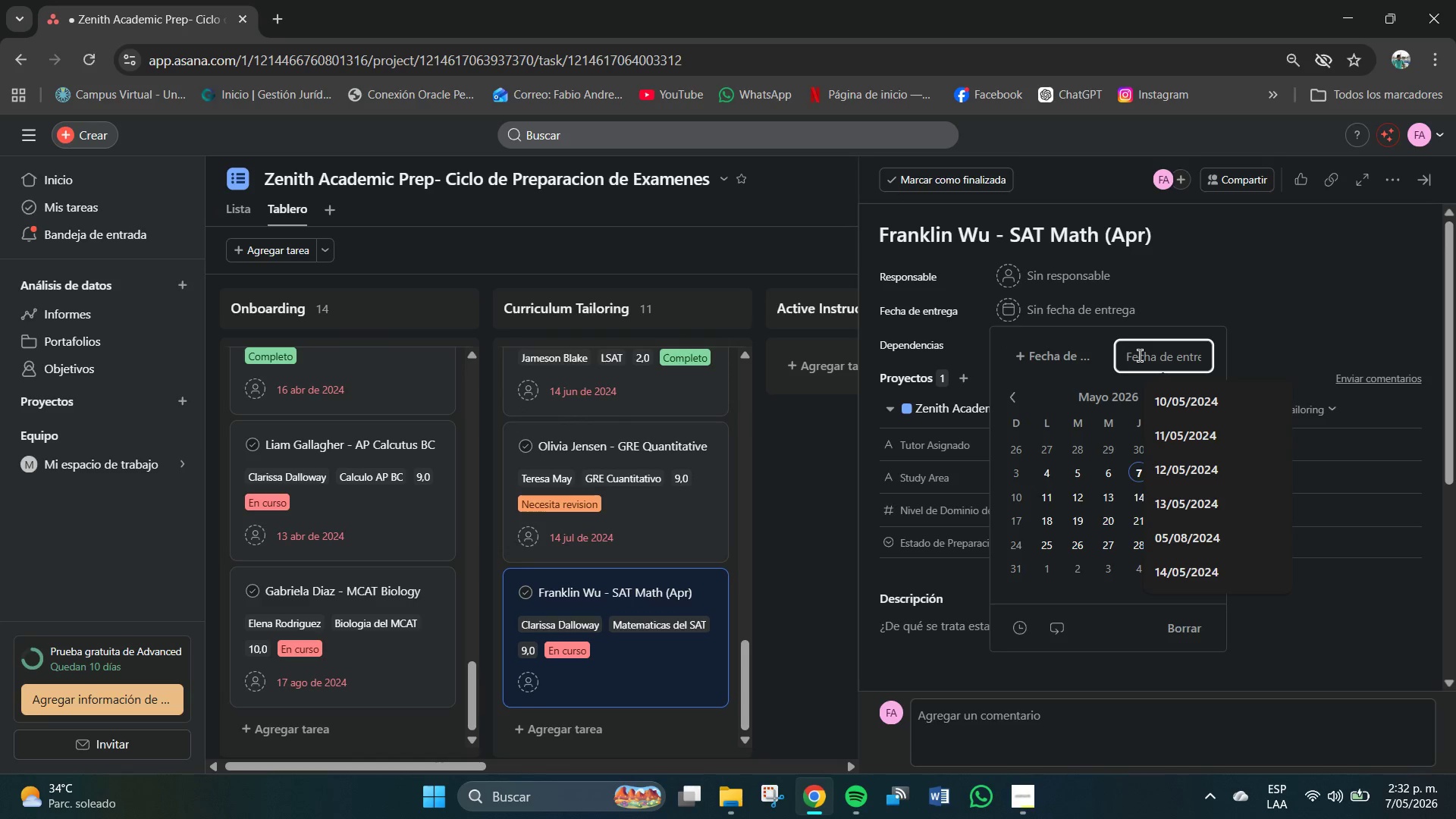 
key(Numpad0)
 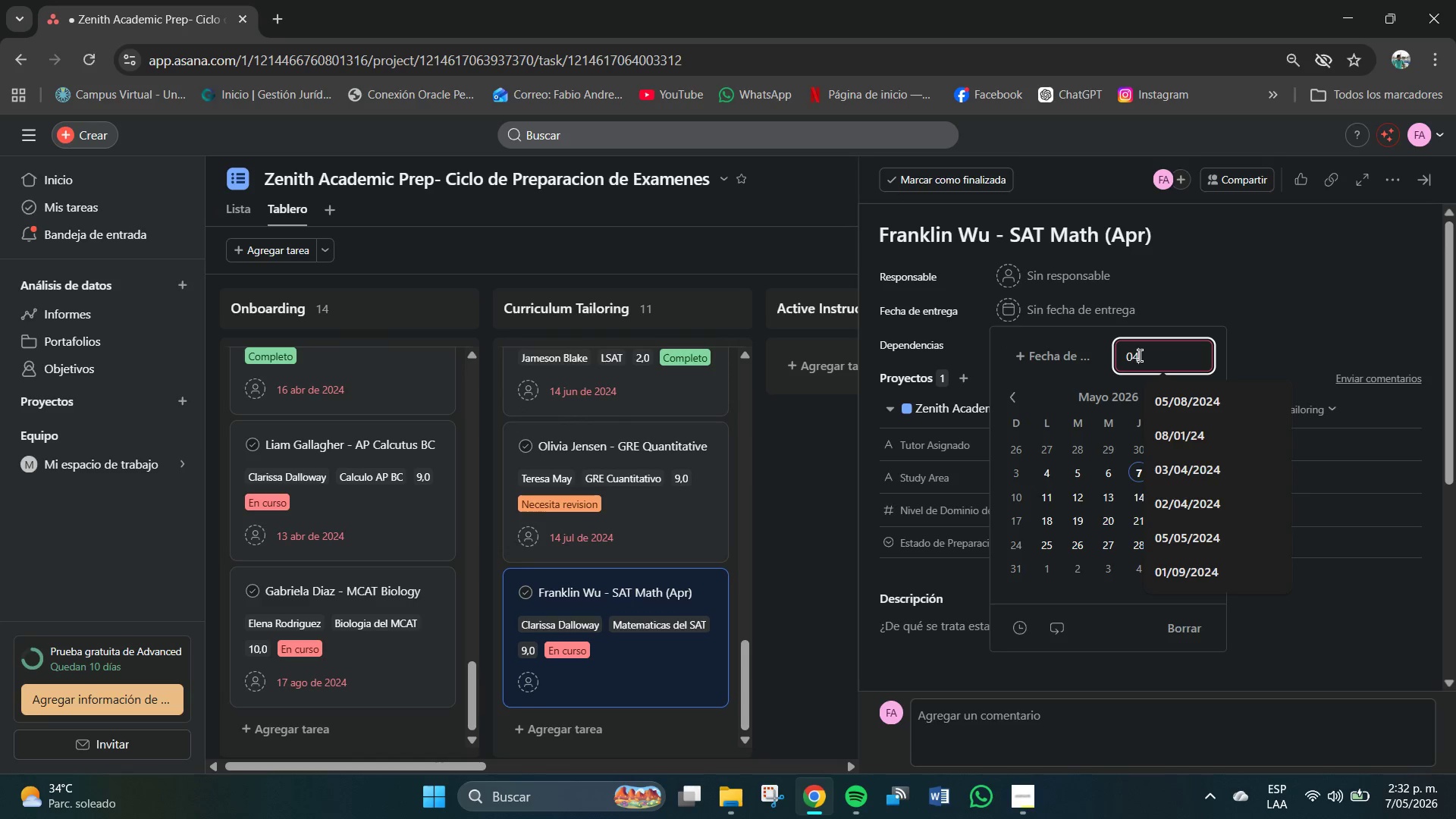 
key(Numpad4)
 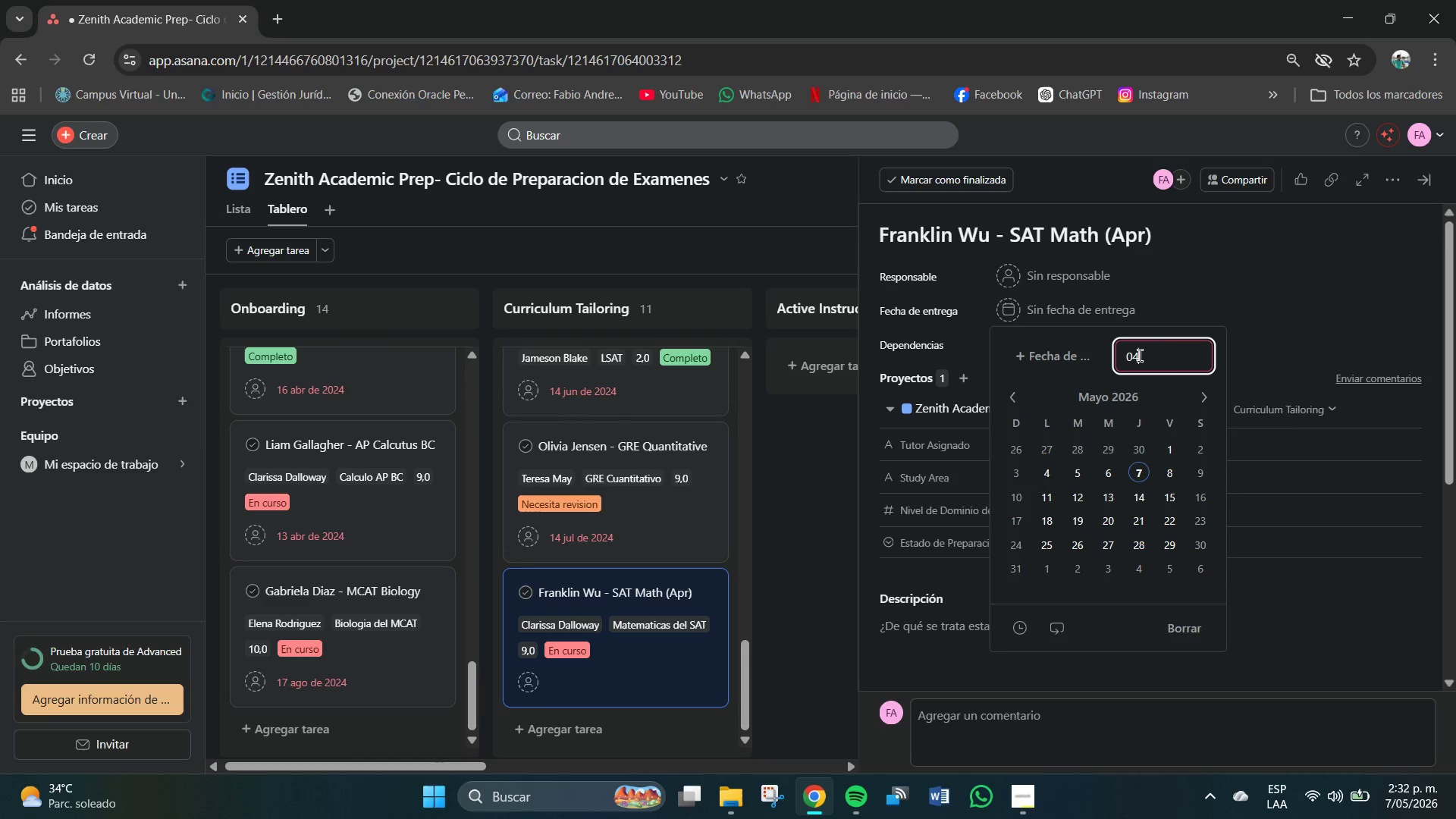 
key(Shift+7)
 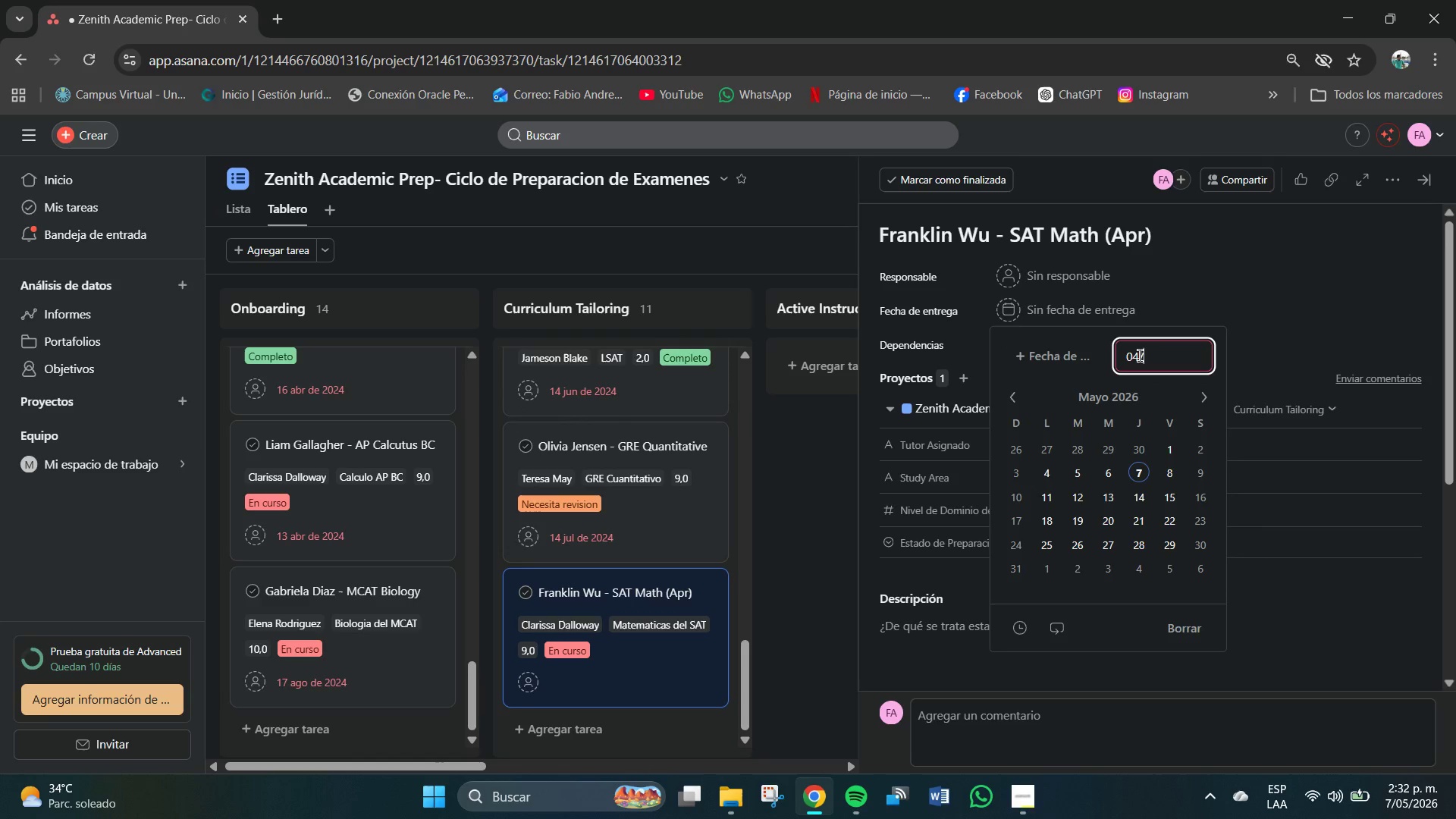 
key(Numpad0)
 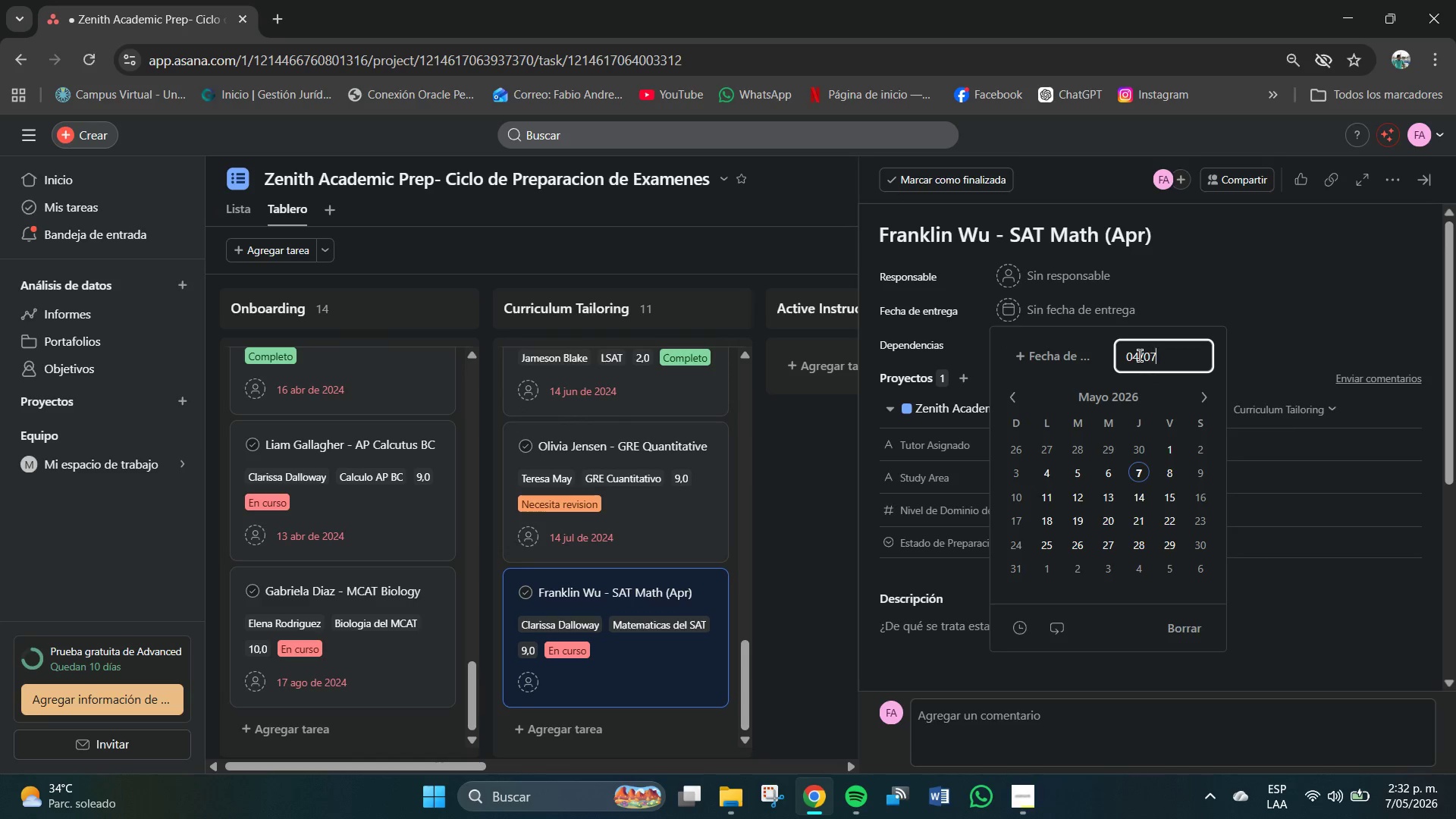 
key(Numpad7)
 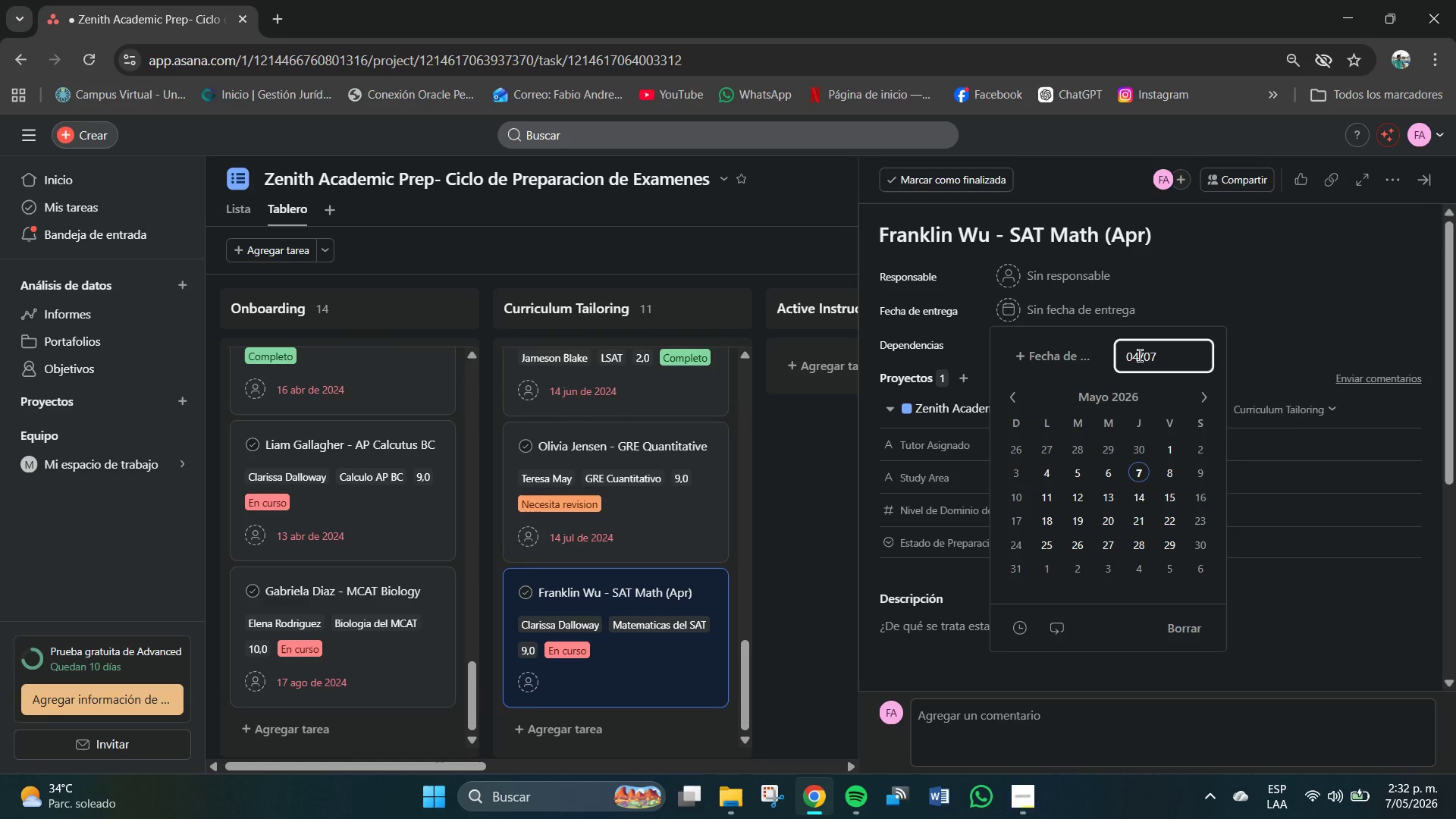 
key(Shift+7)
 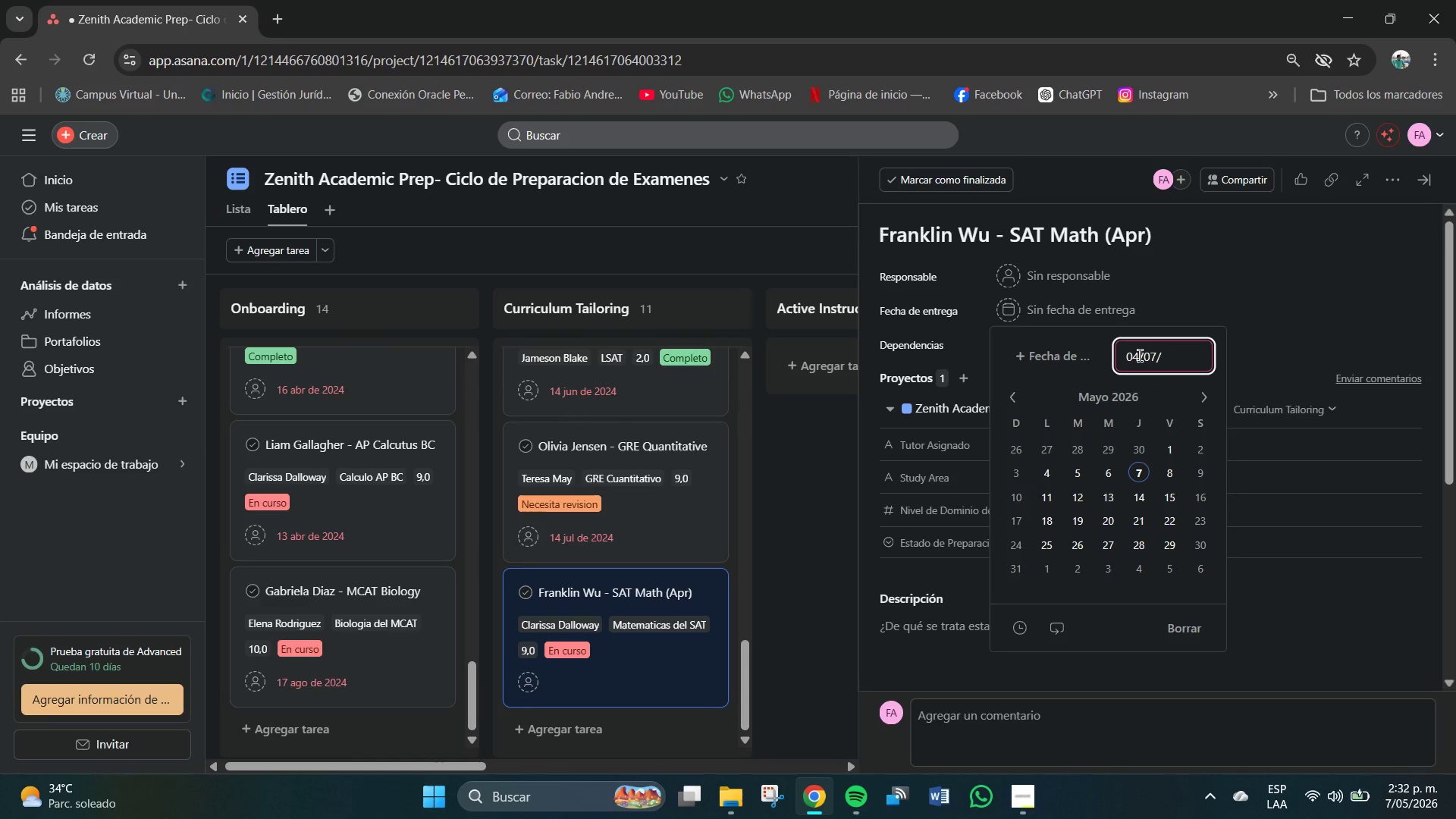 
key(Numpad2)
 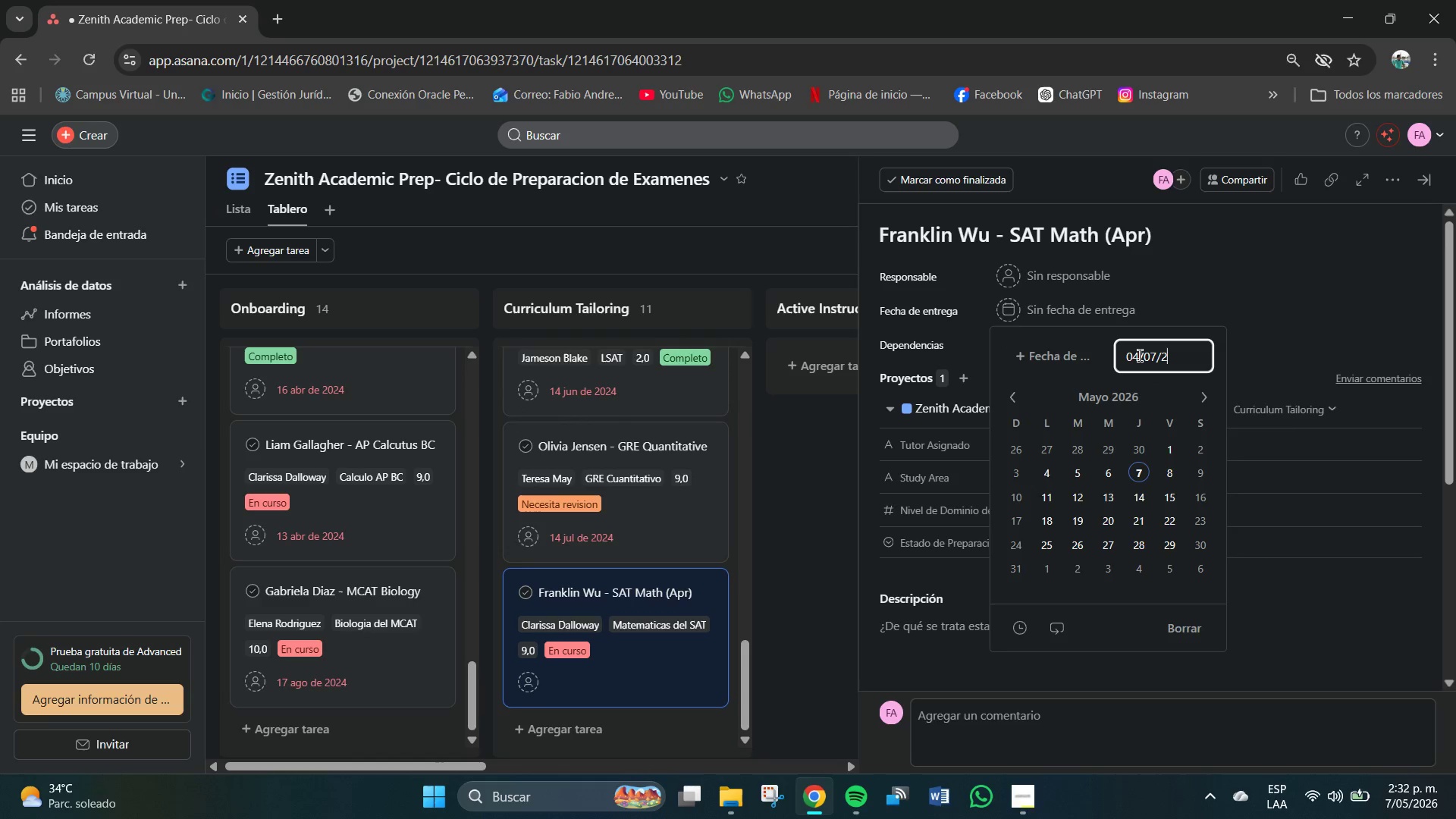 
key(Numpad0)
 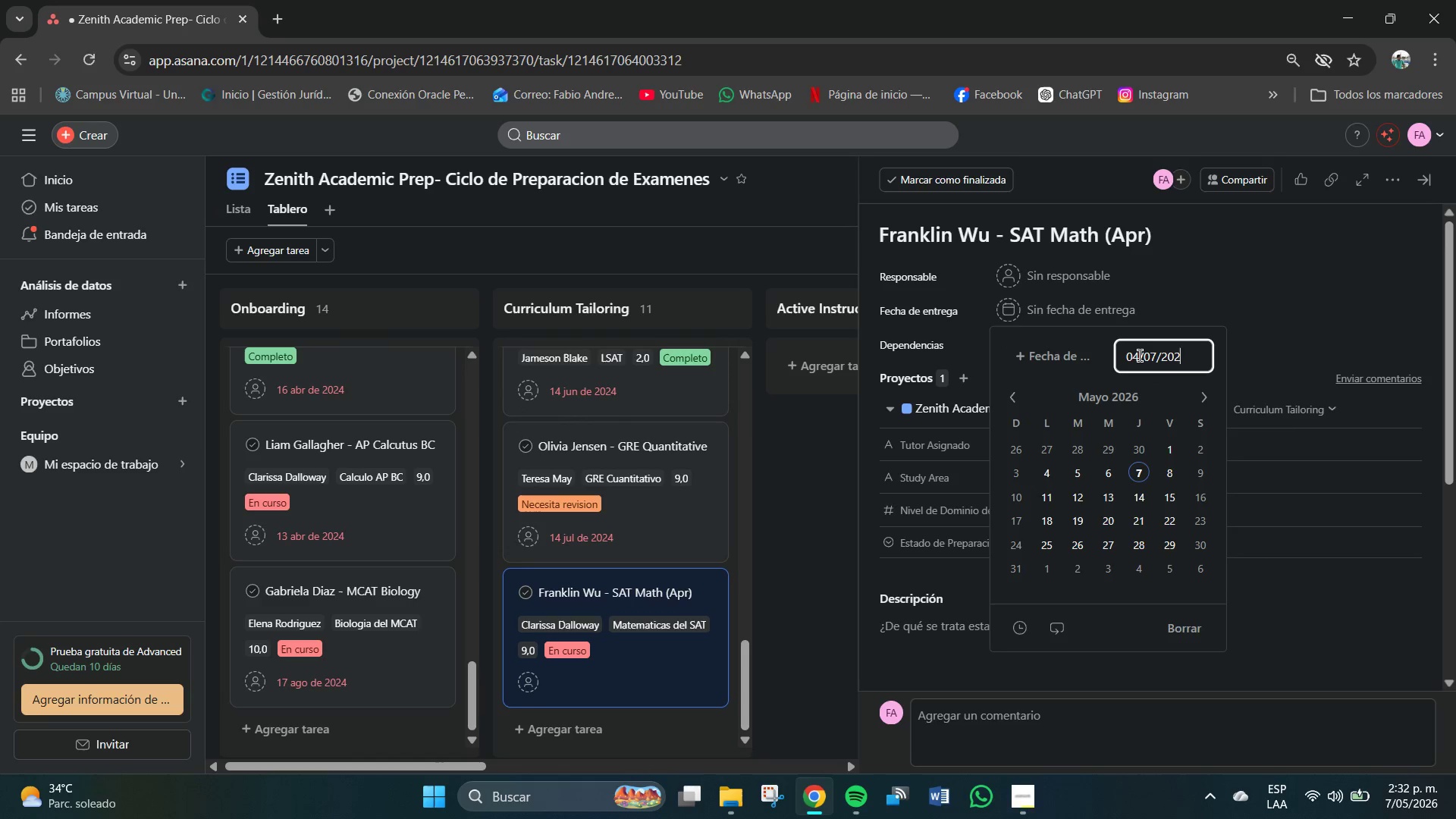 
key(Numpad2)
 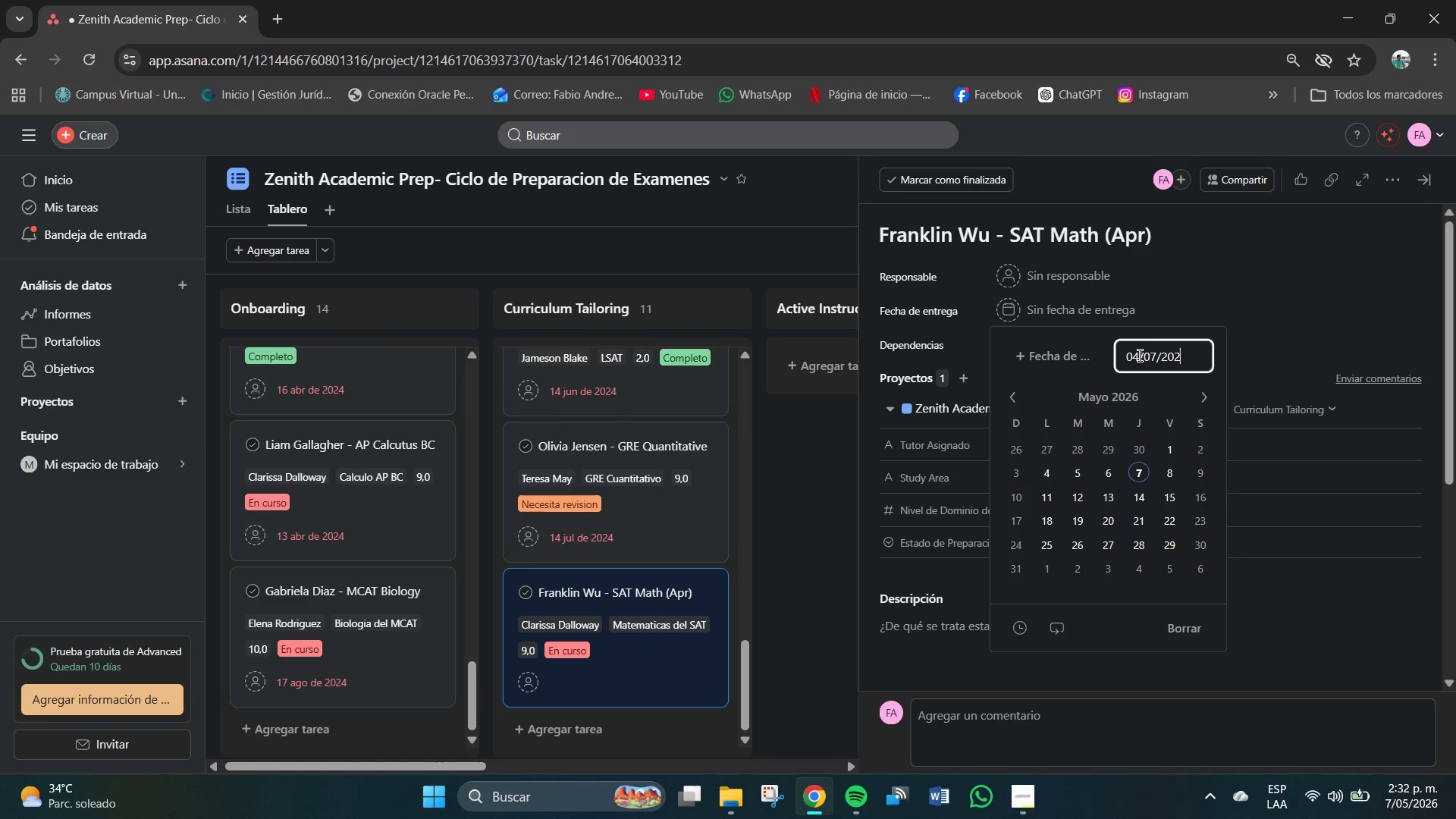 
key(Numpad4)
 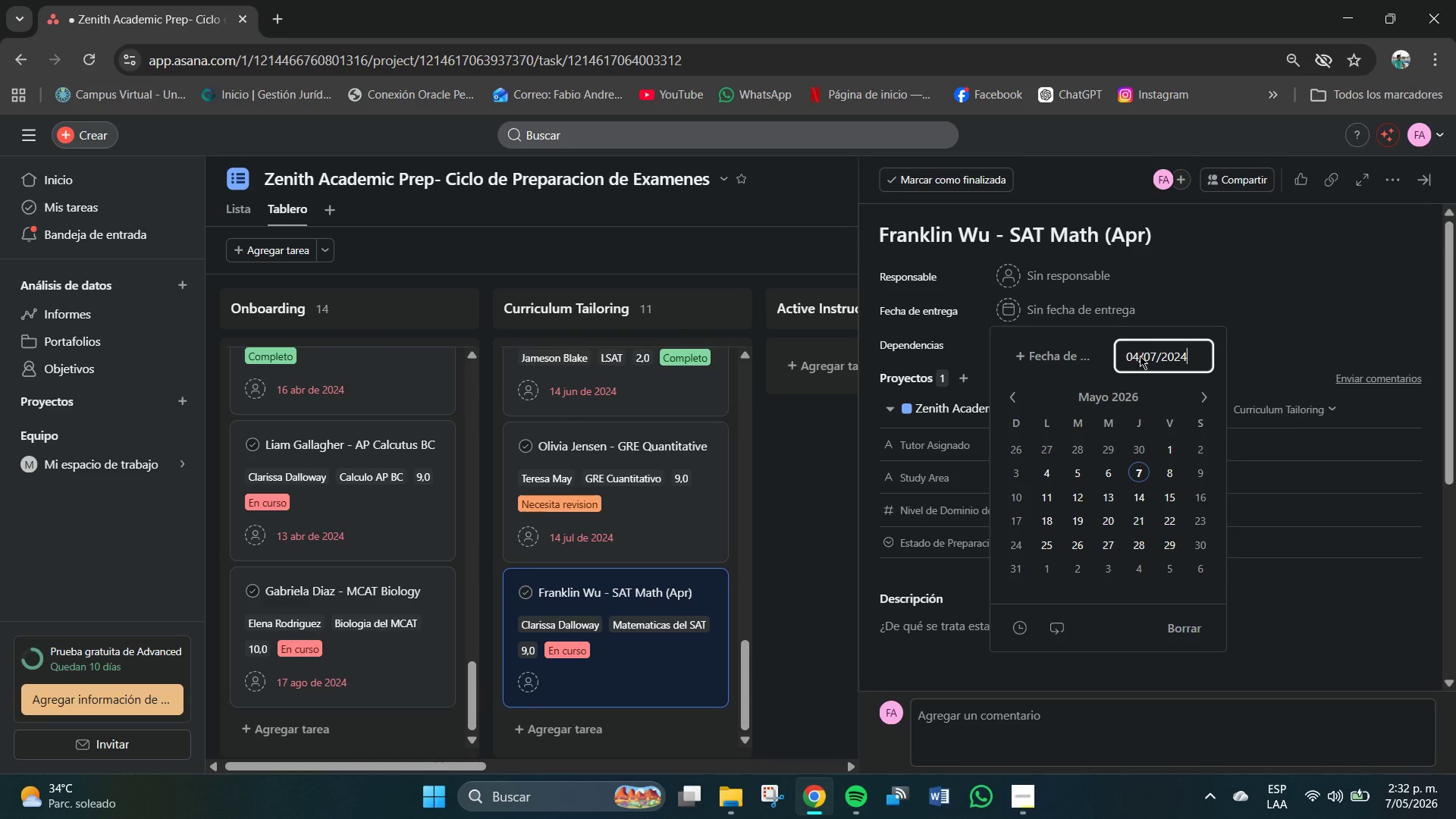 
key(NumpadEnter)
 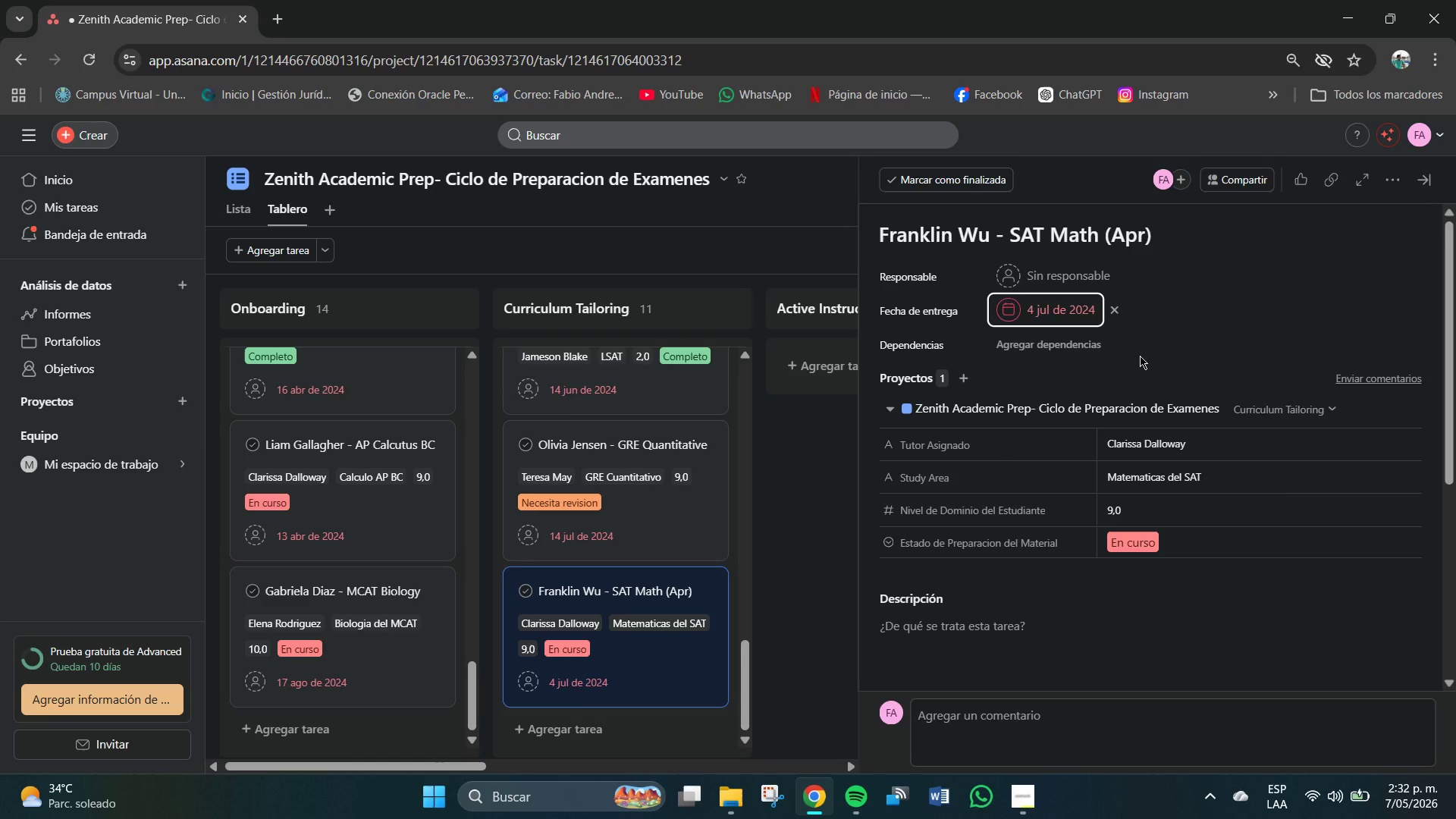 
wait(8.72)
 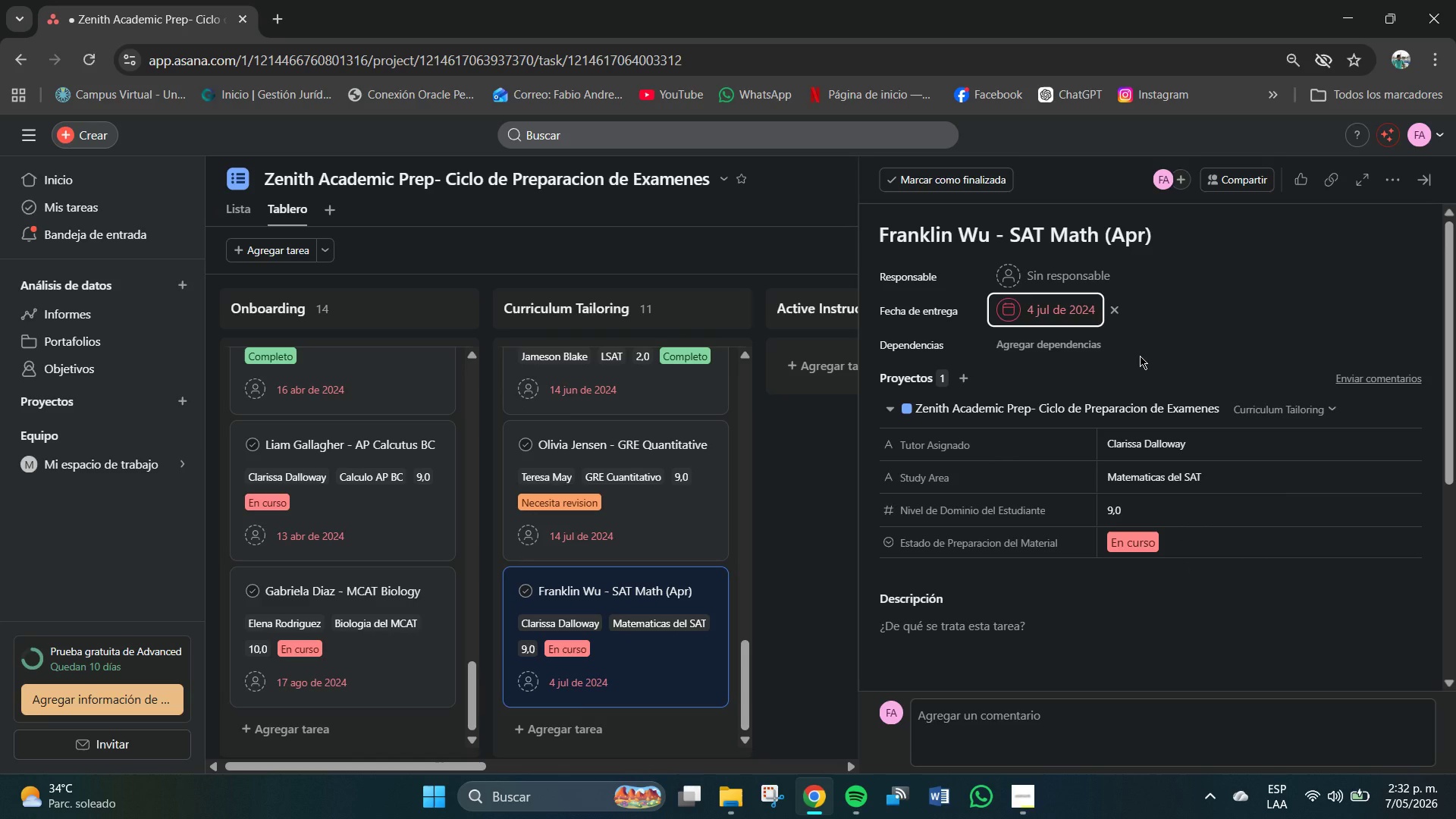 
left_click([836, 526])
 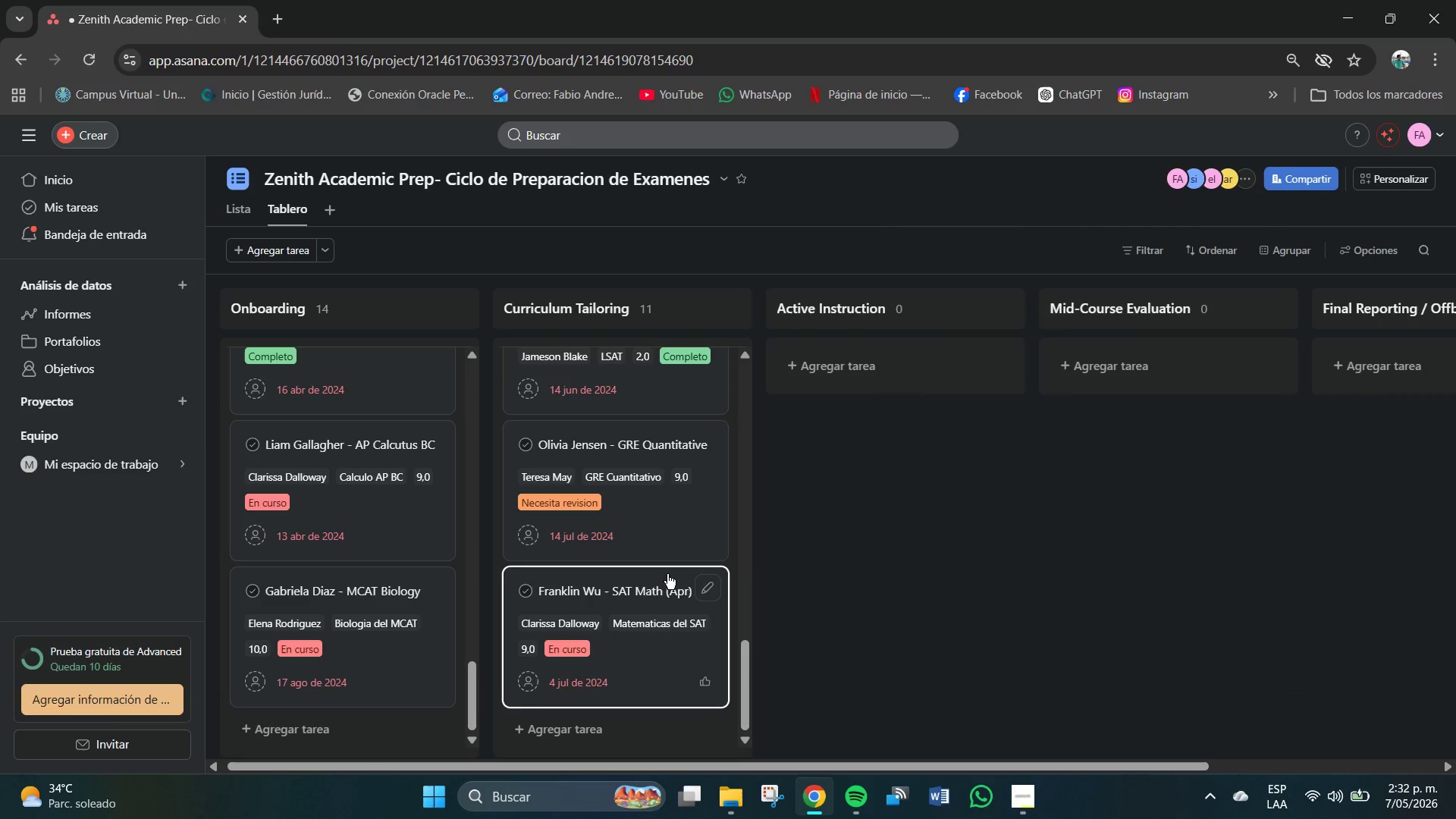 
scroll: coordinate [657, 592], scroll_direction: down, amount: 4.0
 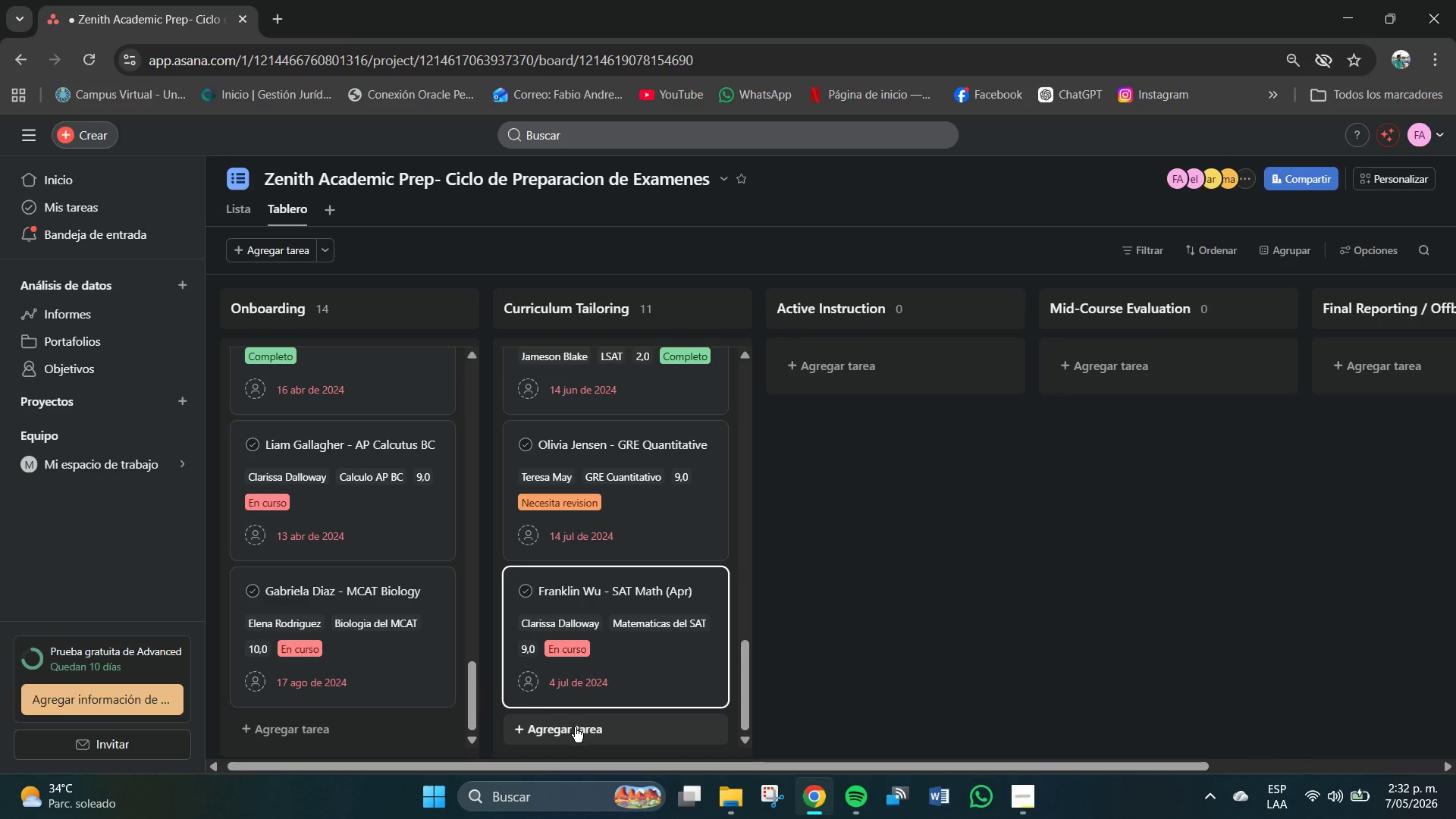 
left_click([581, 732])
 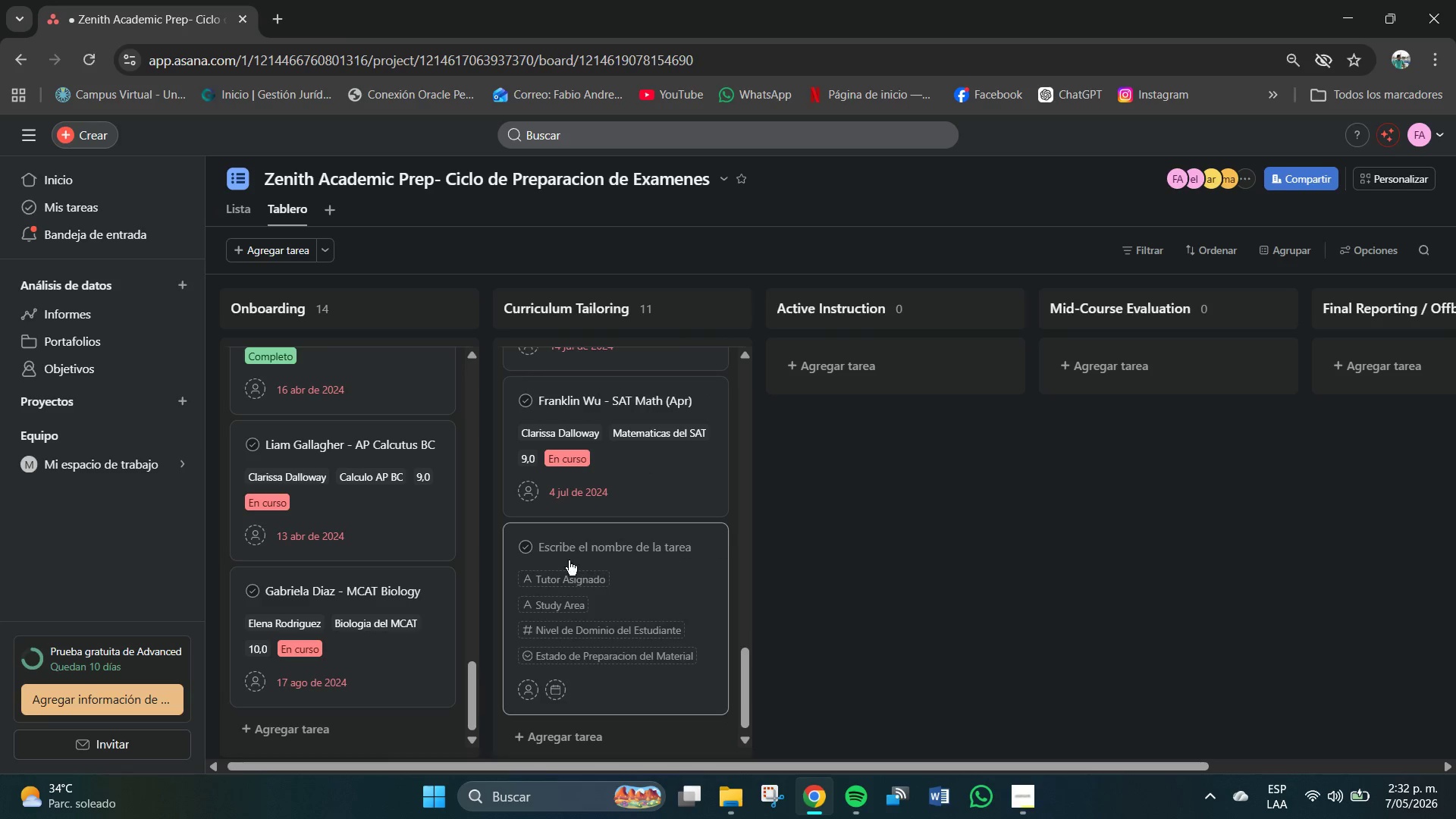 
left_click([558, 551])
 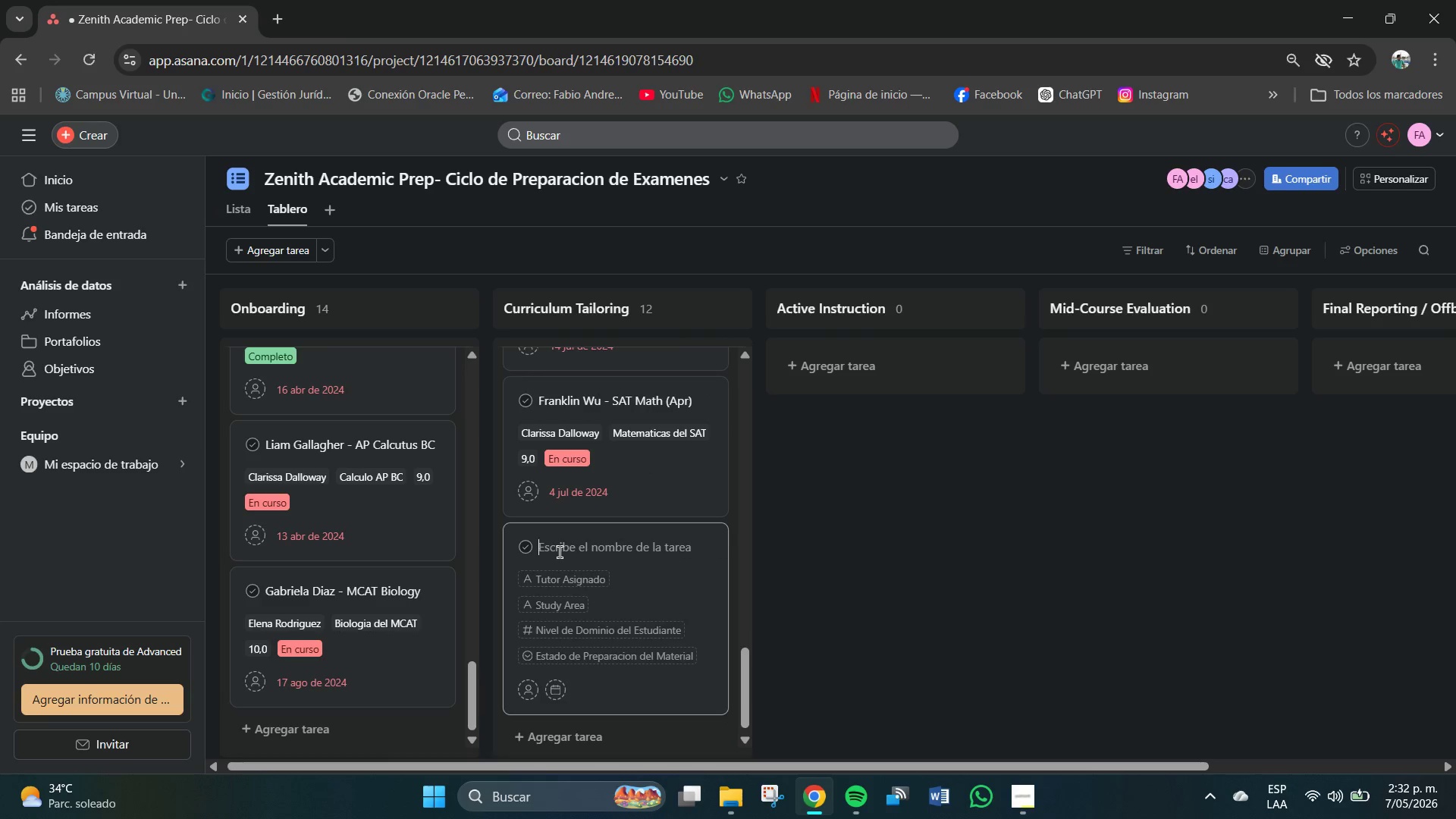 
type(Parken Steveson)
 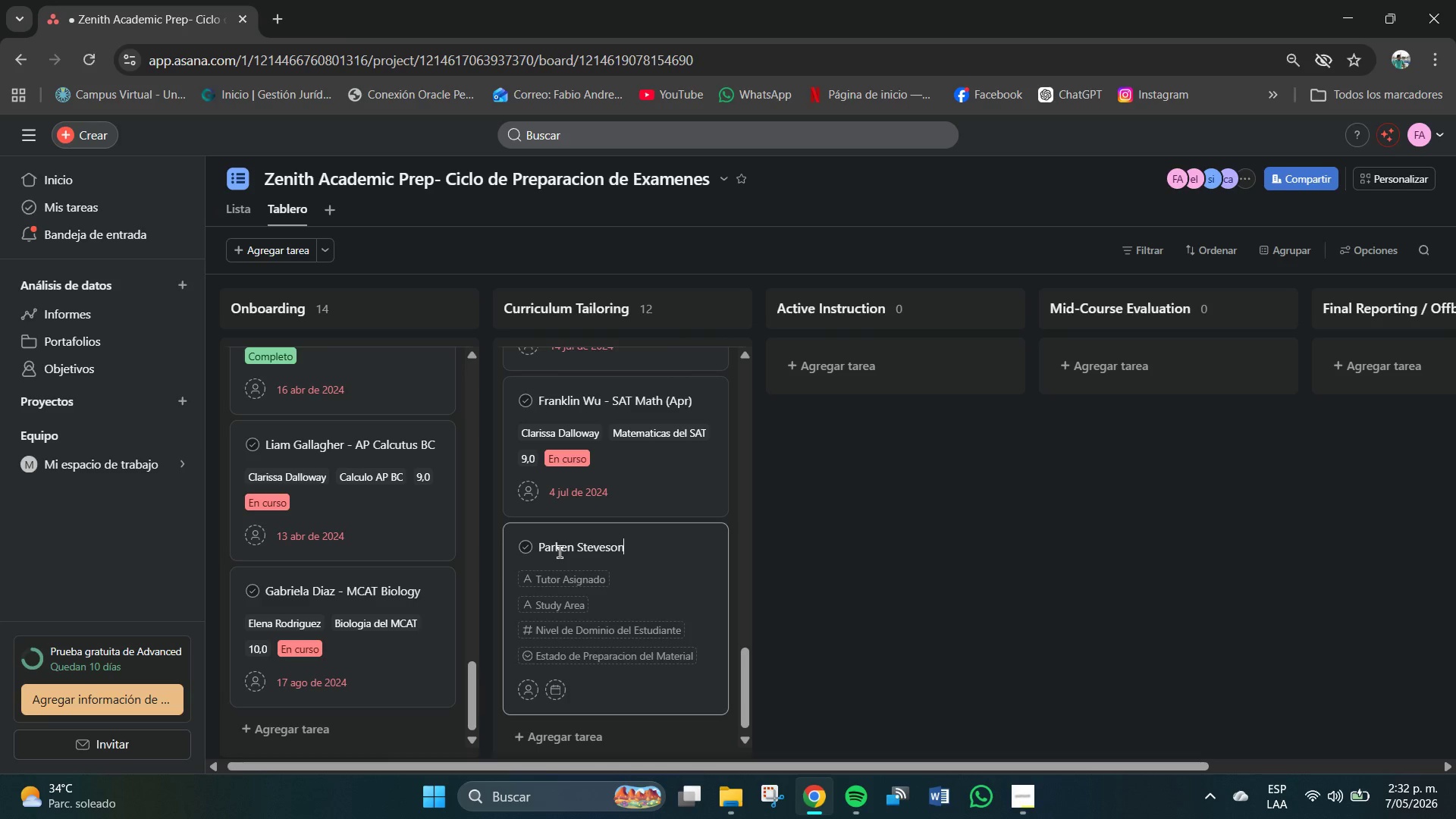 
type( - AP I)
key(Backspace)
type(US History)
 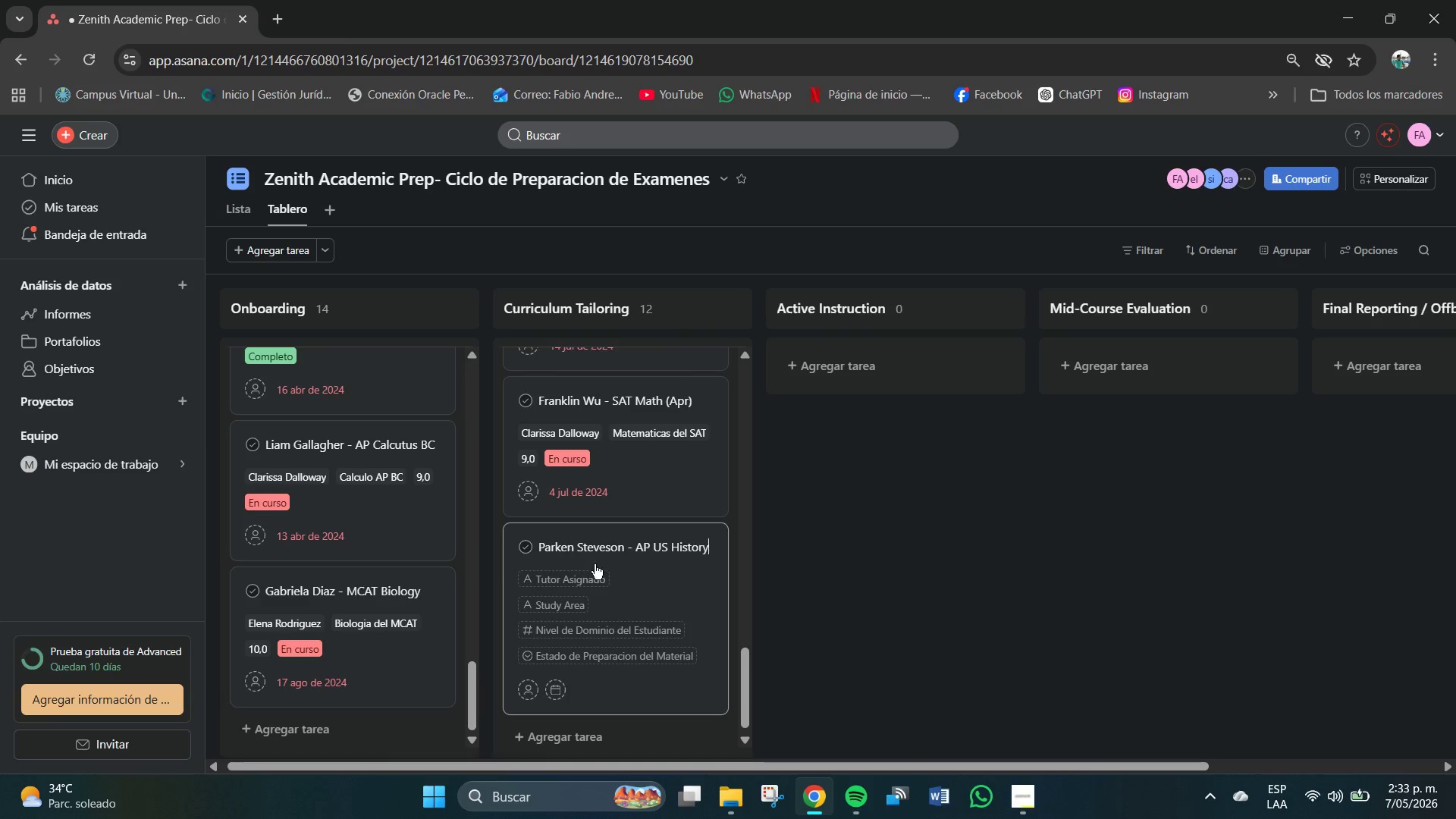 
left_click([574, 577])
 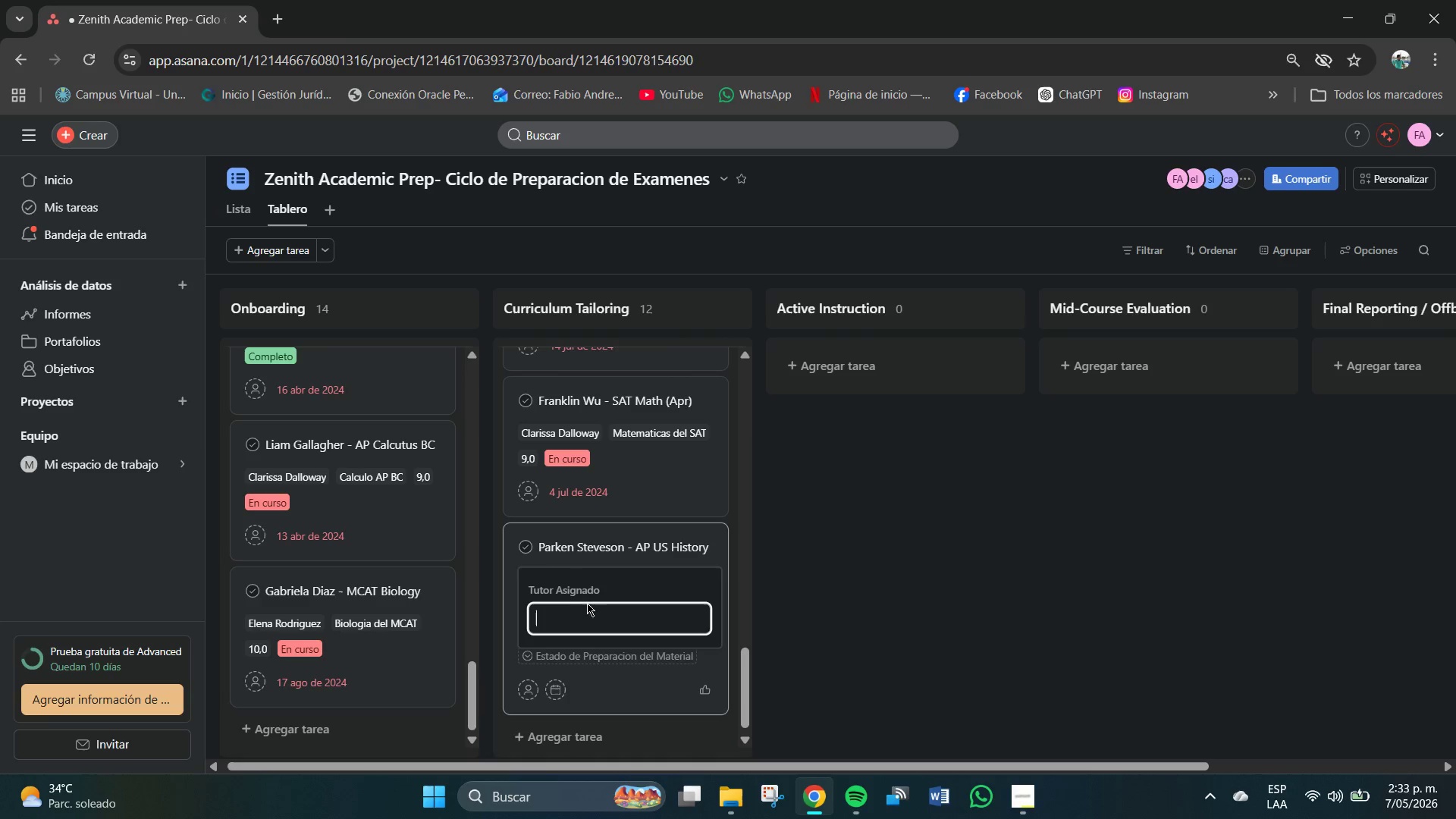 
left_click([595, 618])
 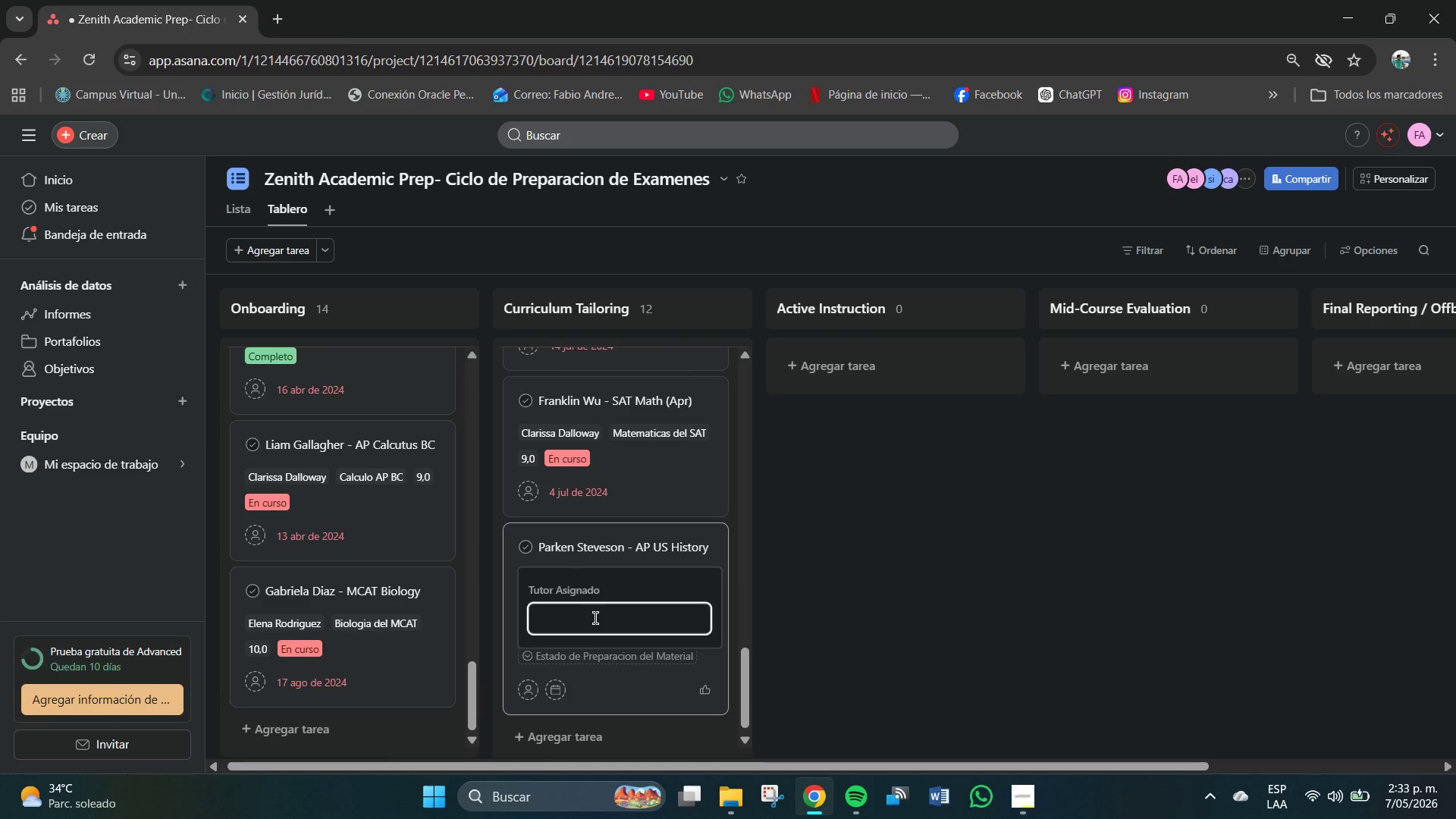 
type(Dr )
key(Backspace)
type(. Aris Thone)
 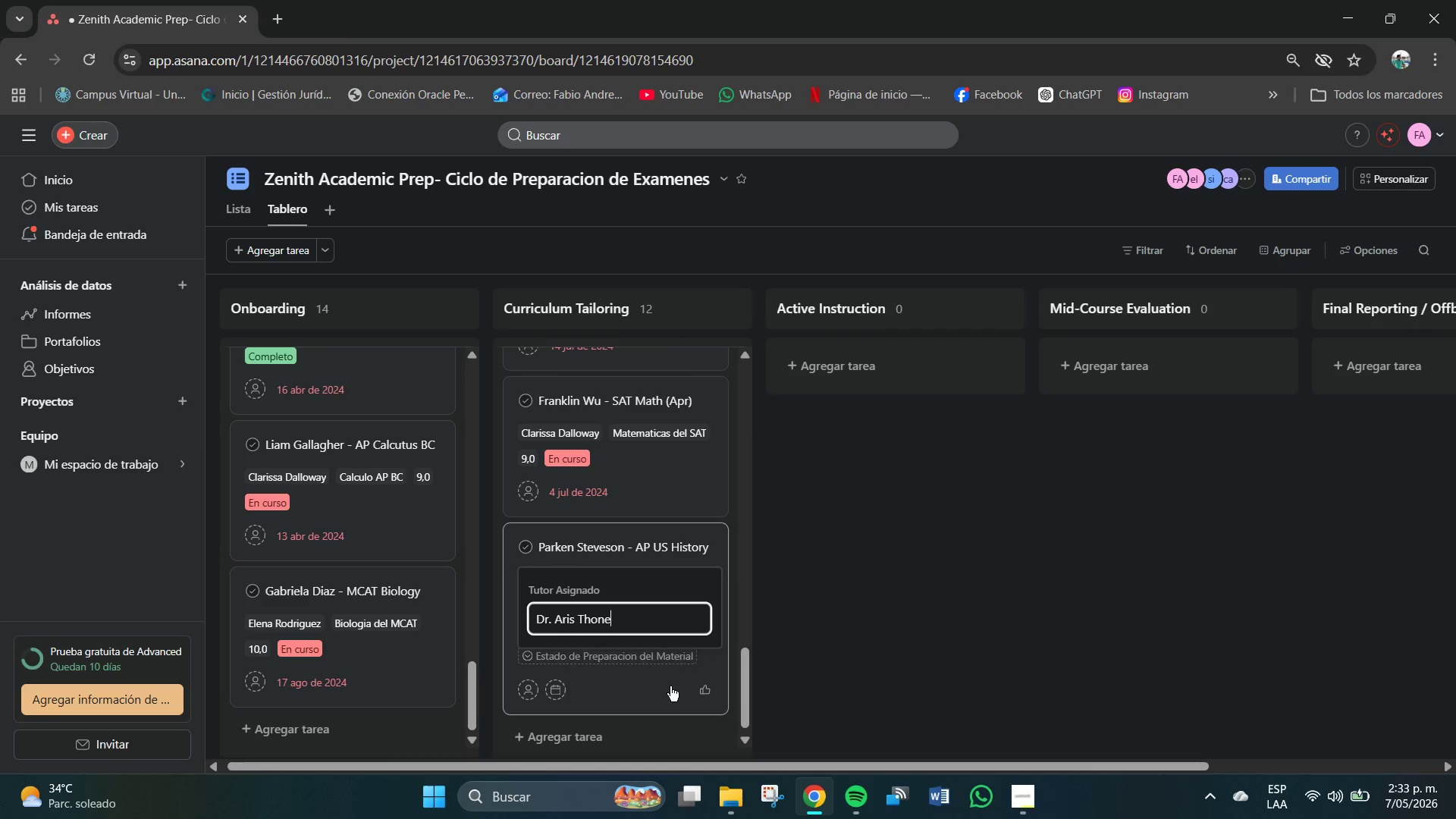 
key(Enter)
 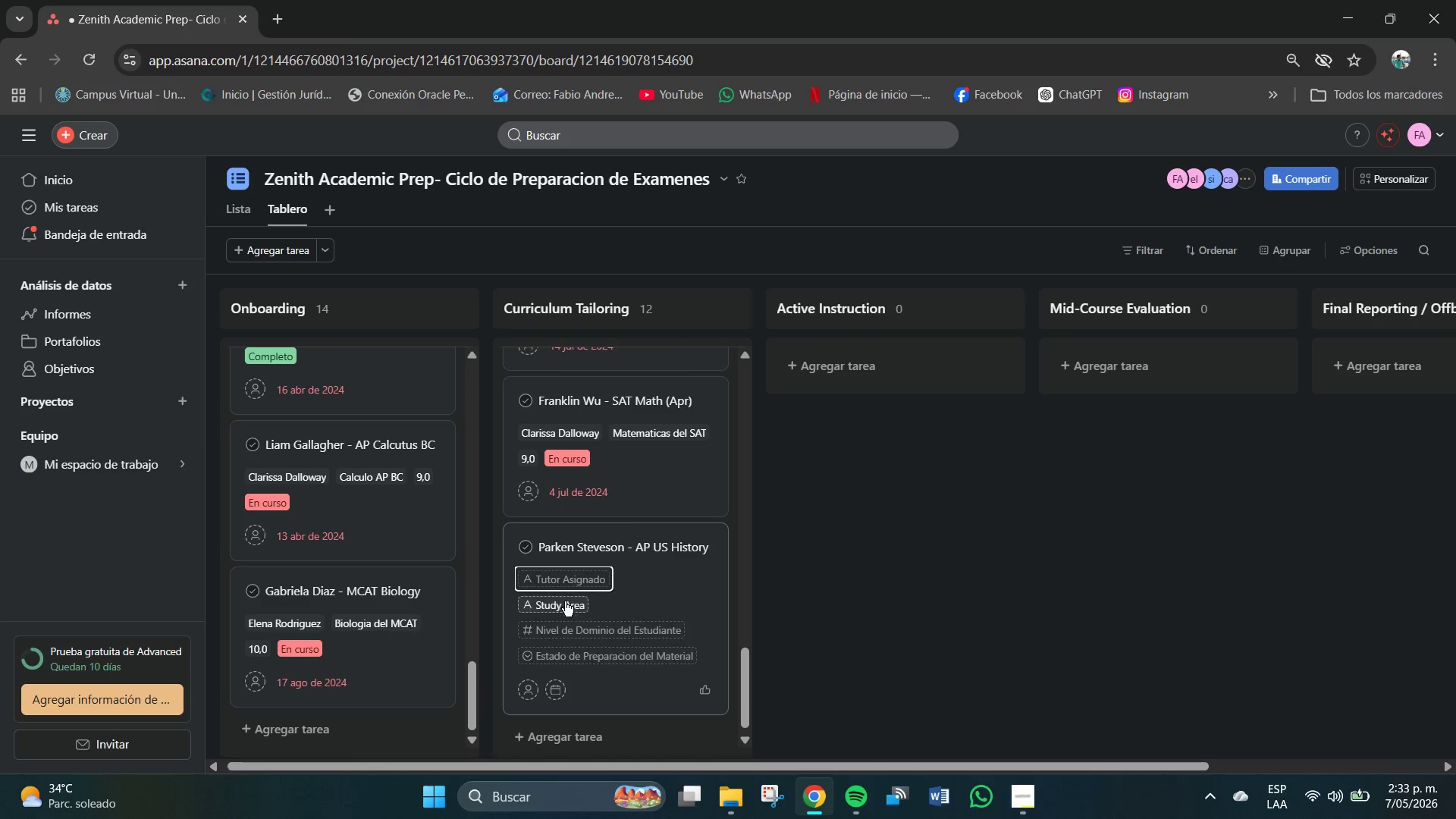 
left_click([565, 601])
 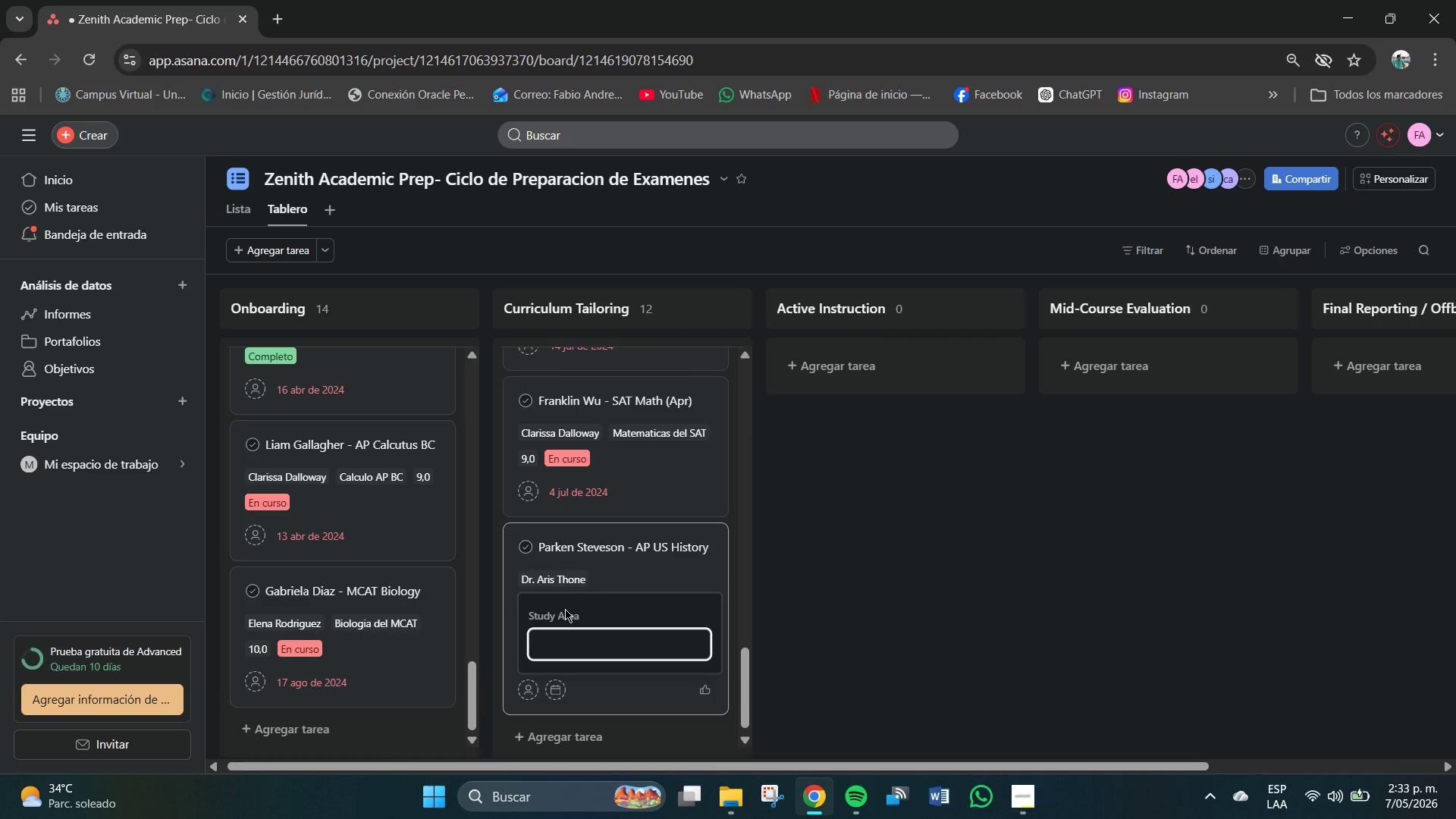 
wait(5.25)
 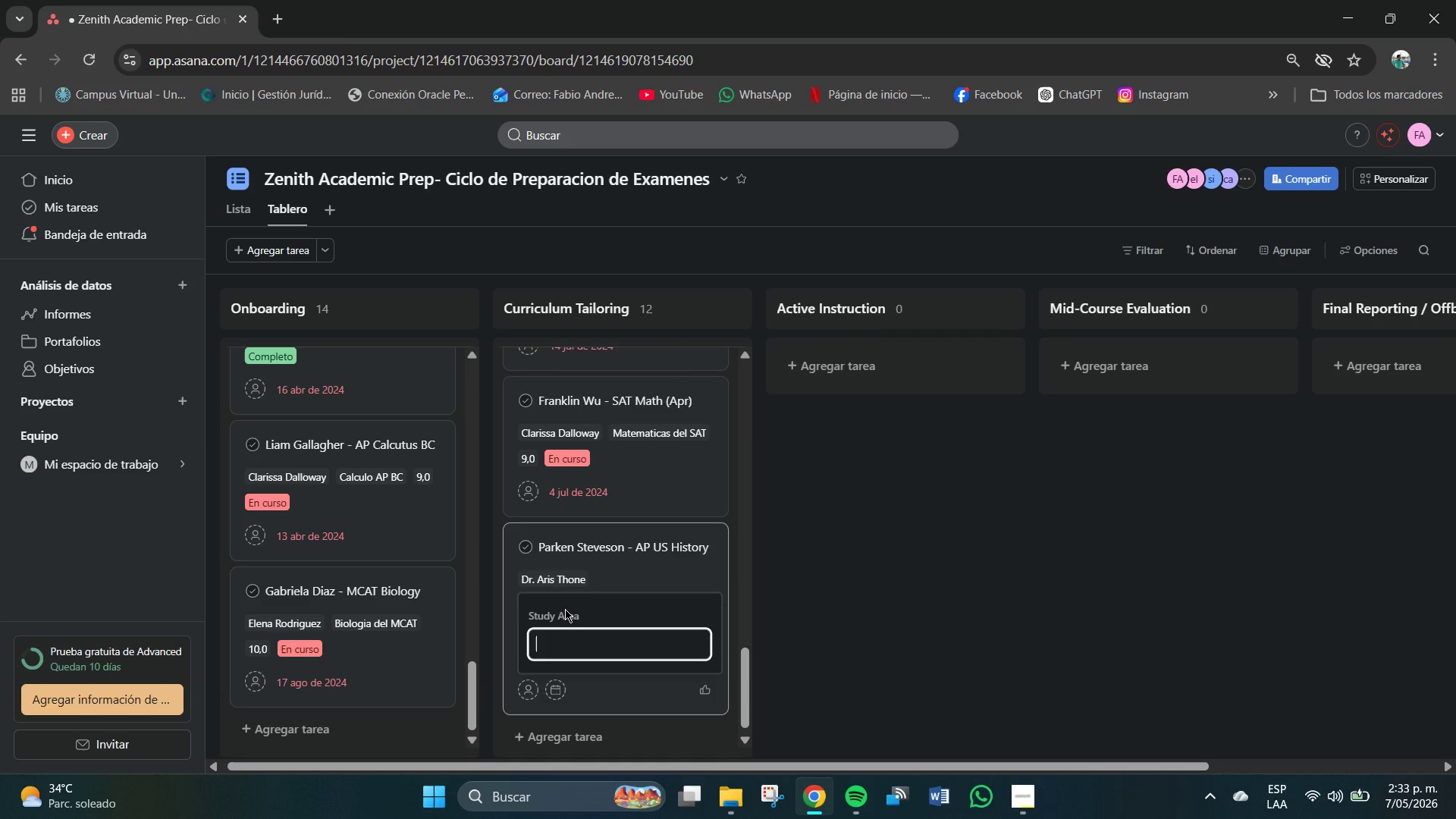 
left_click([604, 640])
 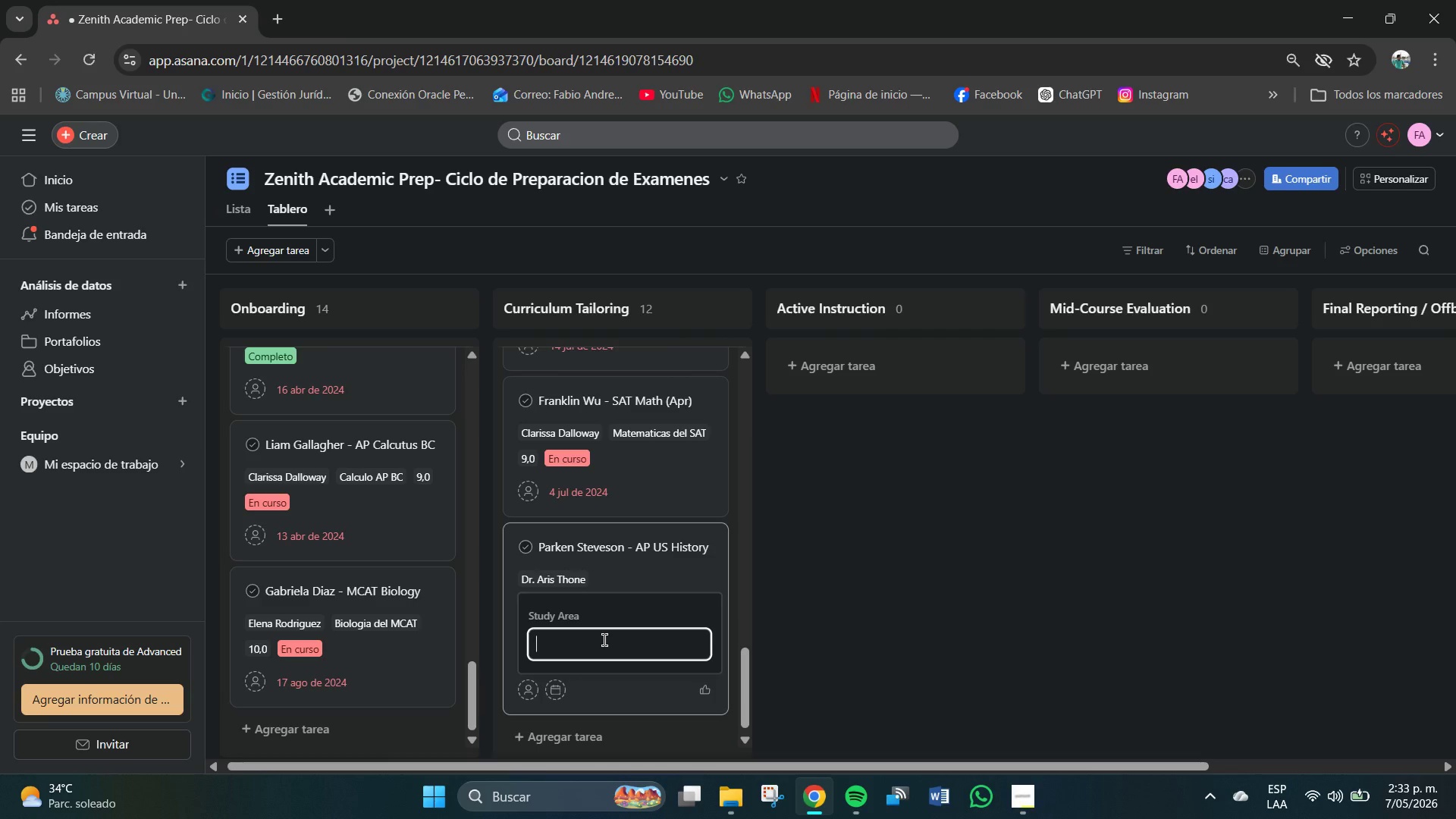 
type(Historia D)
key(Backspace)
type(D)
key(Backspace)
type(de ES)
 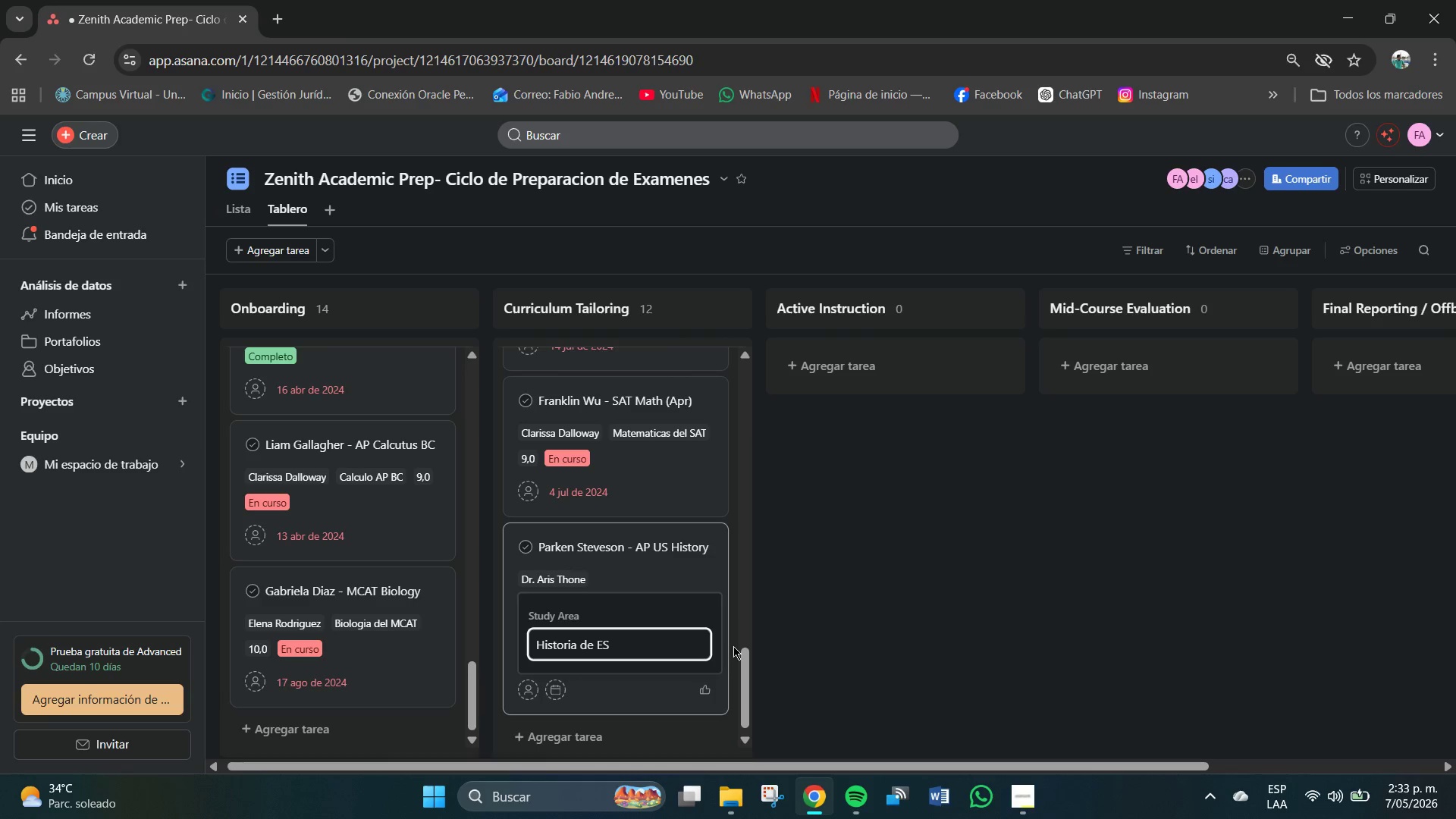 
key(Backspace)
type(sa)
key(Backspace)
type(tados Unidos *Nivel A)
key(Backspace)
key(Backspace)
key(Backspace)
key(Backspace)
key(Backspace)
key(Backspace)
key(Backspace)
type(nivel avas)
key(Backspace)
type(nsao)
key(Backspace)
type(do()
 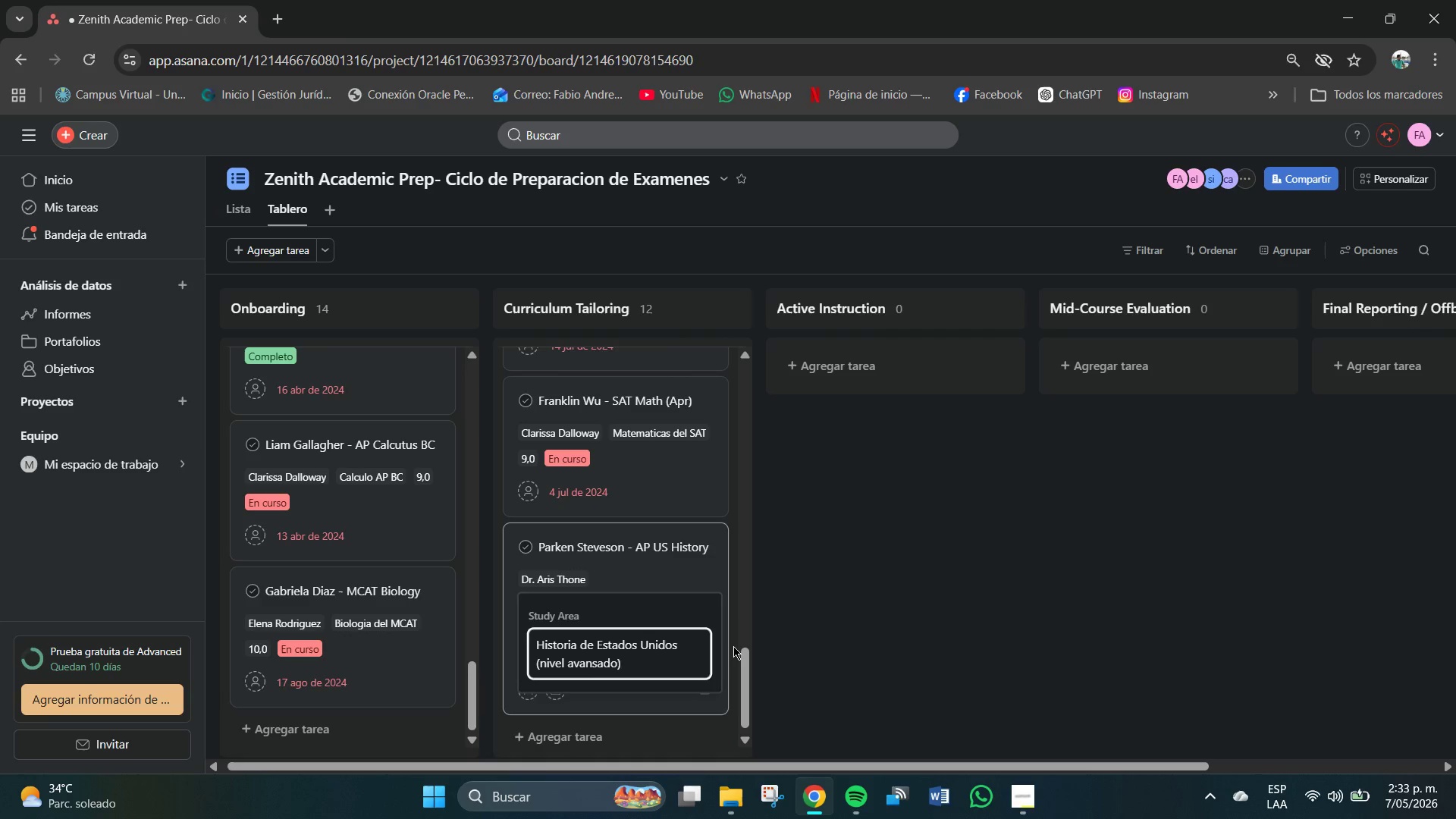 
wait(5.91)
 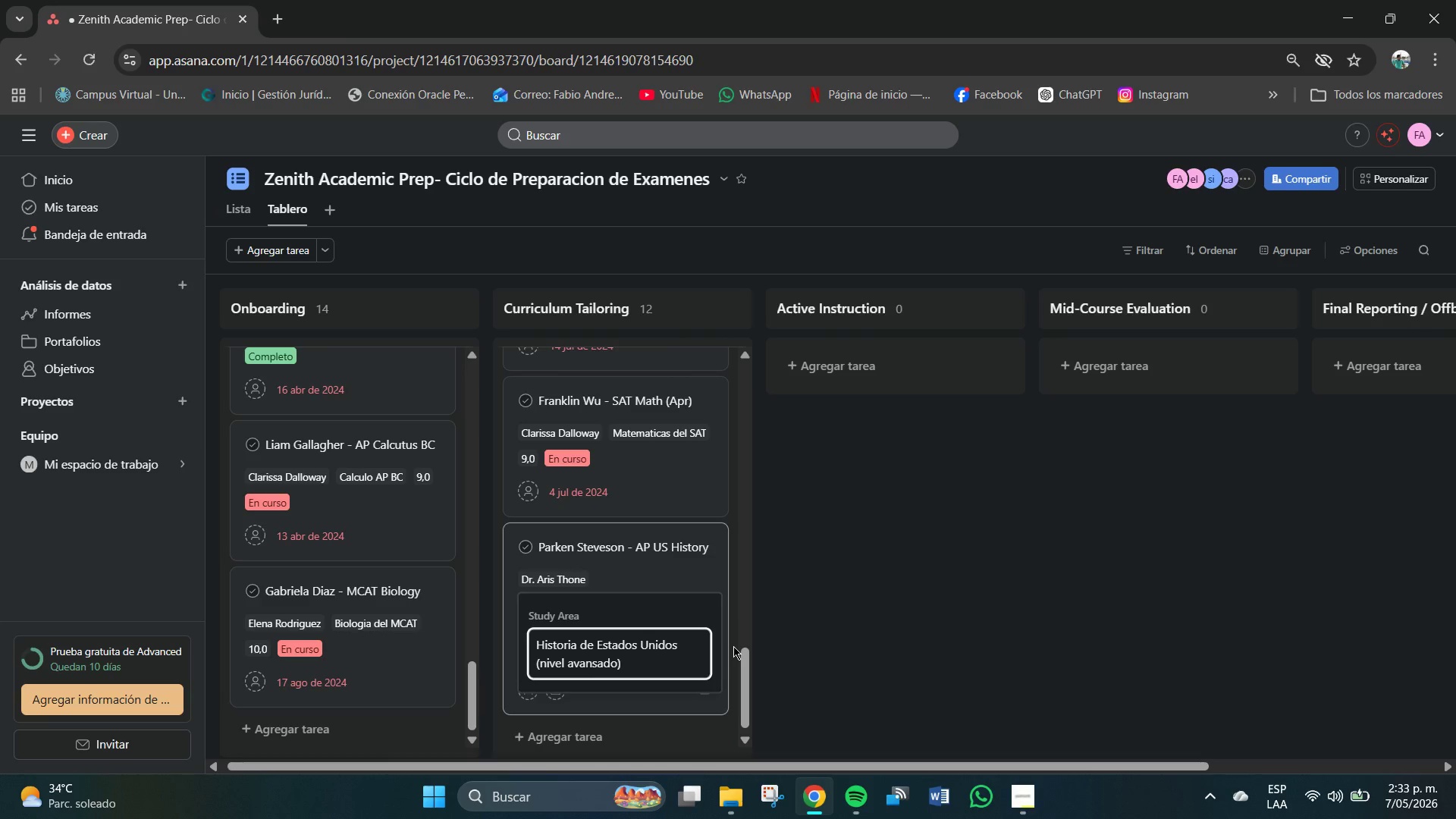 
left_click([598, 665])
 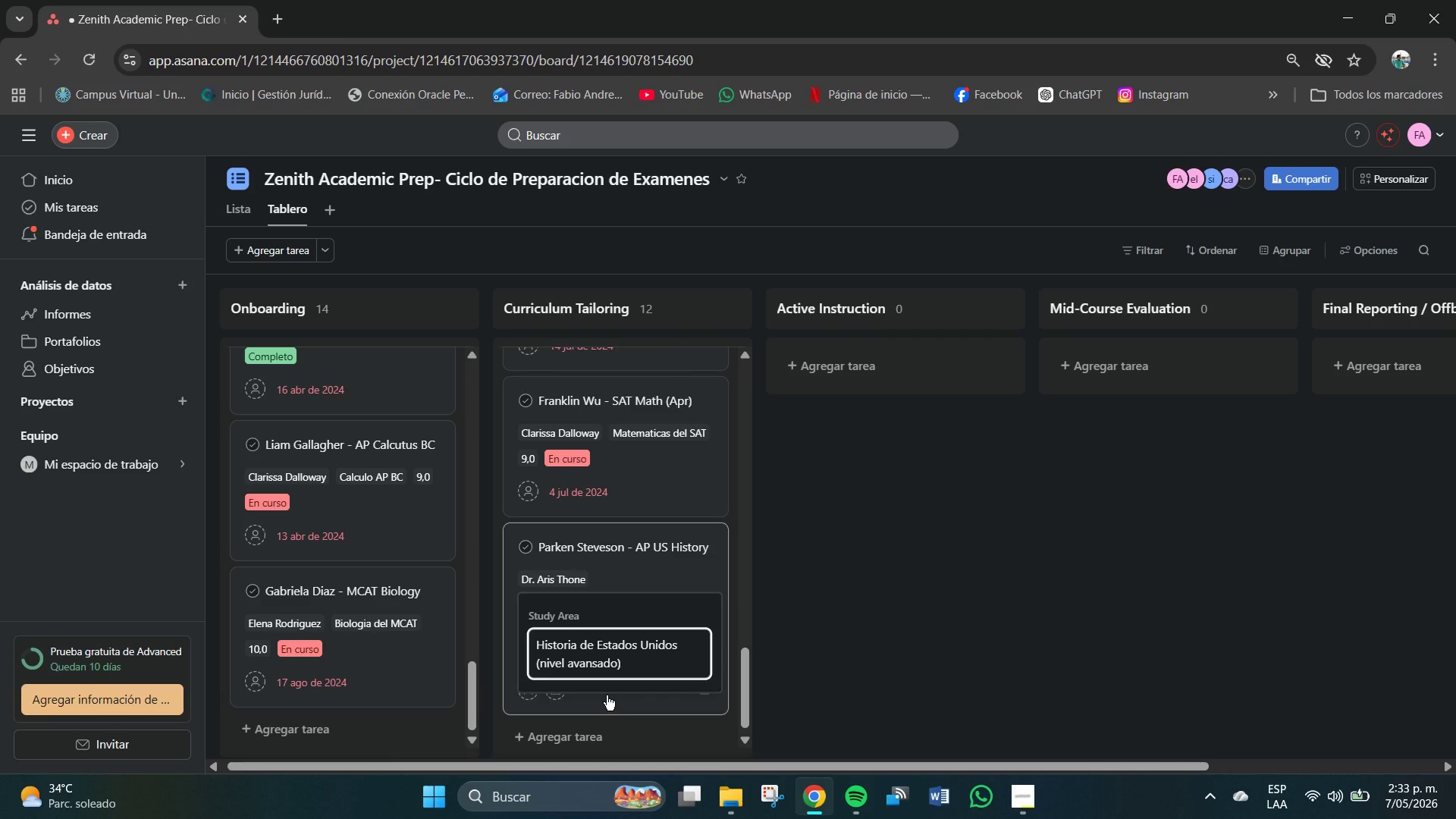 
key(Backspace)
 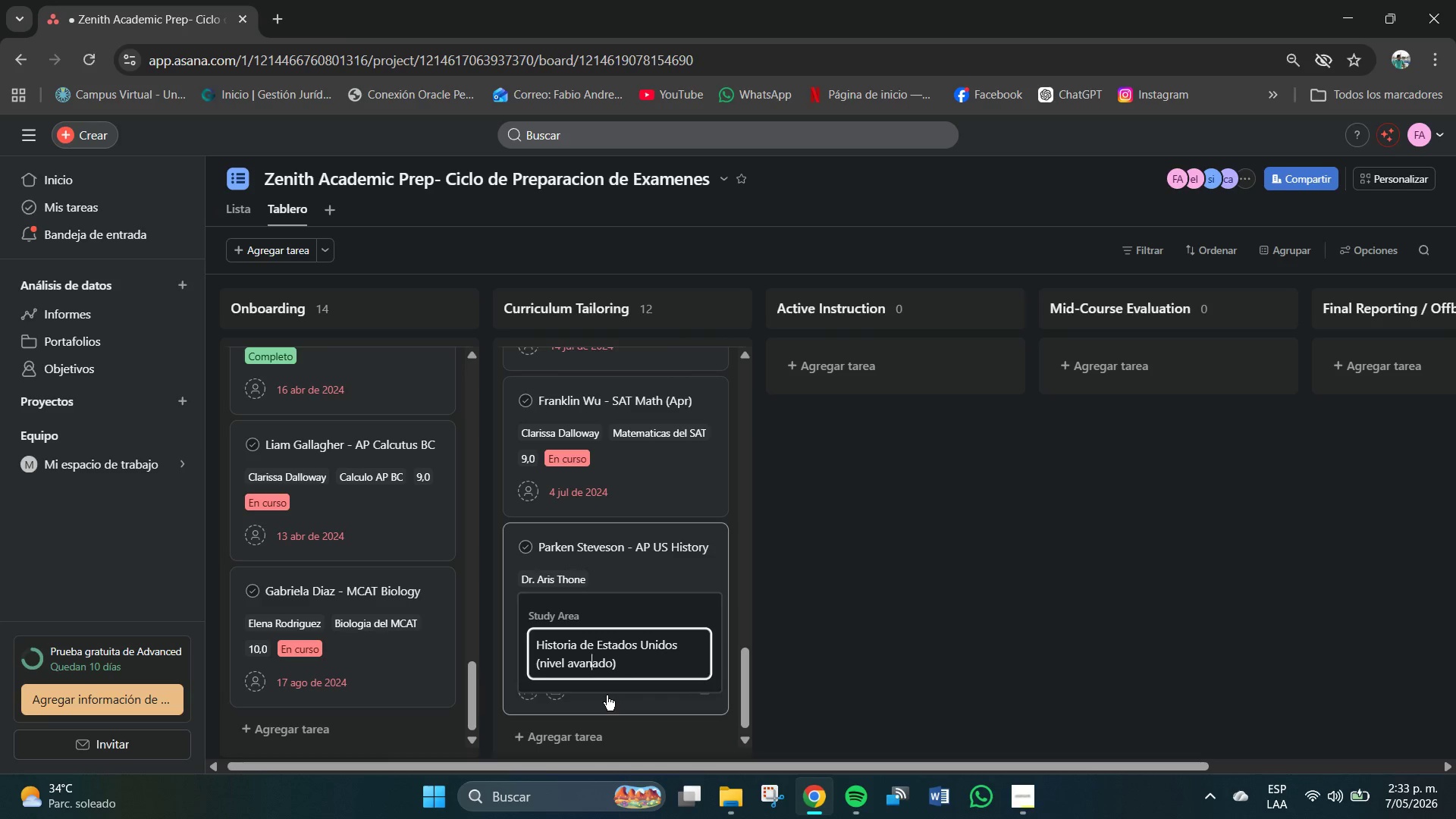 
key(Z)
 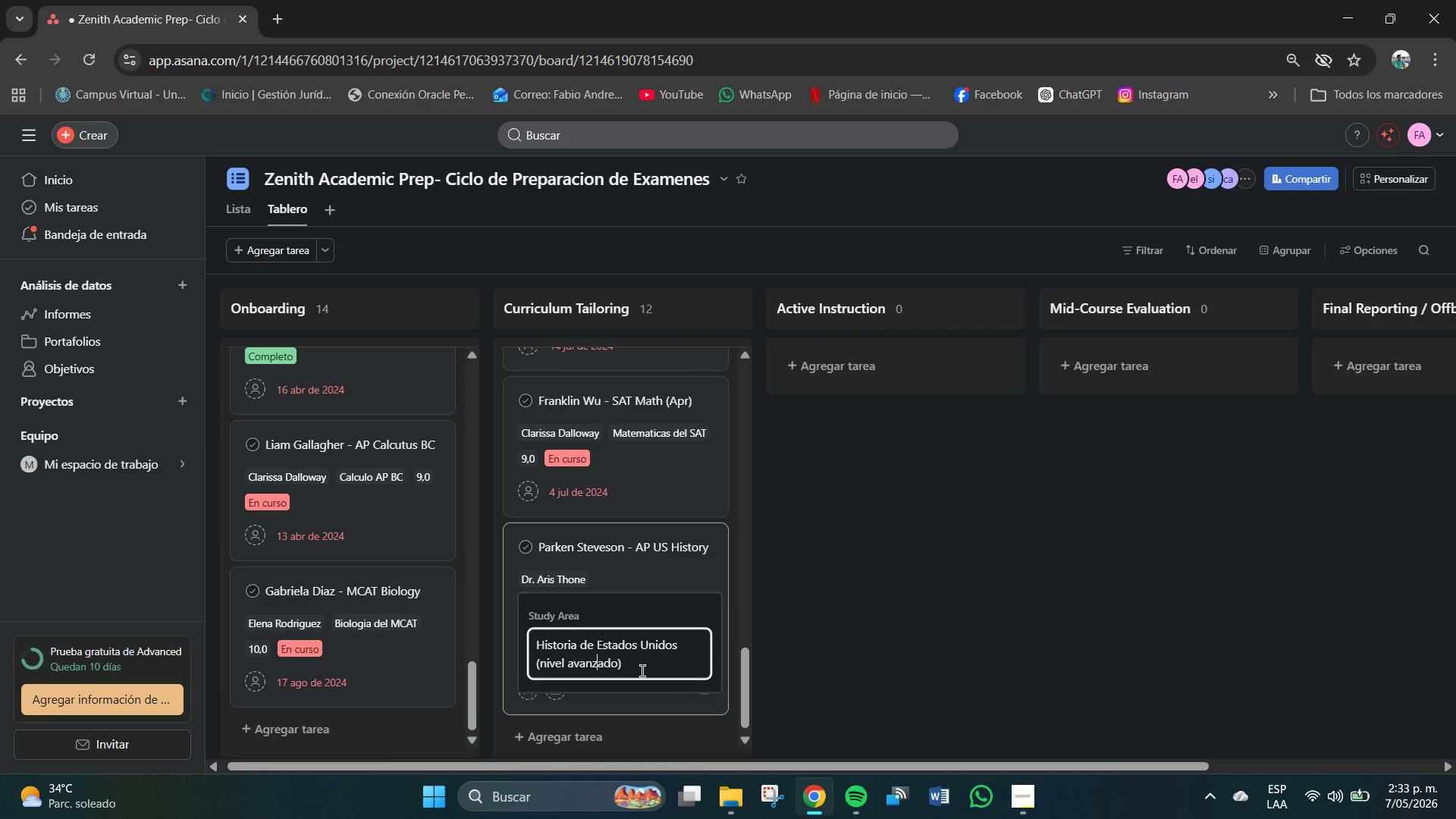 
left_click([646, 668])
 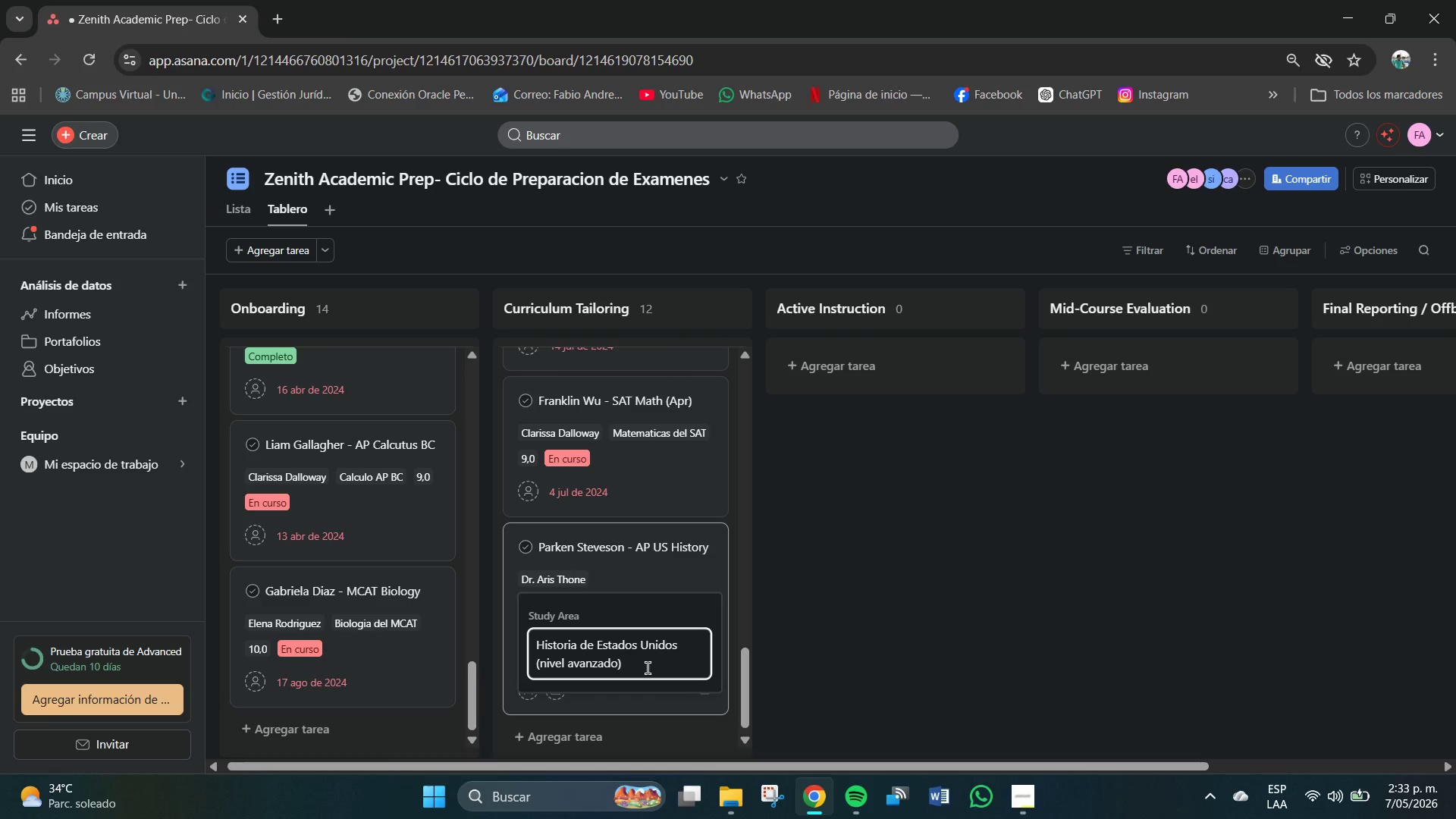 
key(Enter)
 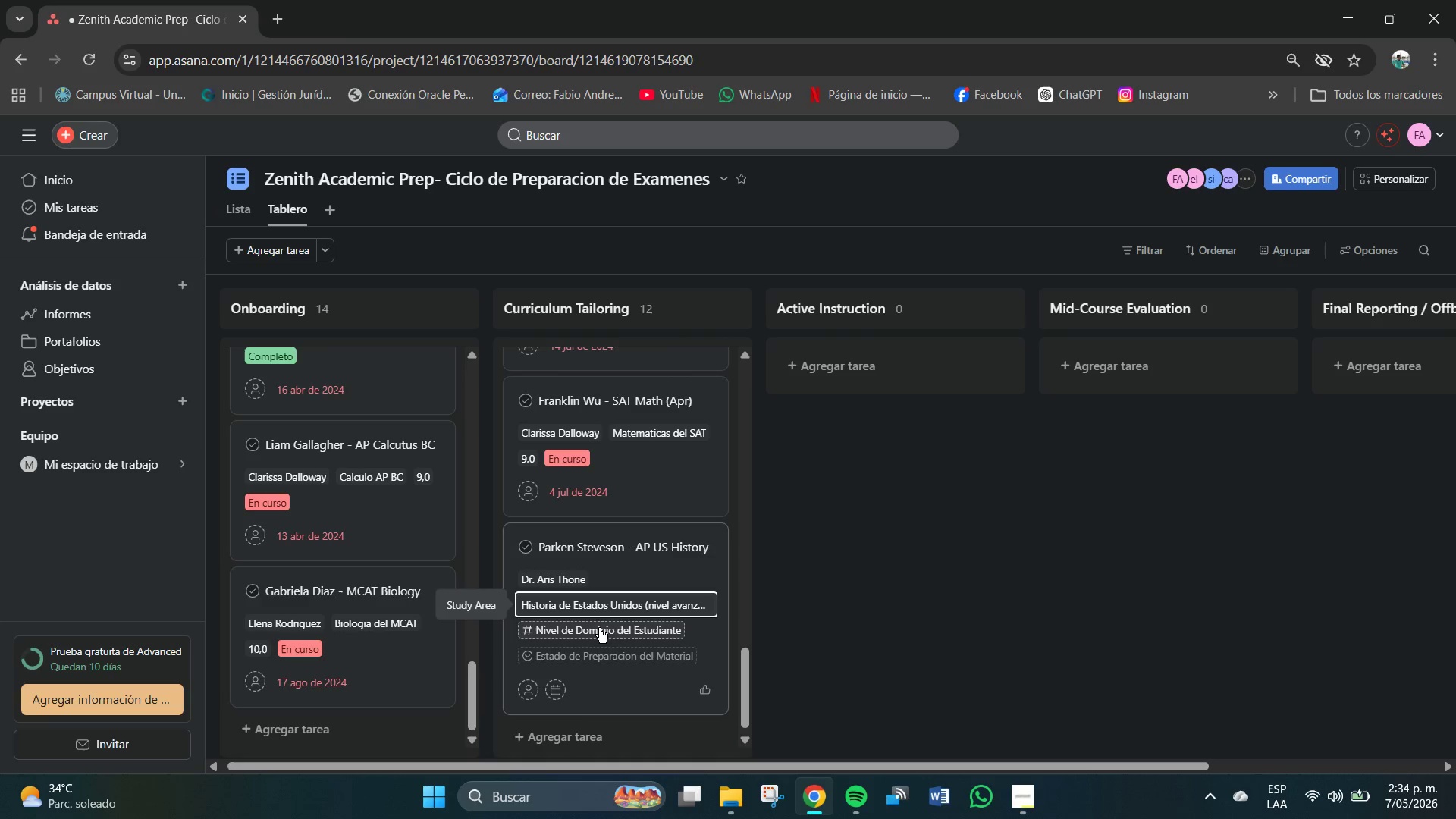 
left_click([599, 634])
 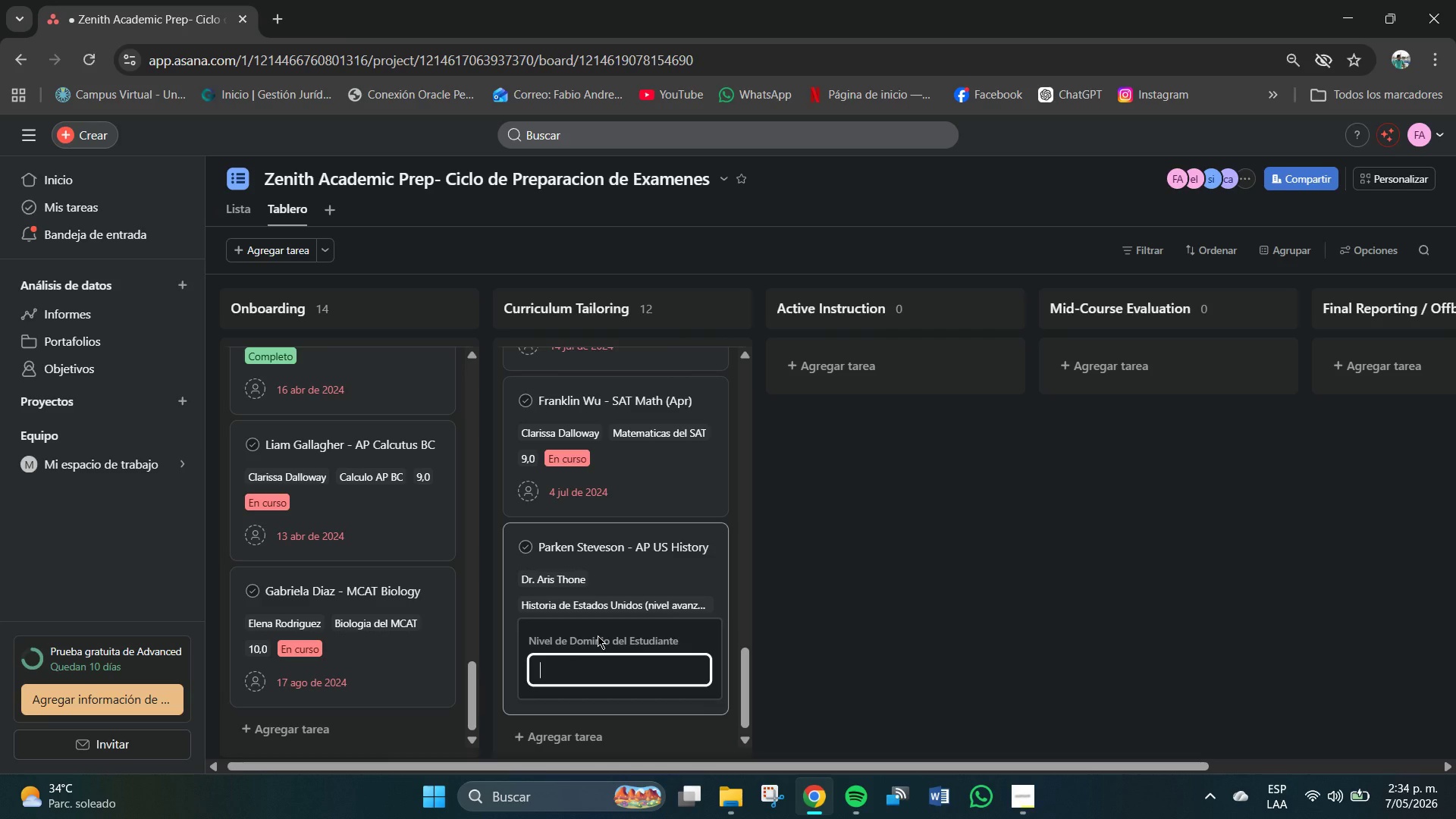 
key(Numpad5)
 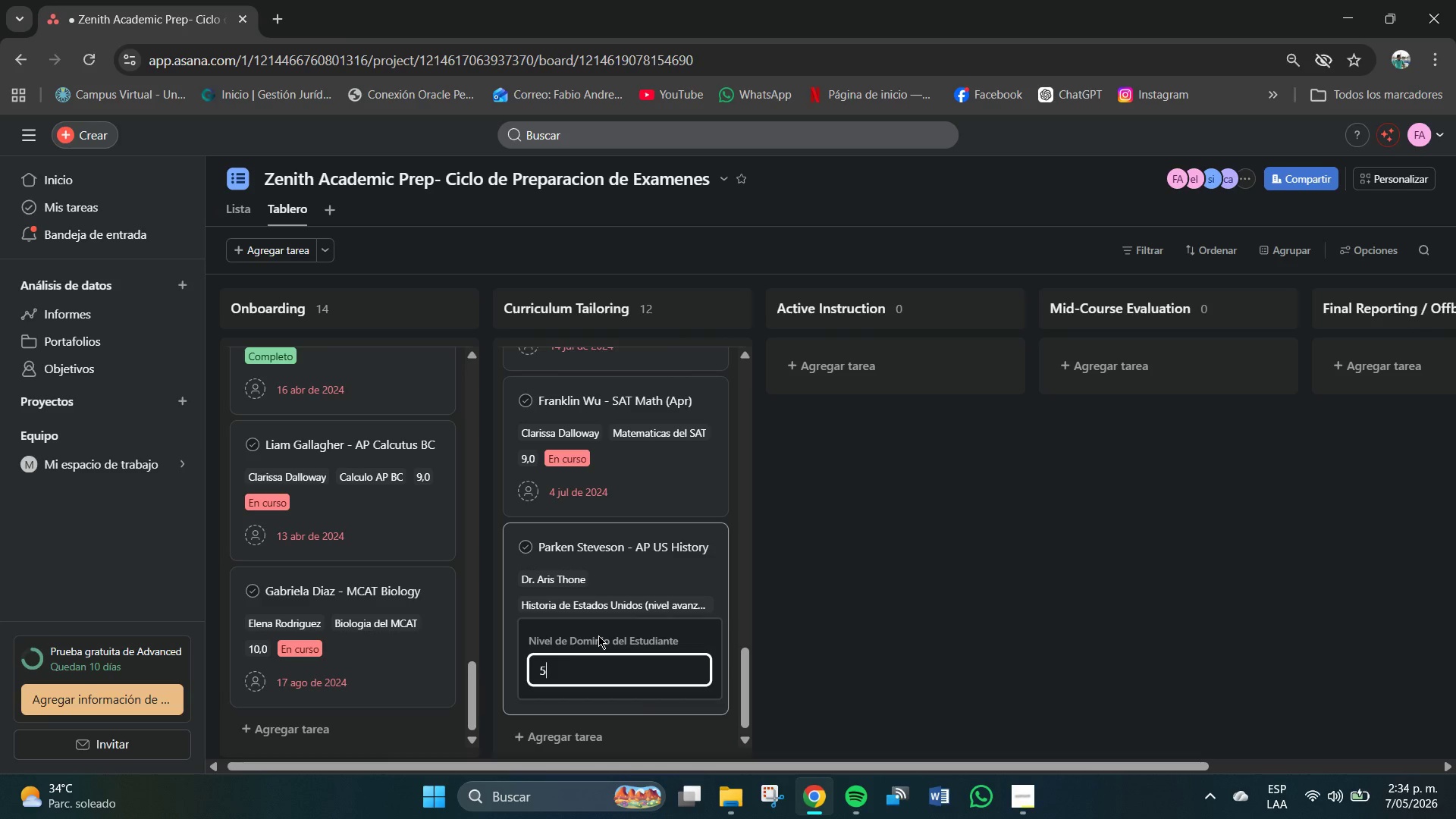 
key(NumpadEnter)
 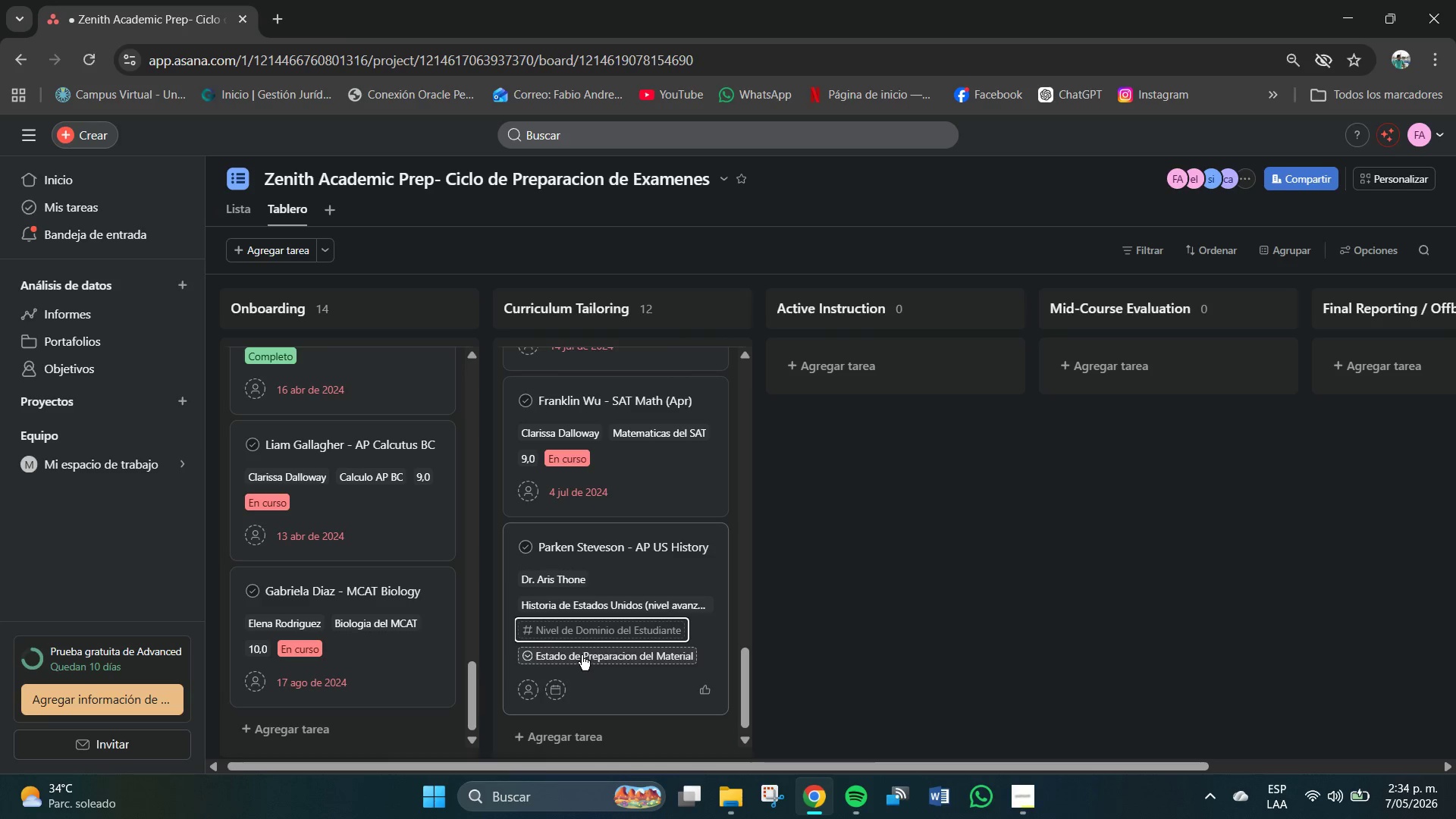 
left_click([582, 655])
 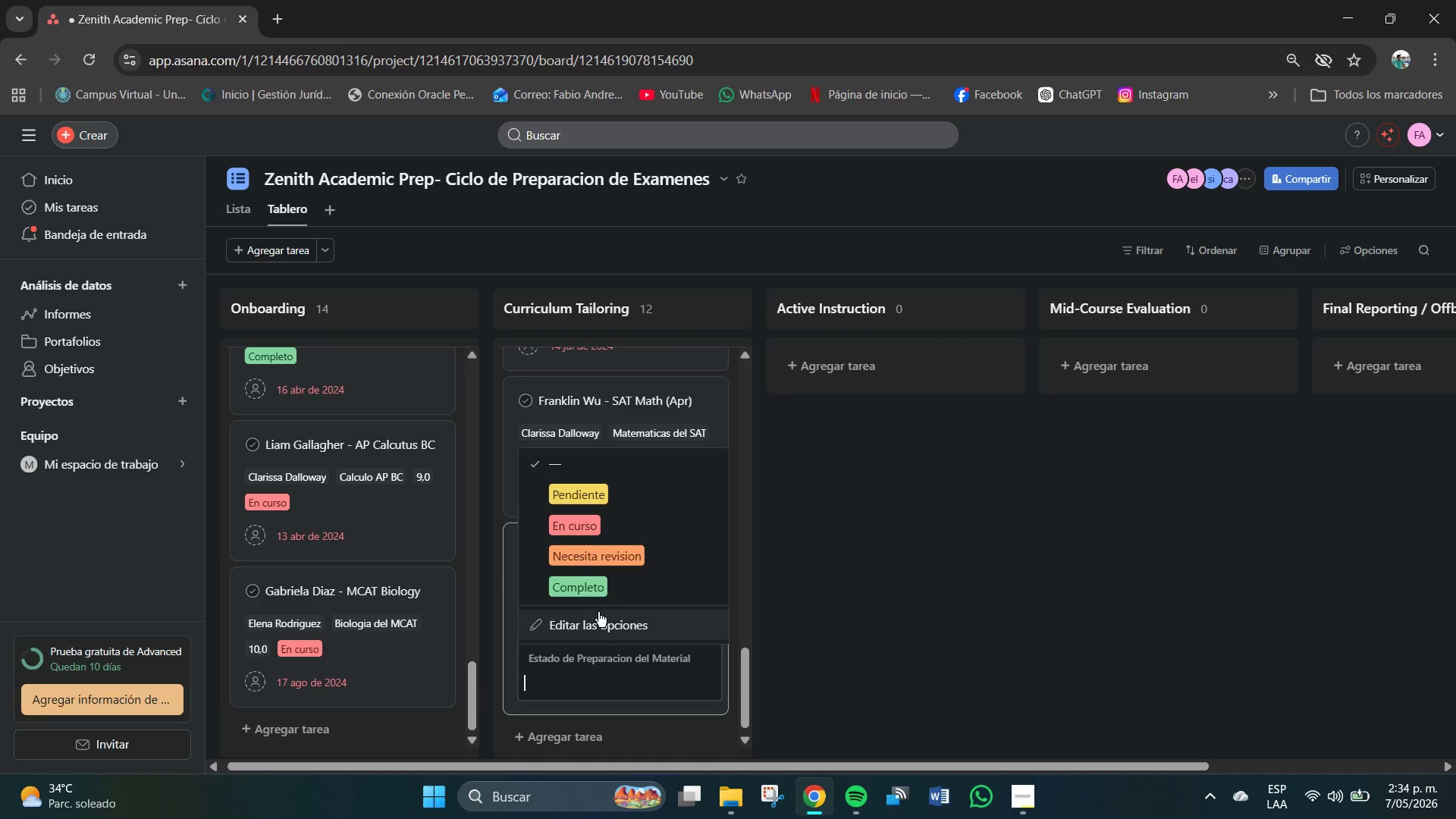 
left_click([609, 560])
 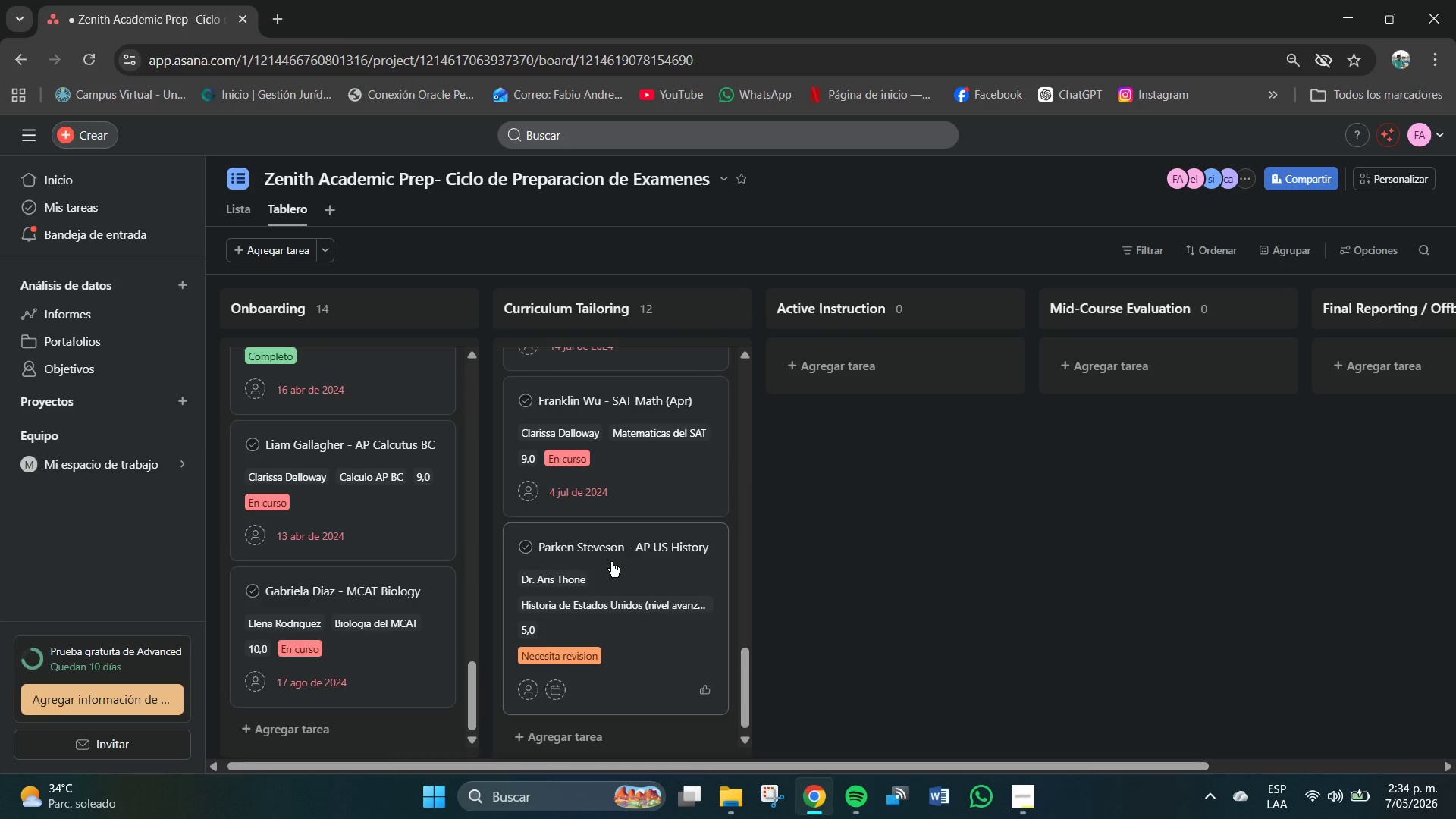 
scroll: coordinate [623, 690], scroll_direction: down, amount: 4.0
 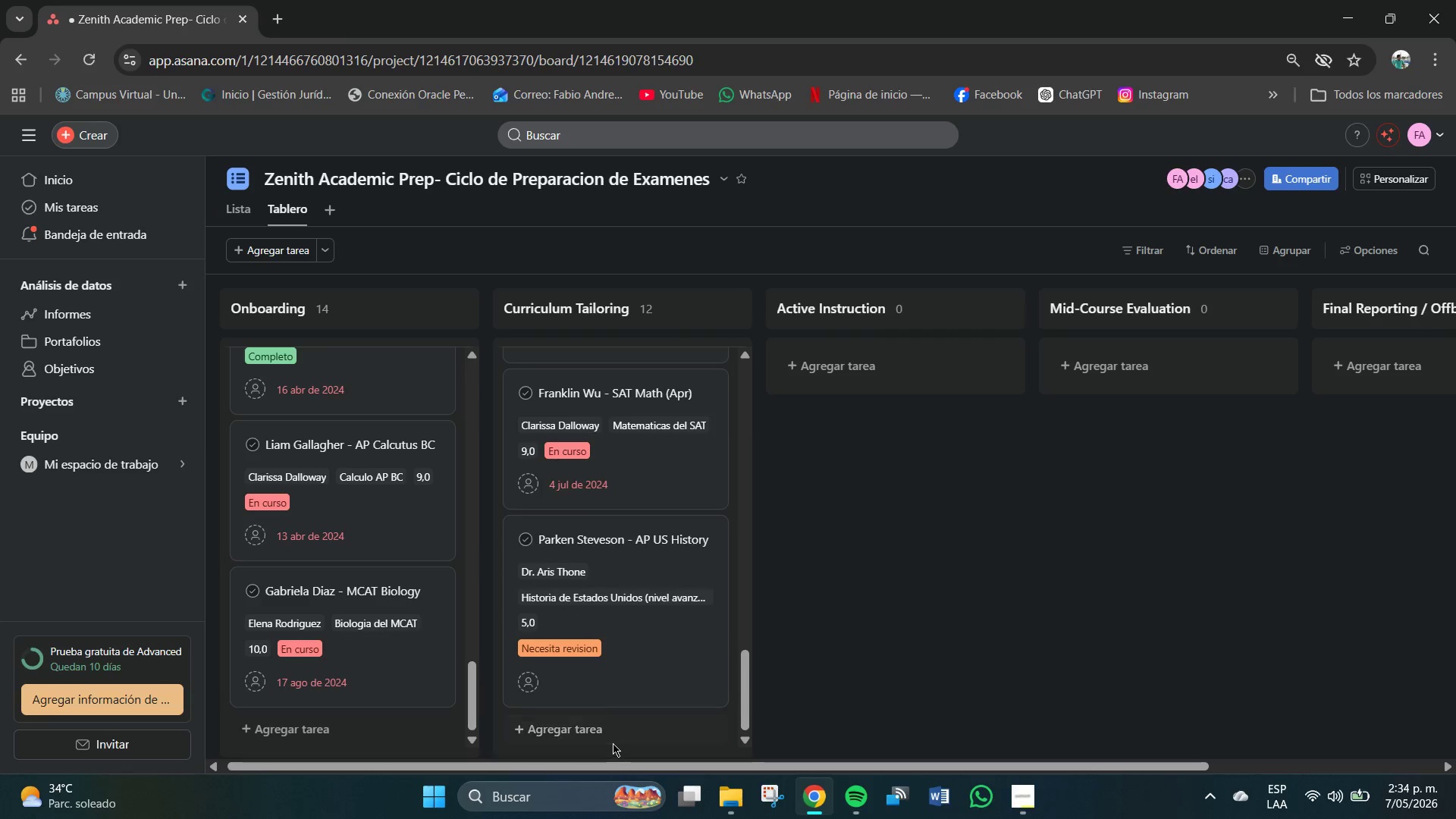 
left_click([601, 735])
 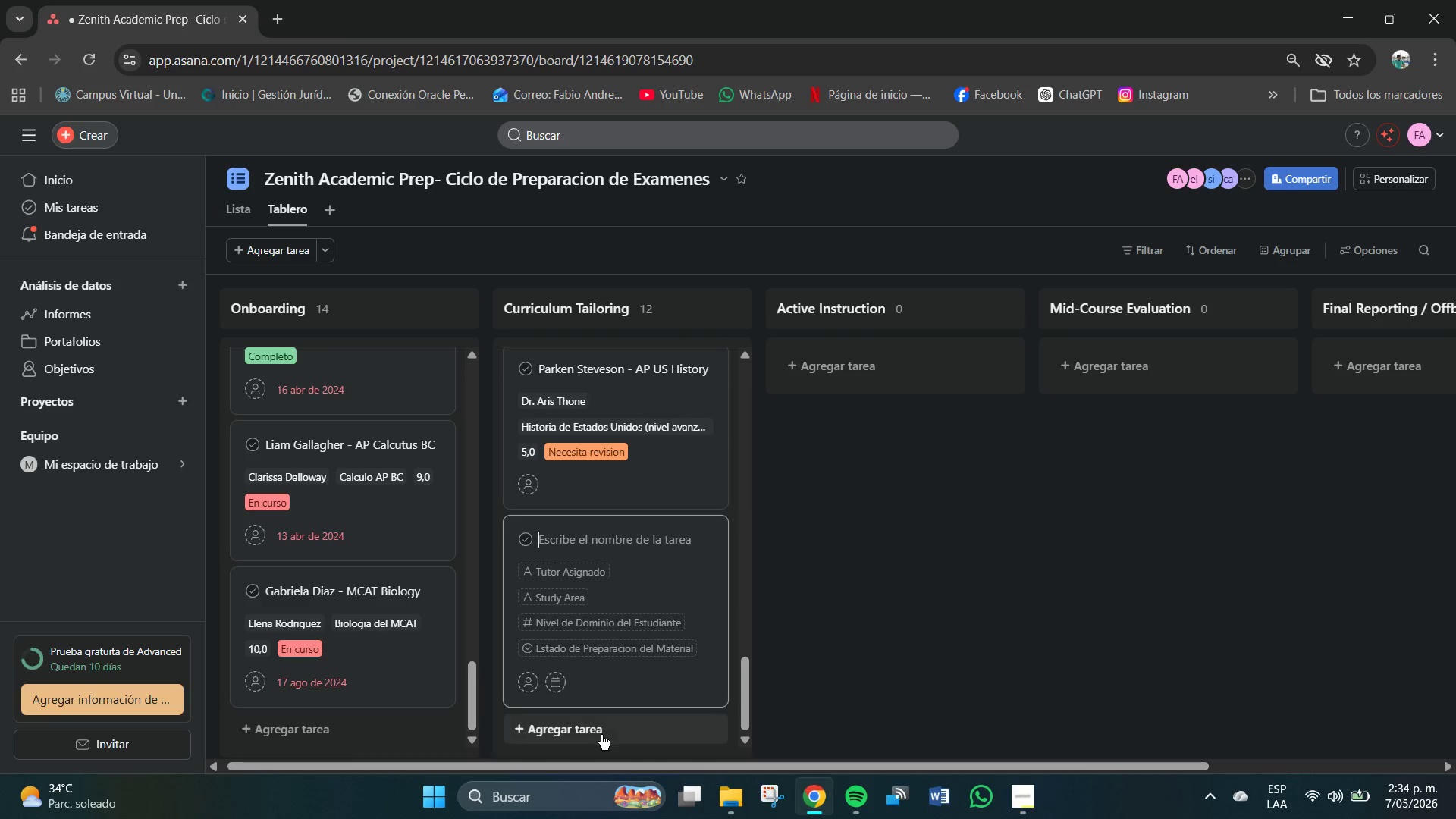 
scroll: coordinate [601, 735], scroll_direction: down, amount: 2.0
 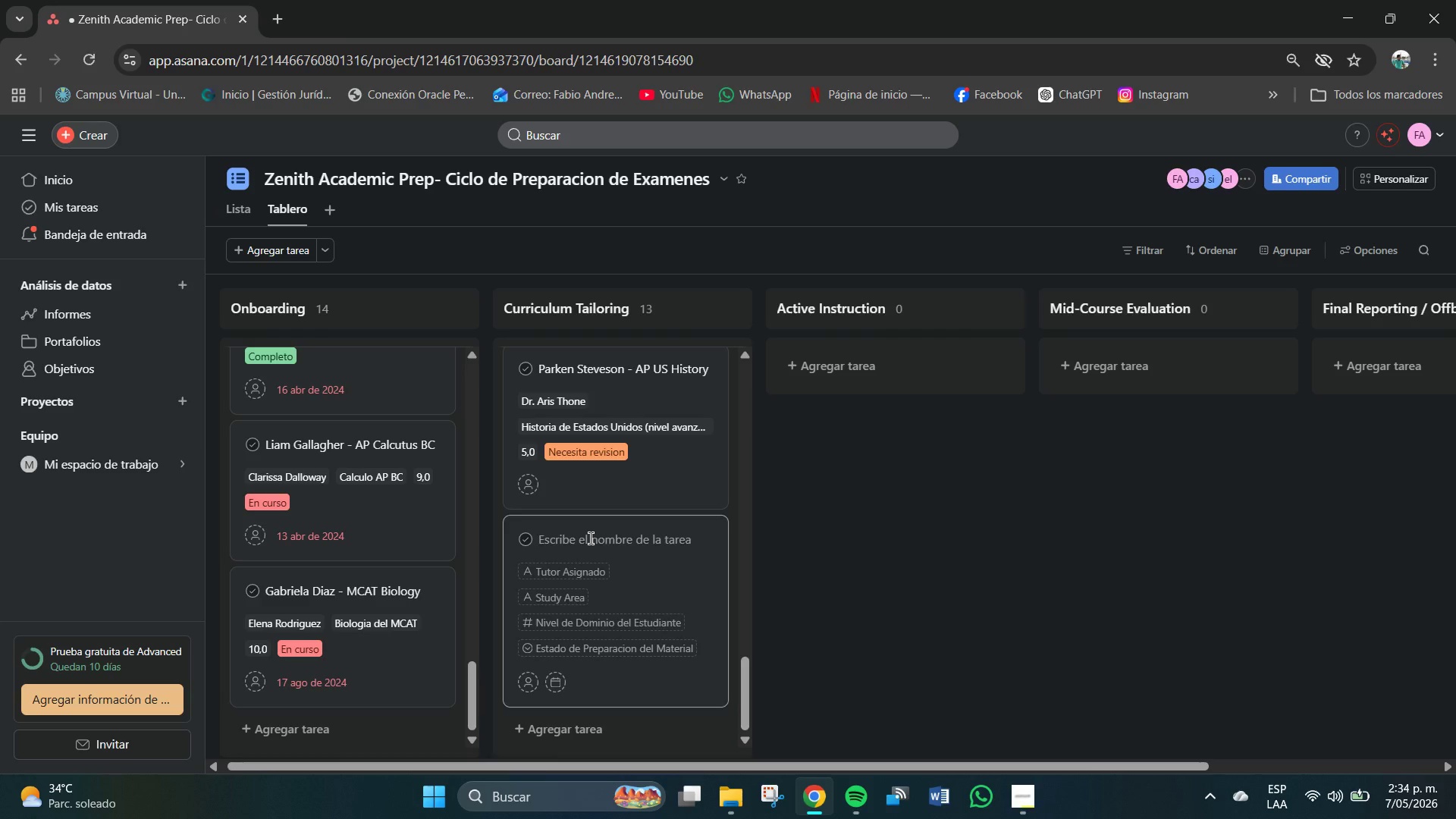 
wait(10.27)
 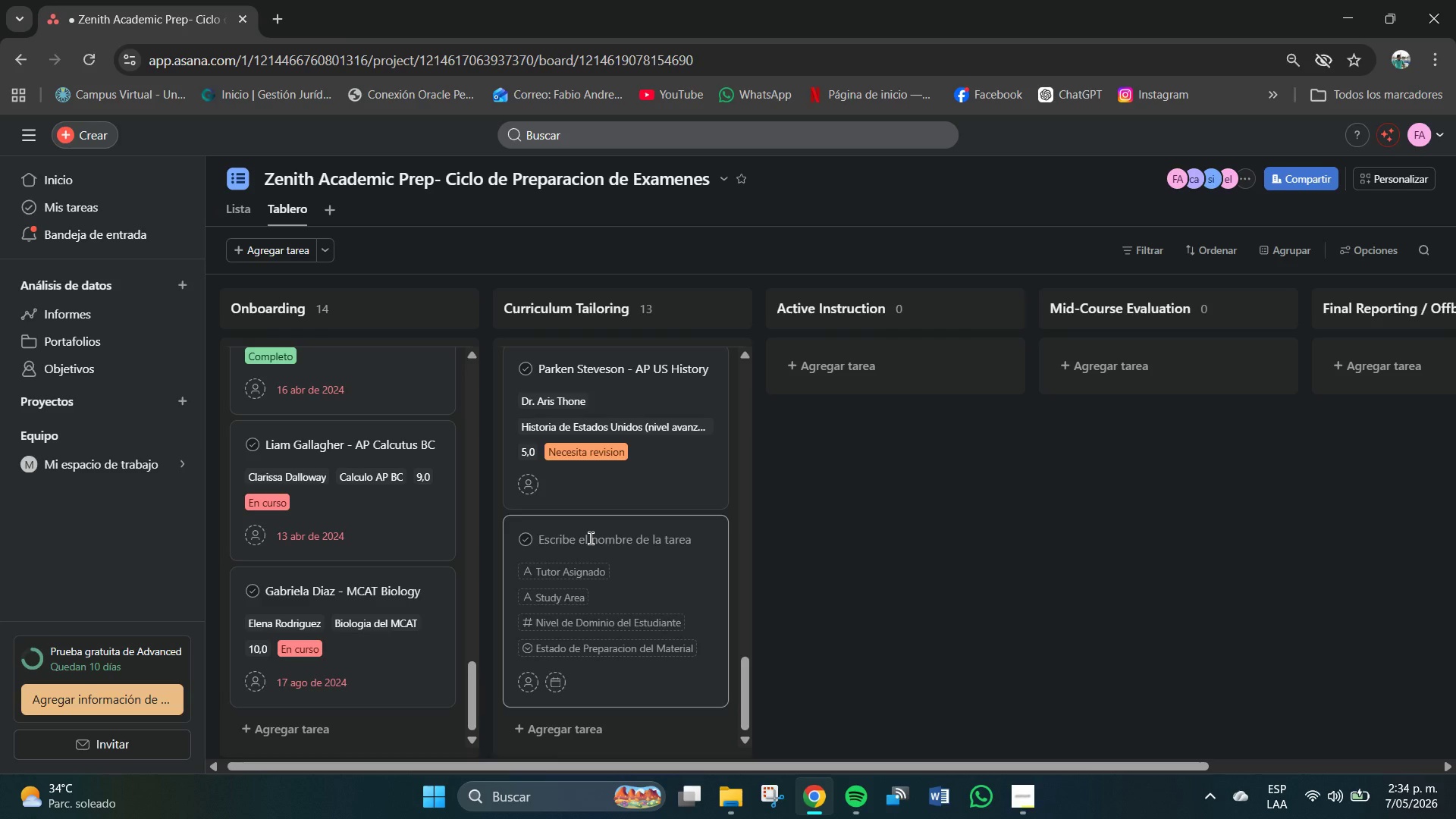 
type(Parke)
key(Backspace)
key(Backspace)
type(r)
key(Backspace)
type(r)
key(Backspace)
type(ken Ste)
 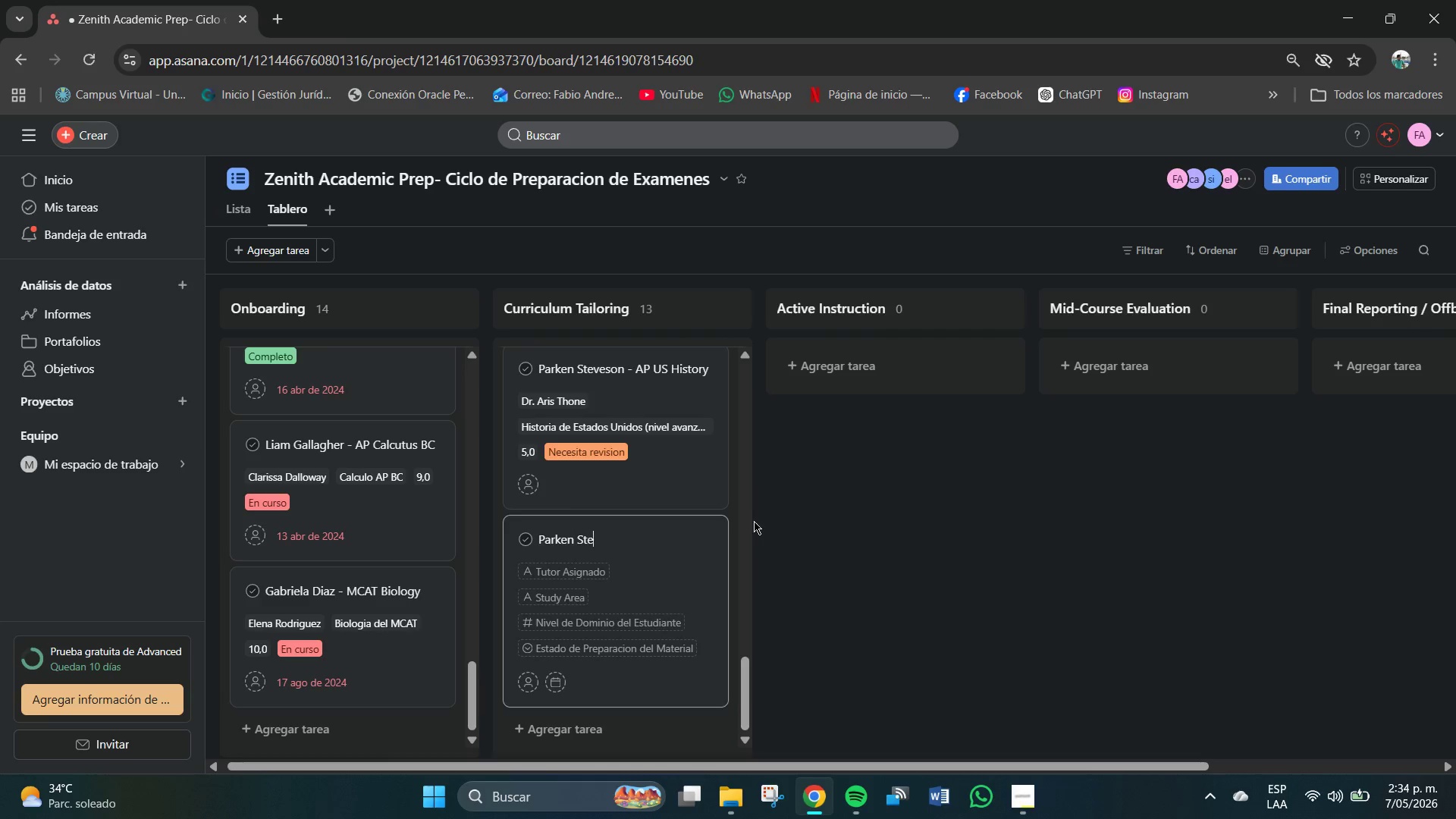 
type(venson)
 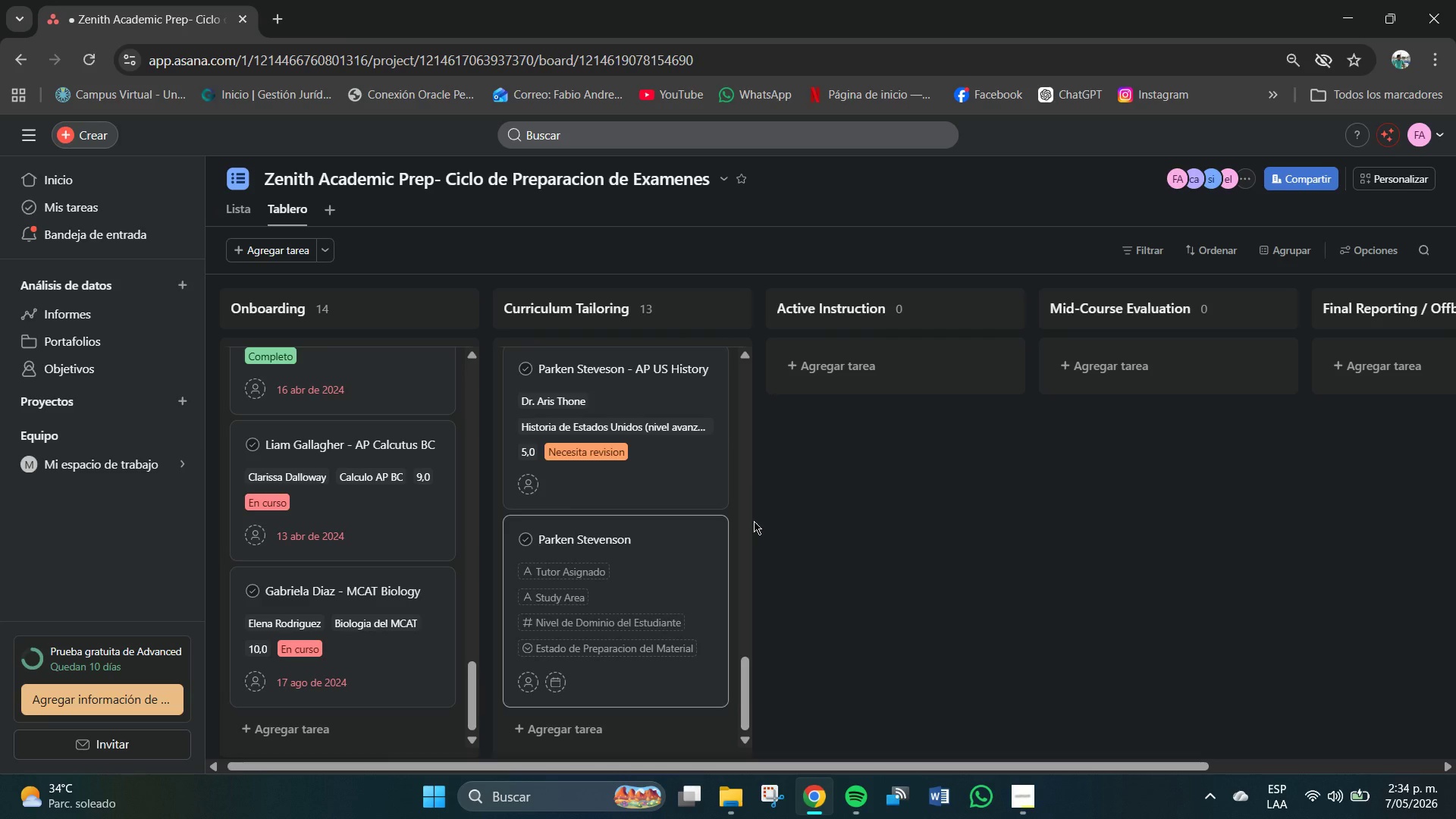 
type( - SART)
key(Backspace)
key(Backspace)
type(T Reading&Writing)
 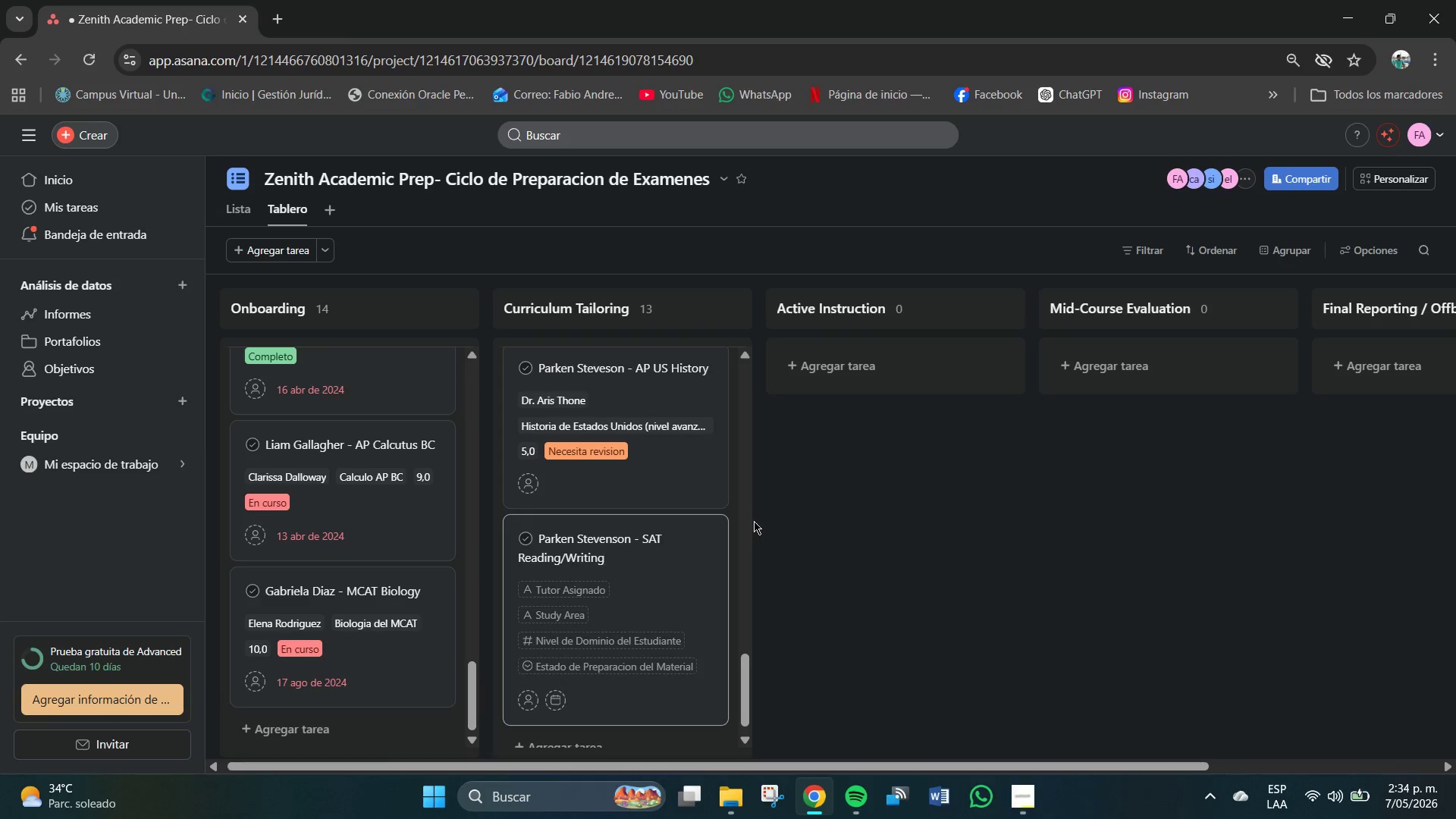 
left_click([569, 588])
 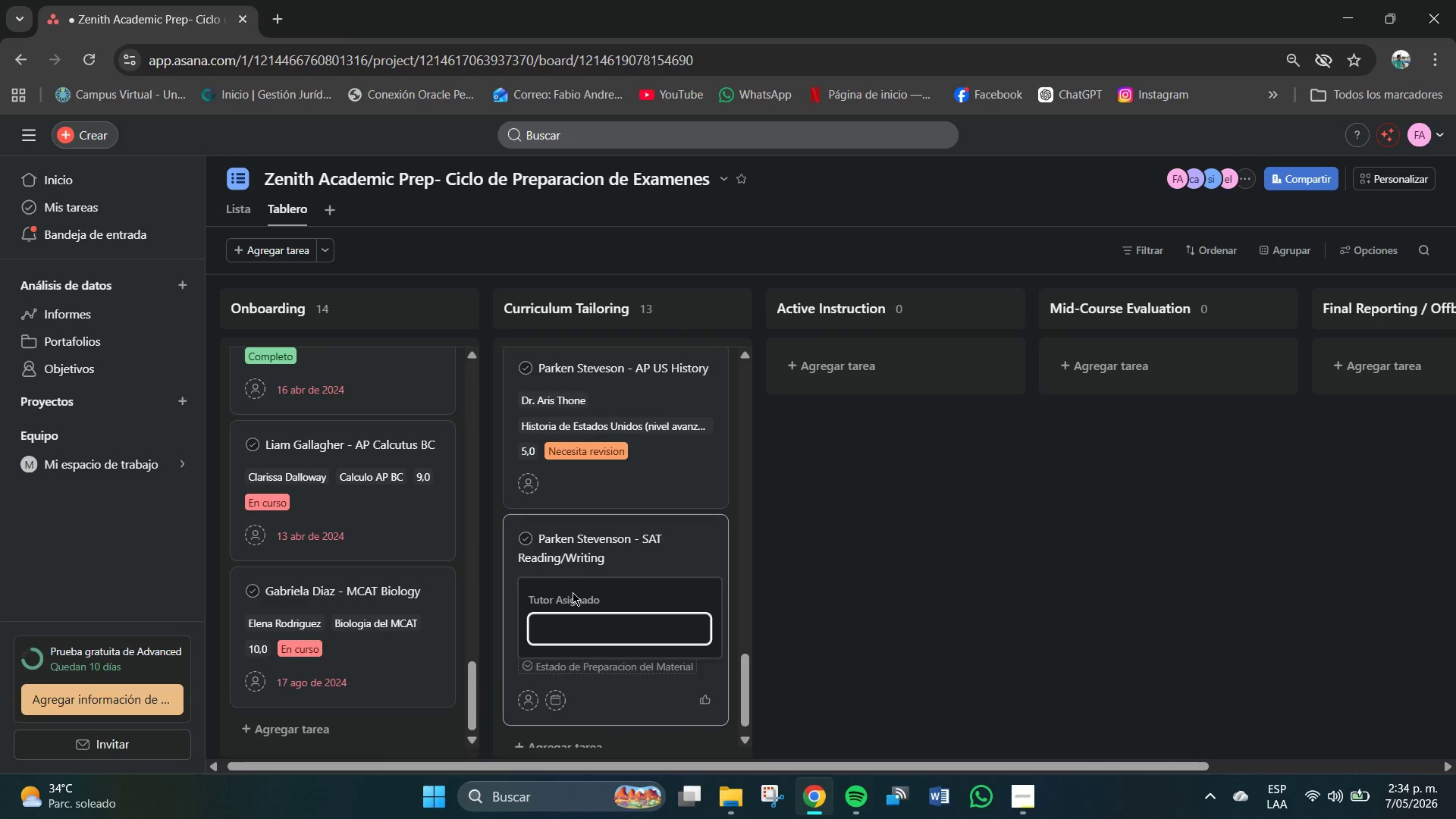 
left_click([593, 618])
 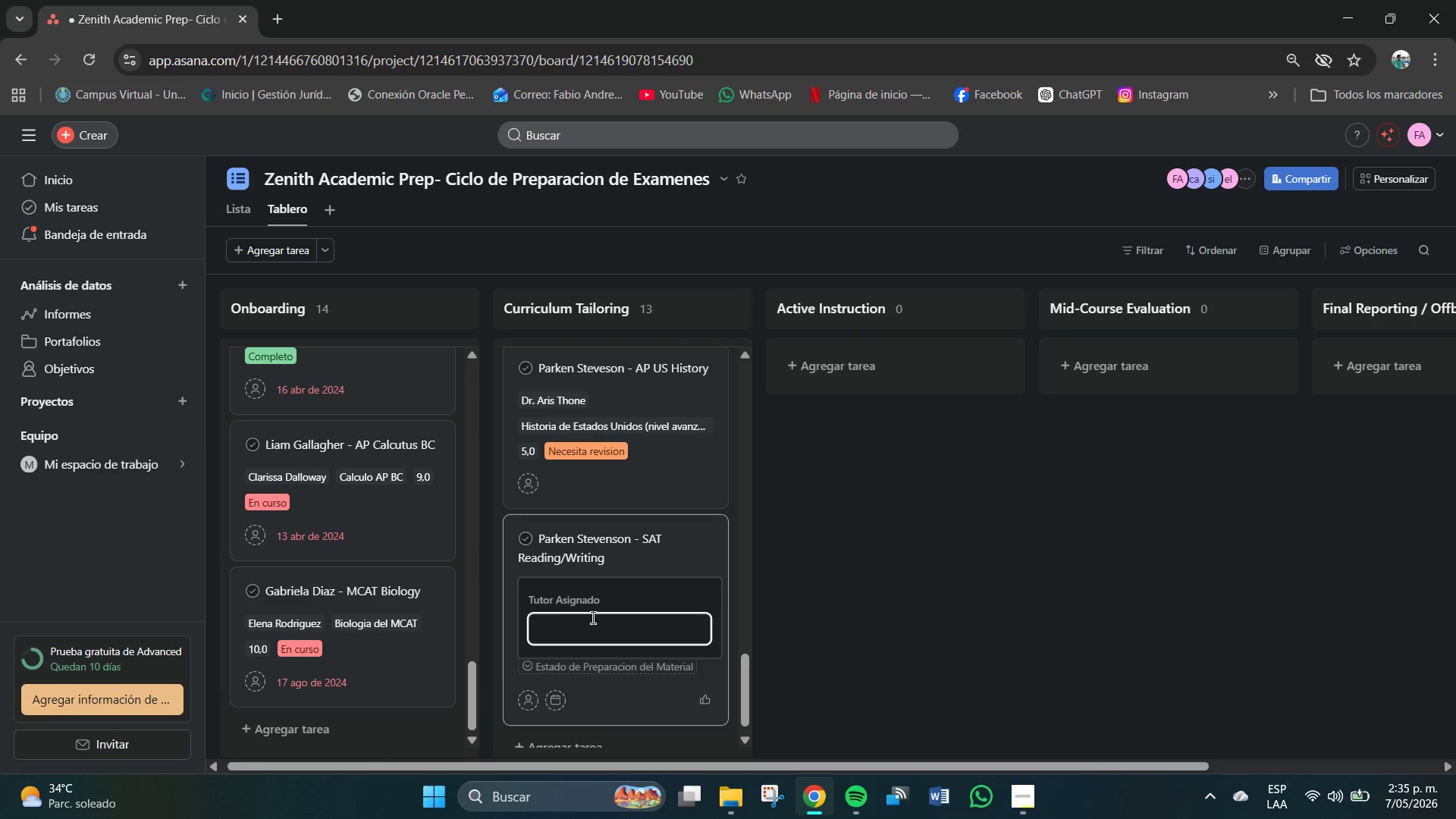 
type(Jameson Blake)
 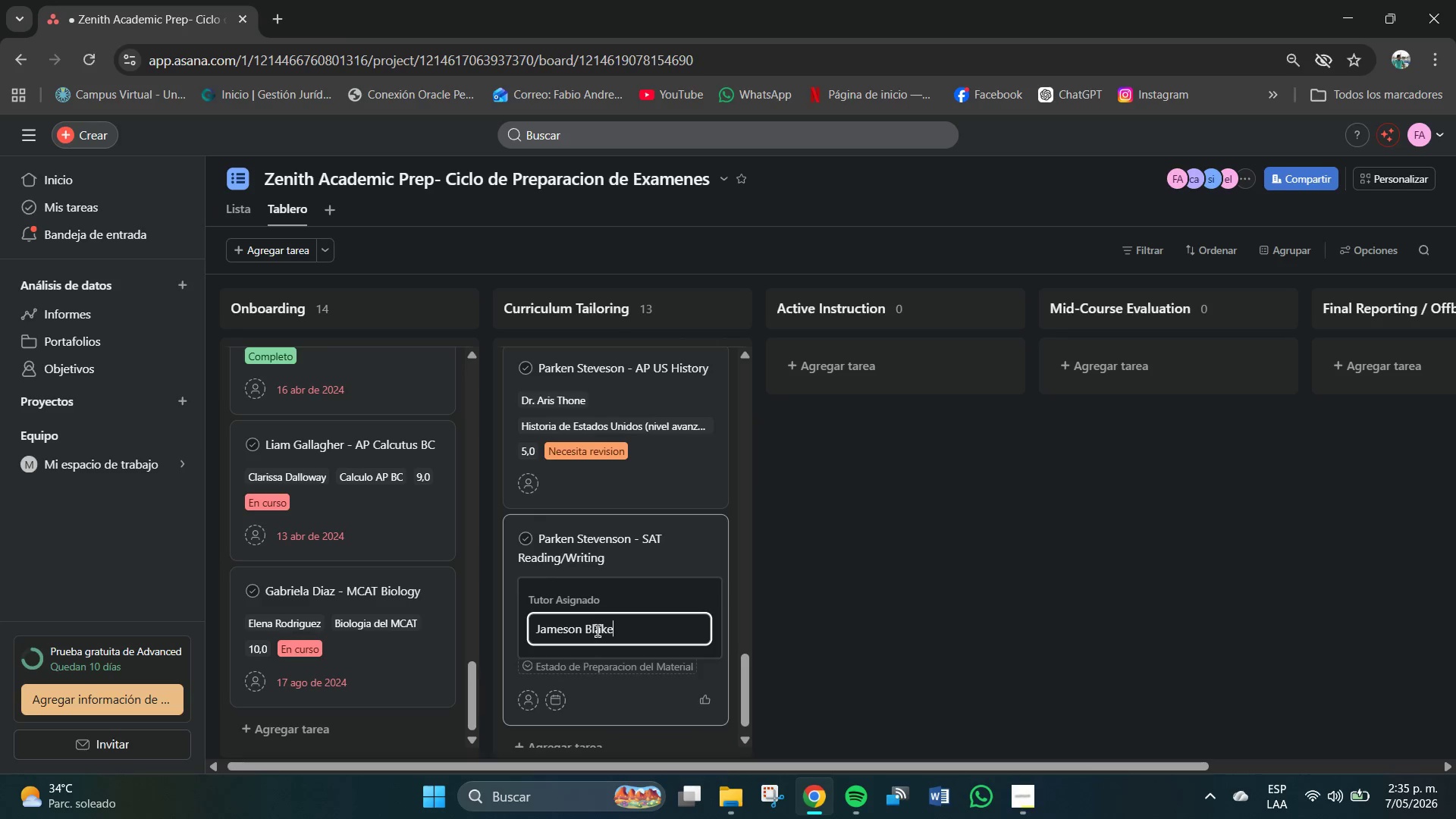 
key(Enter)
 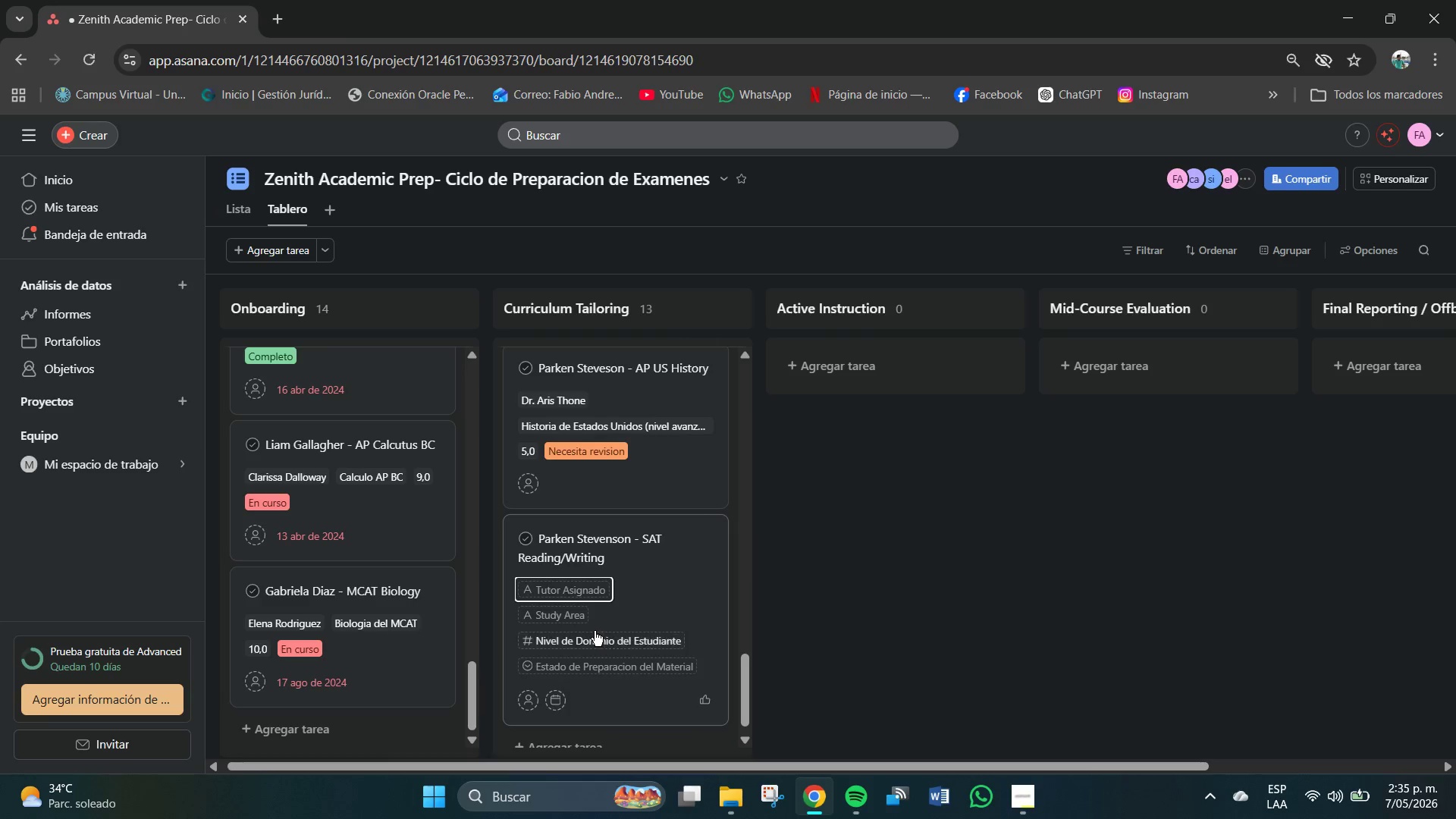 
mouse_move([593, 619])
 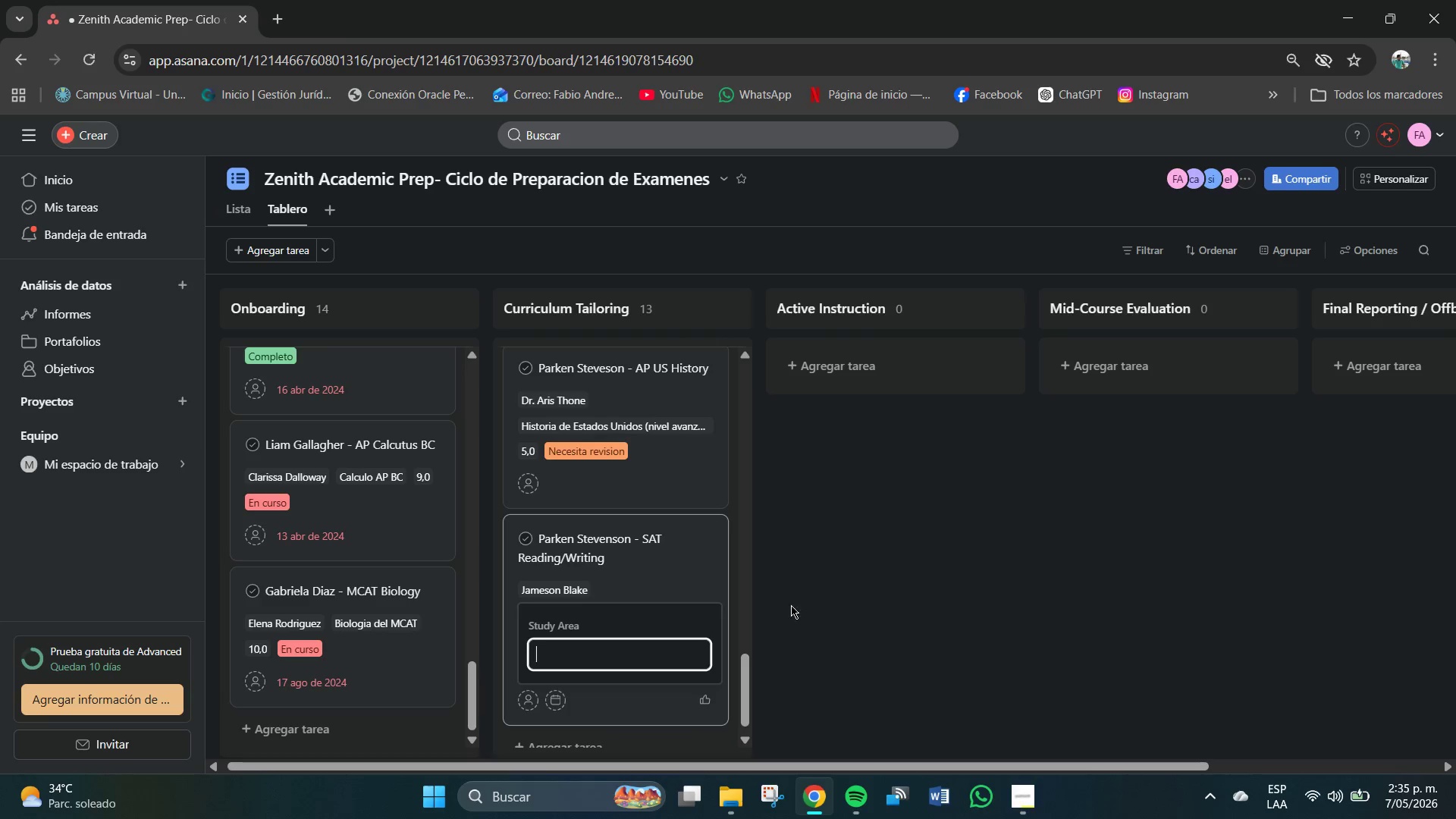 
left_click([800, 604])
 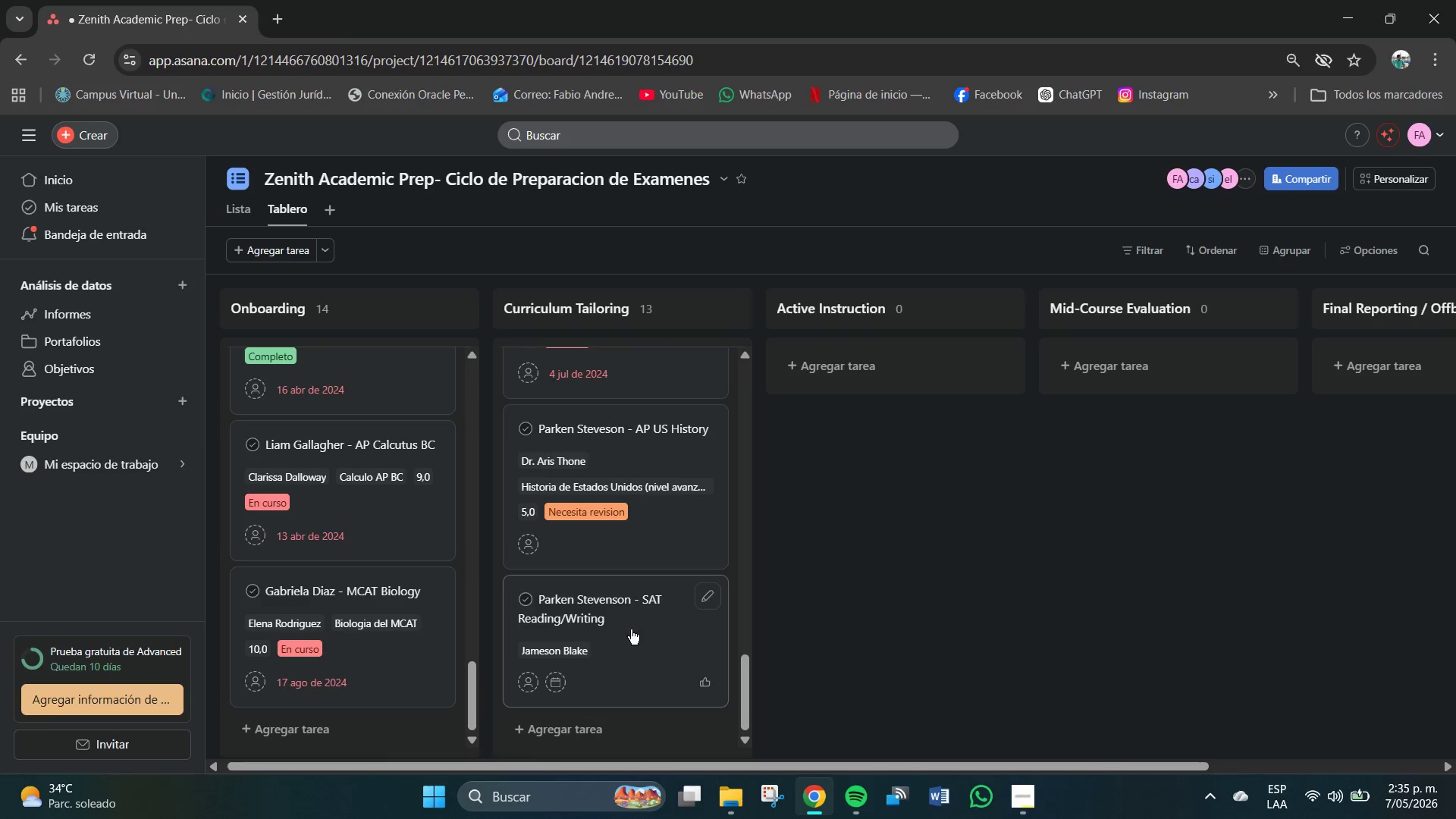 
left_click([661, 621])
 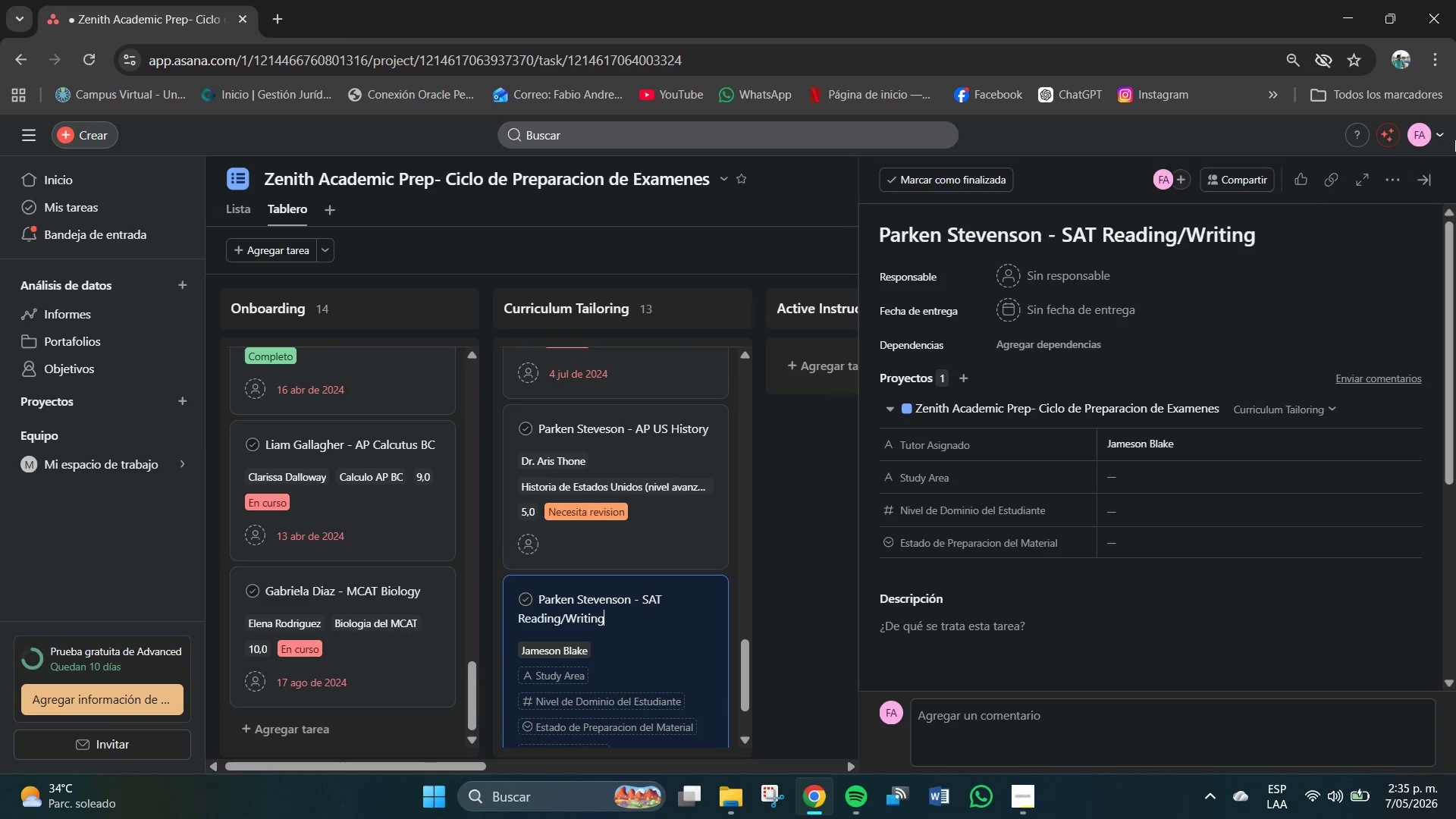 
scroll: coordinate [601, 652], scroll_direction: down, amount: 1.0
 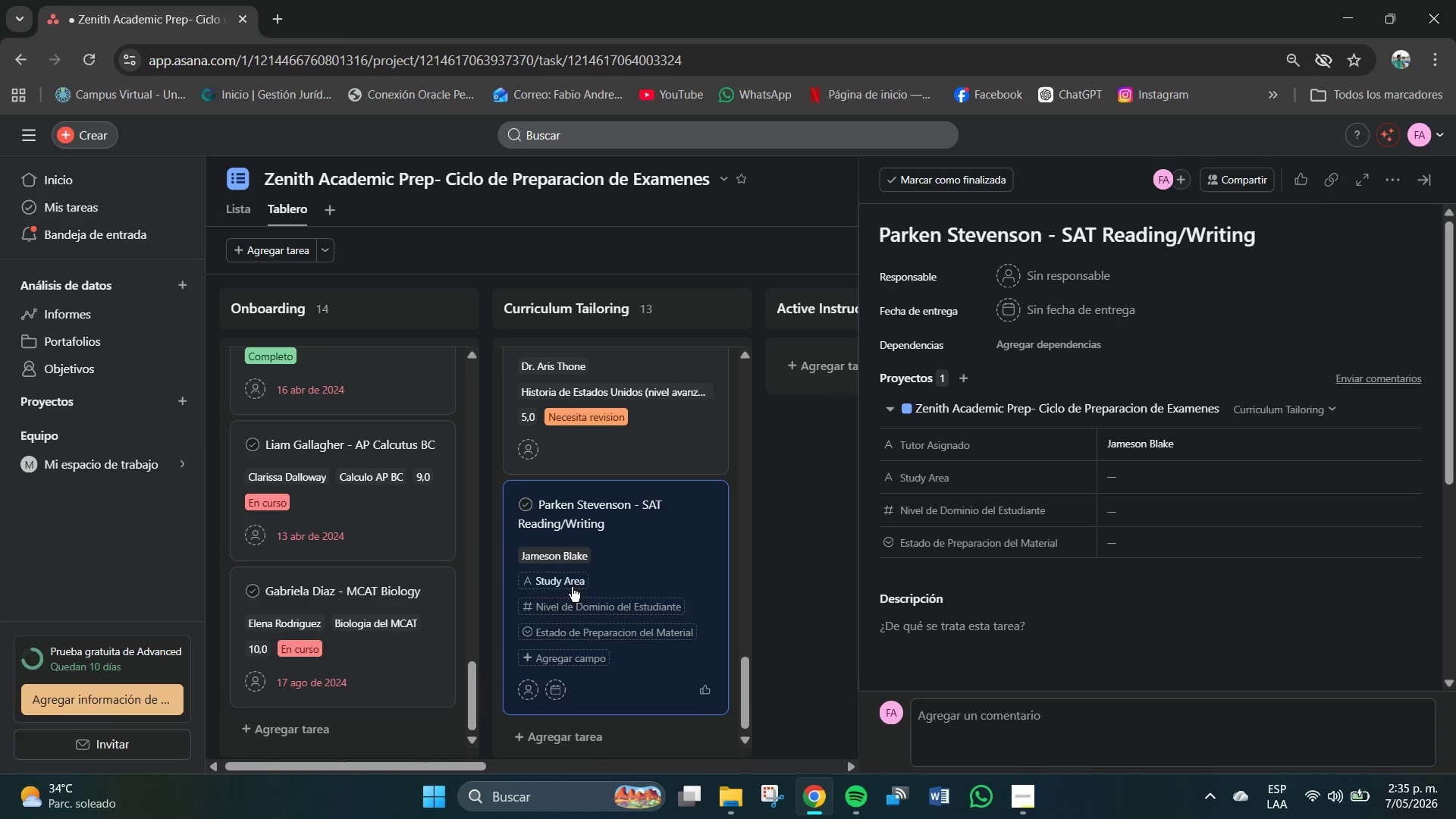 
left_click([562, 584])
 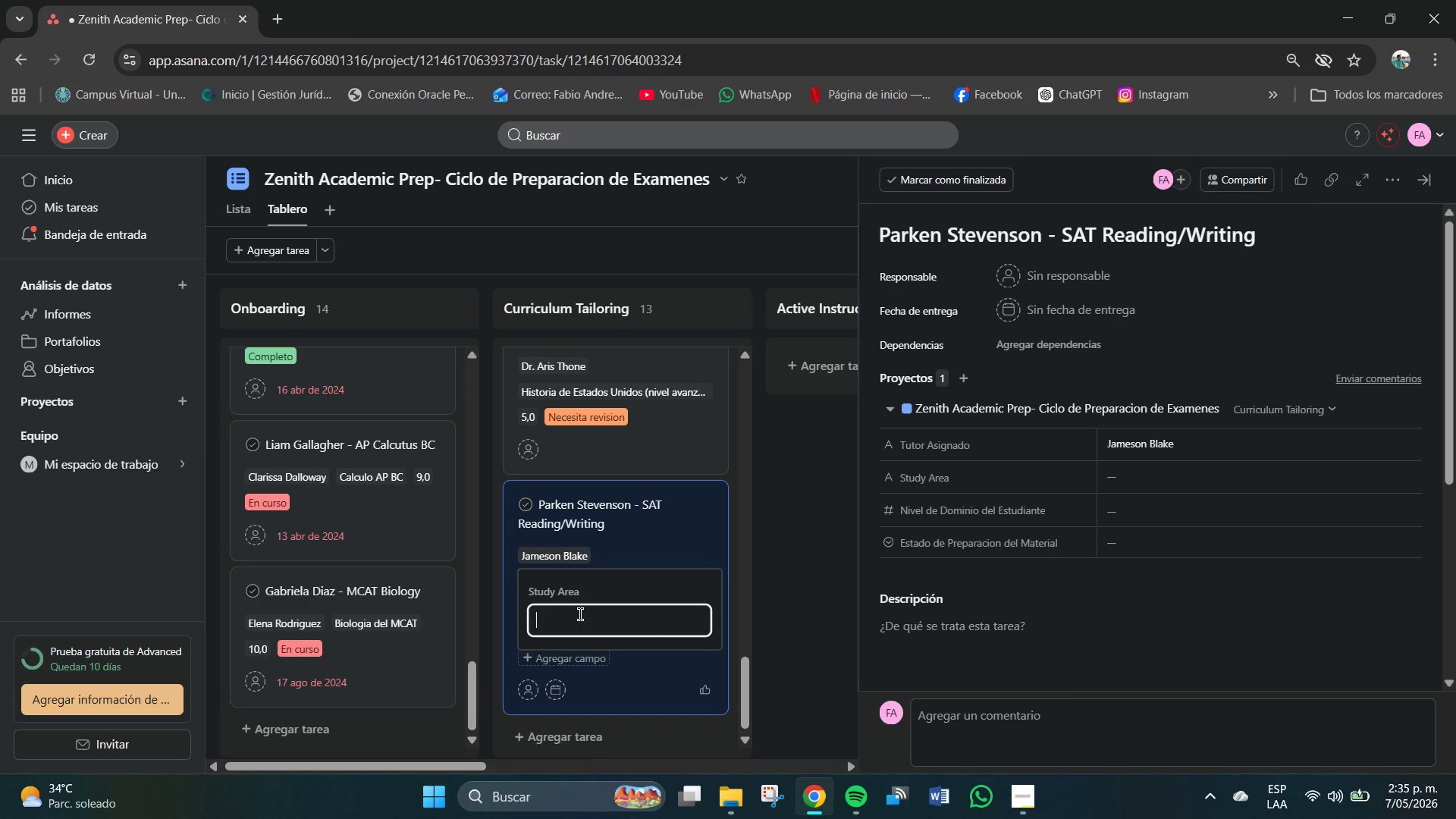 
left_click([580, 614])
 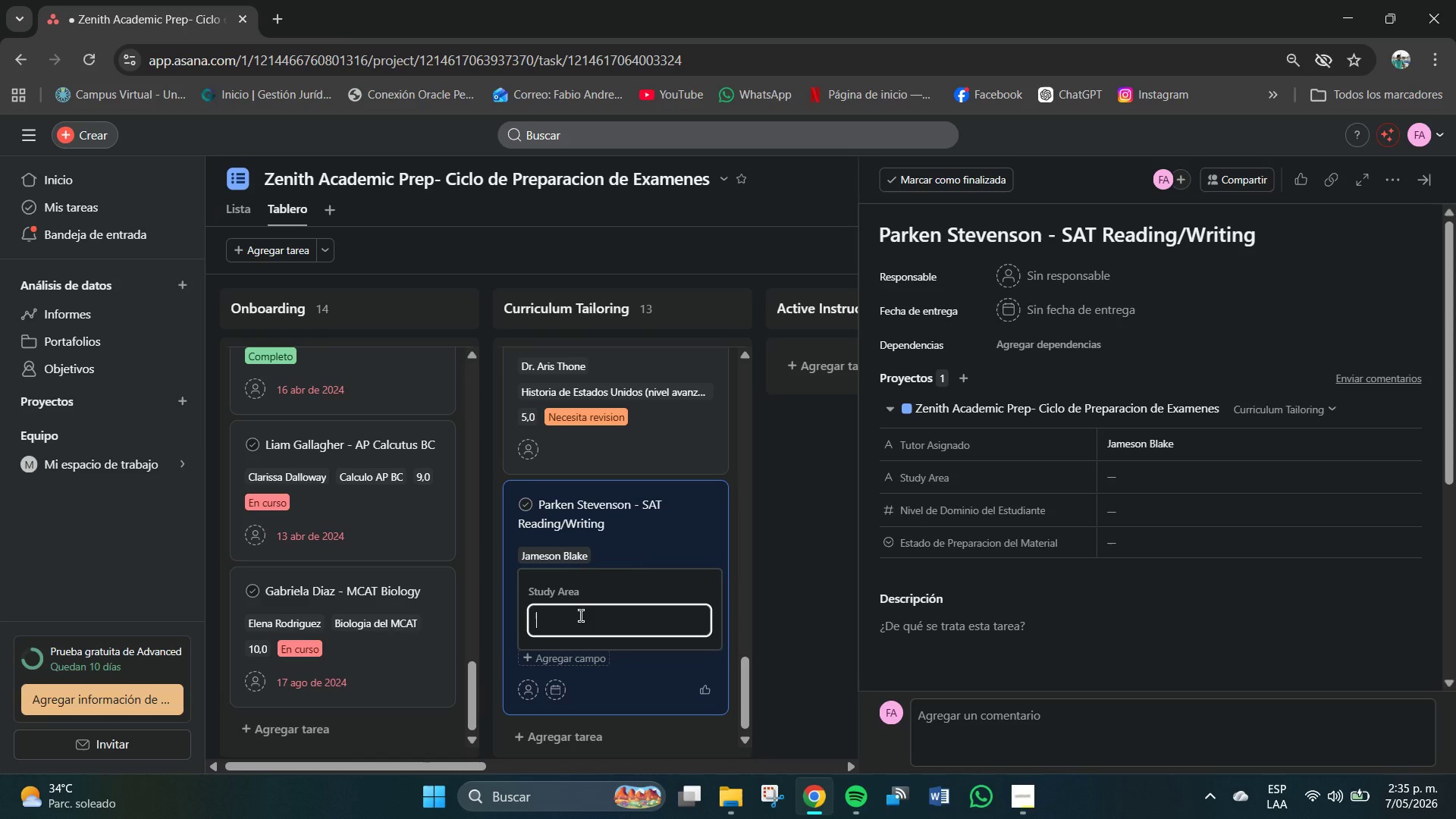 
type(Lectura )
key(Backspace)
type(&Escritura)
 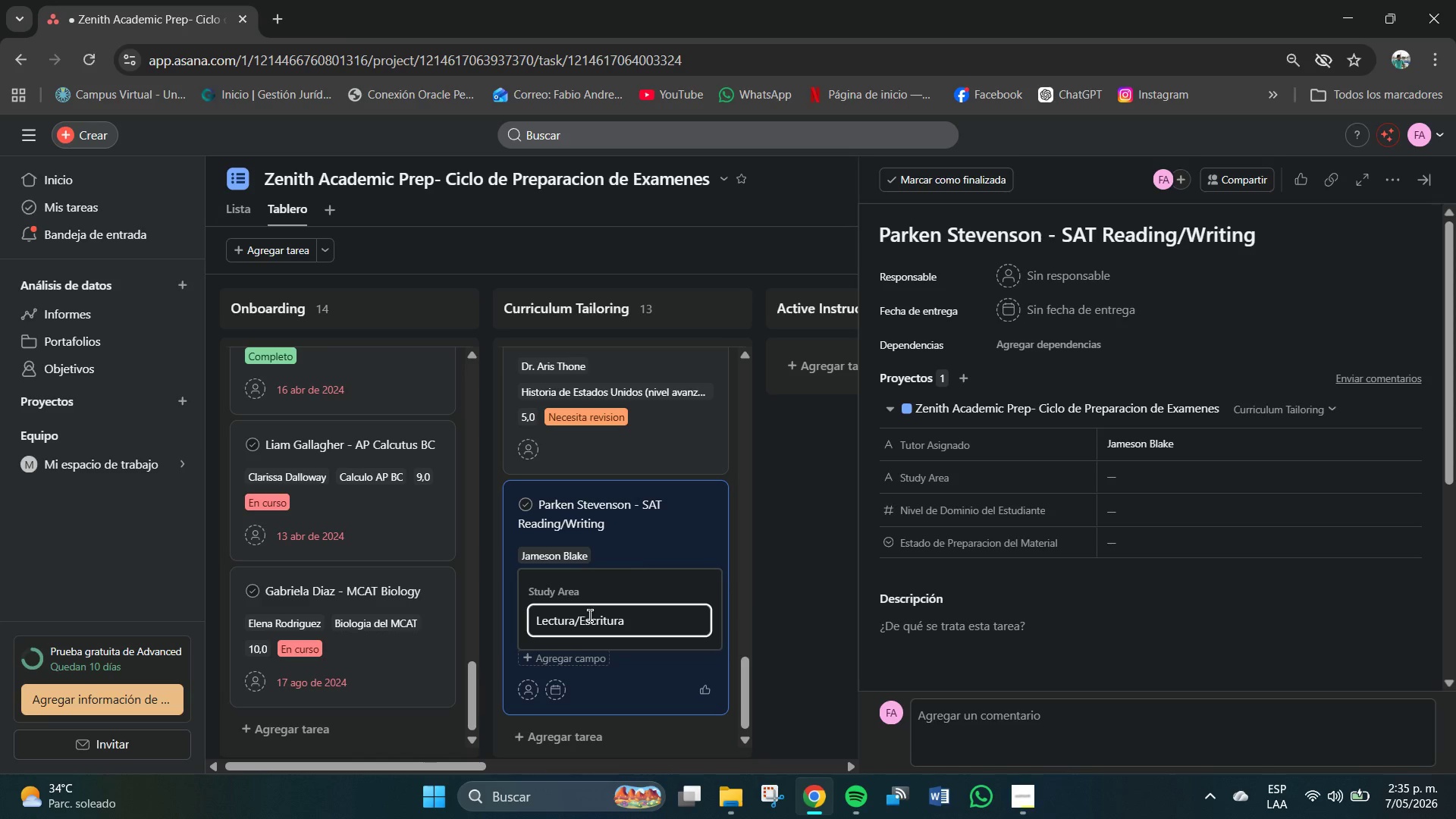 
type( de)
key(Backspace)
type(el SAT)
 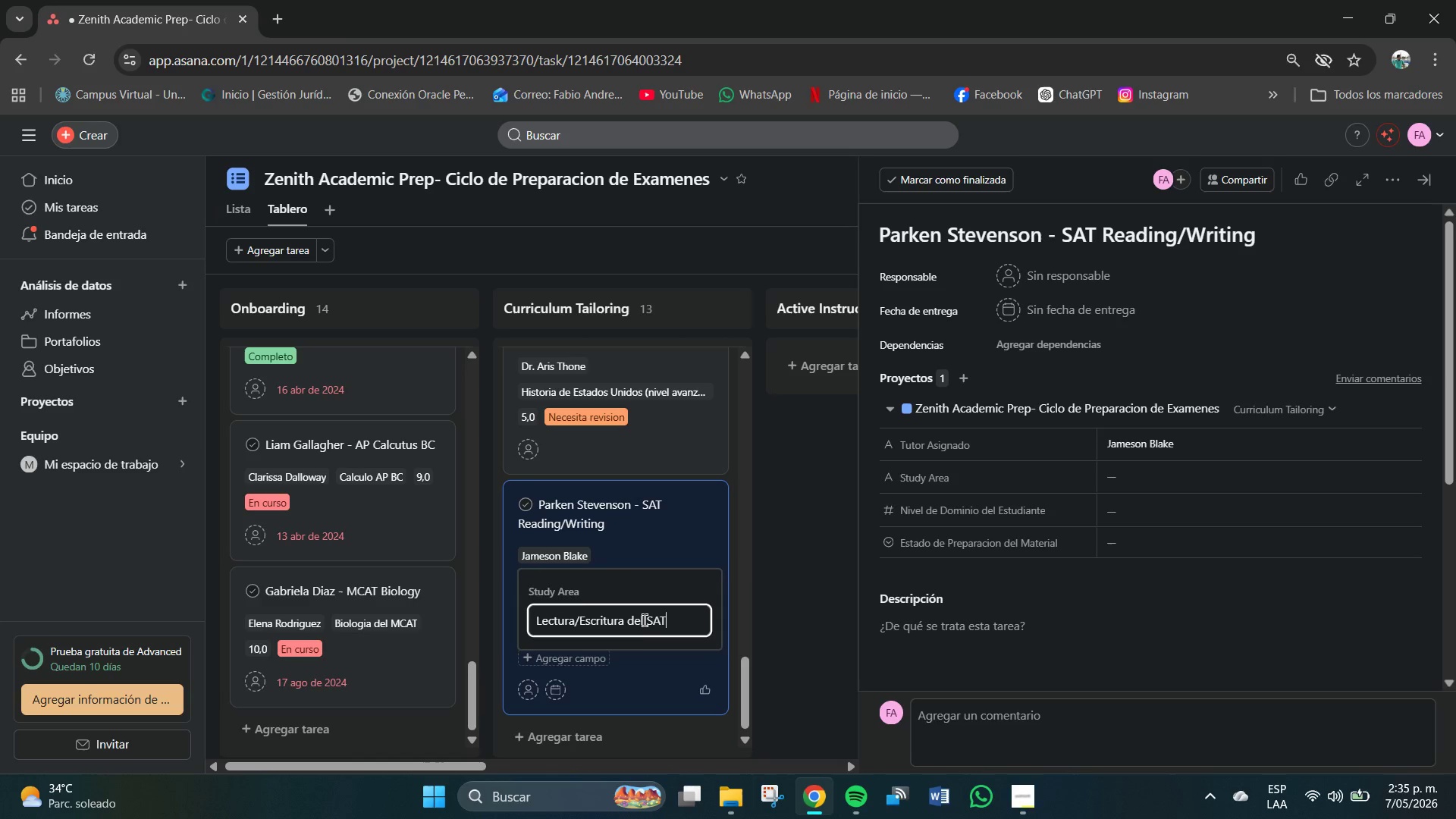 
key(Enter)
 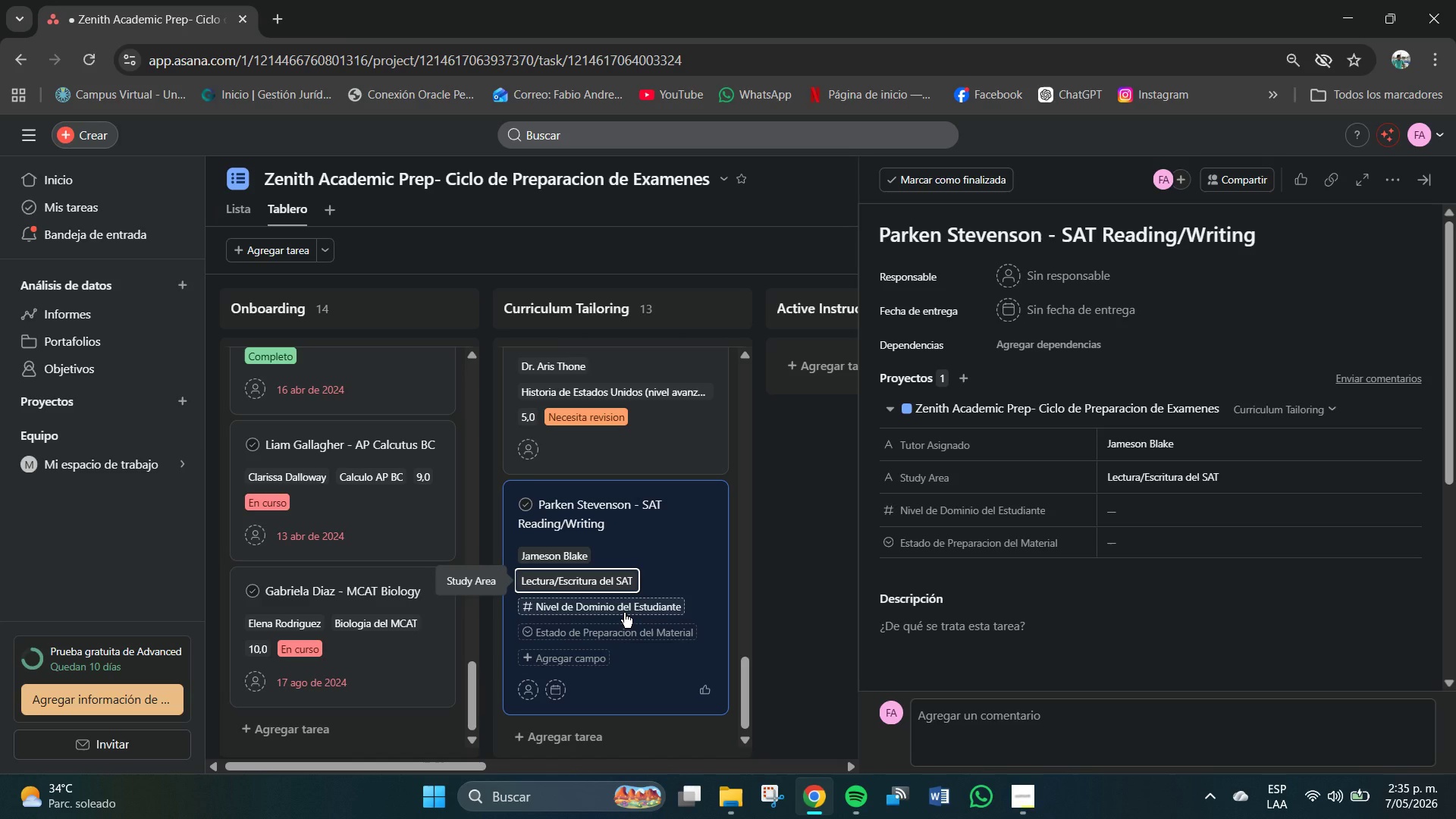 
left_click([624, 613])
 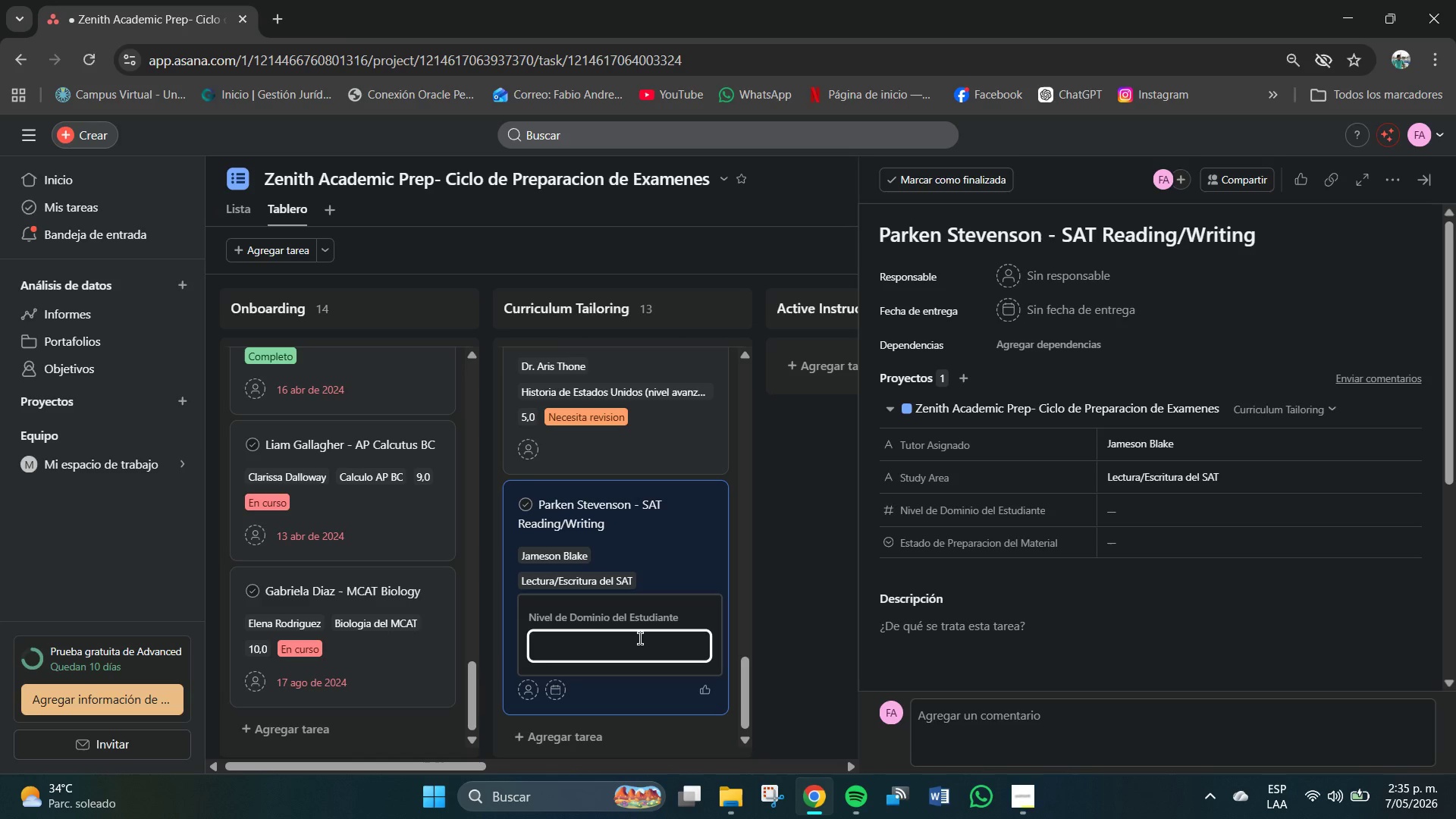 
key(Numpad1)
 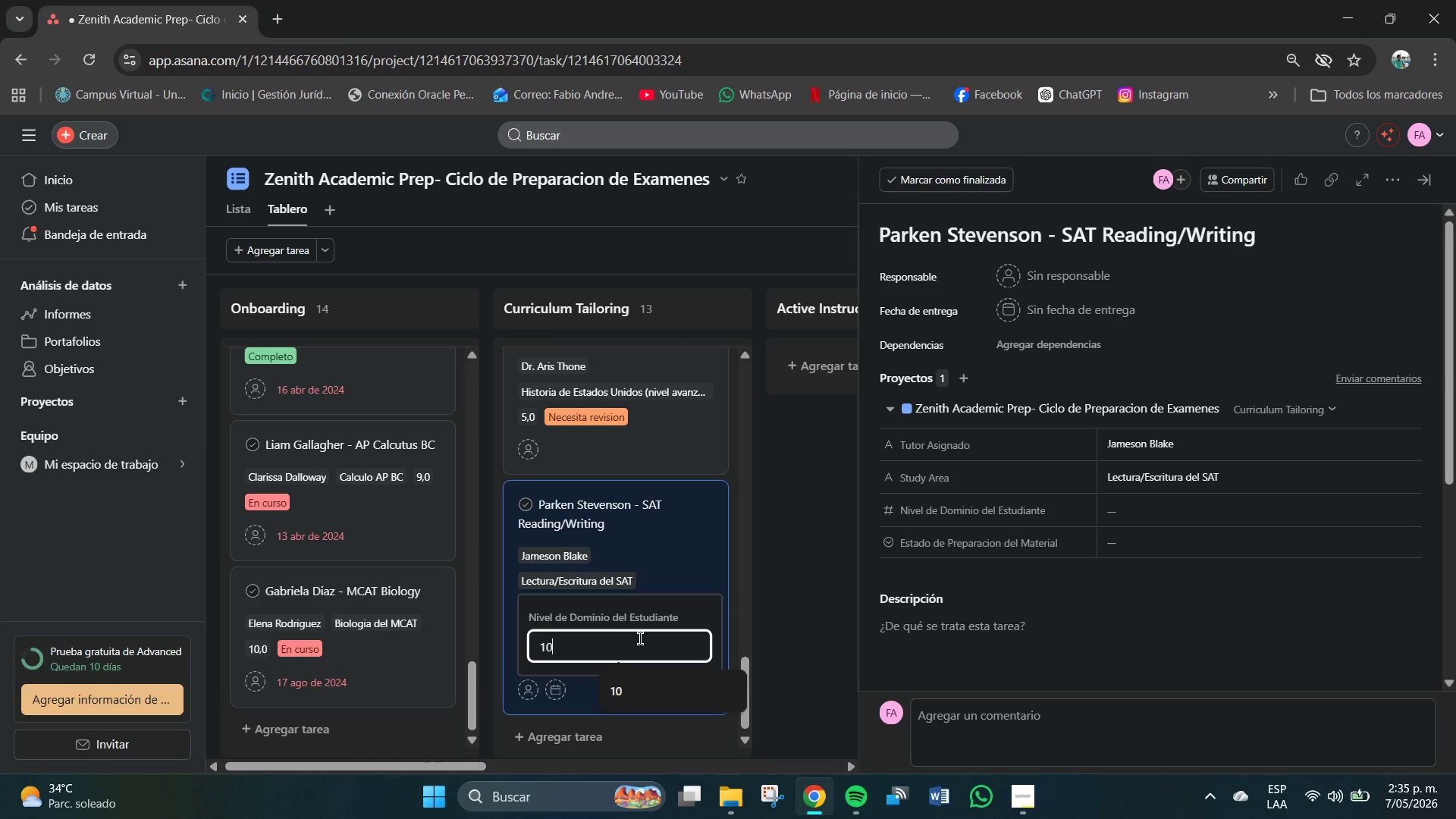 
key(Numpad0)
 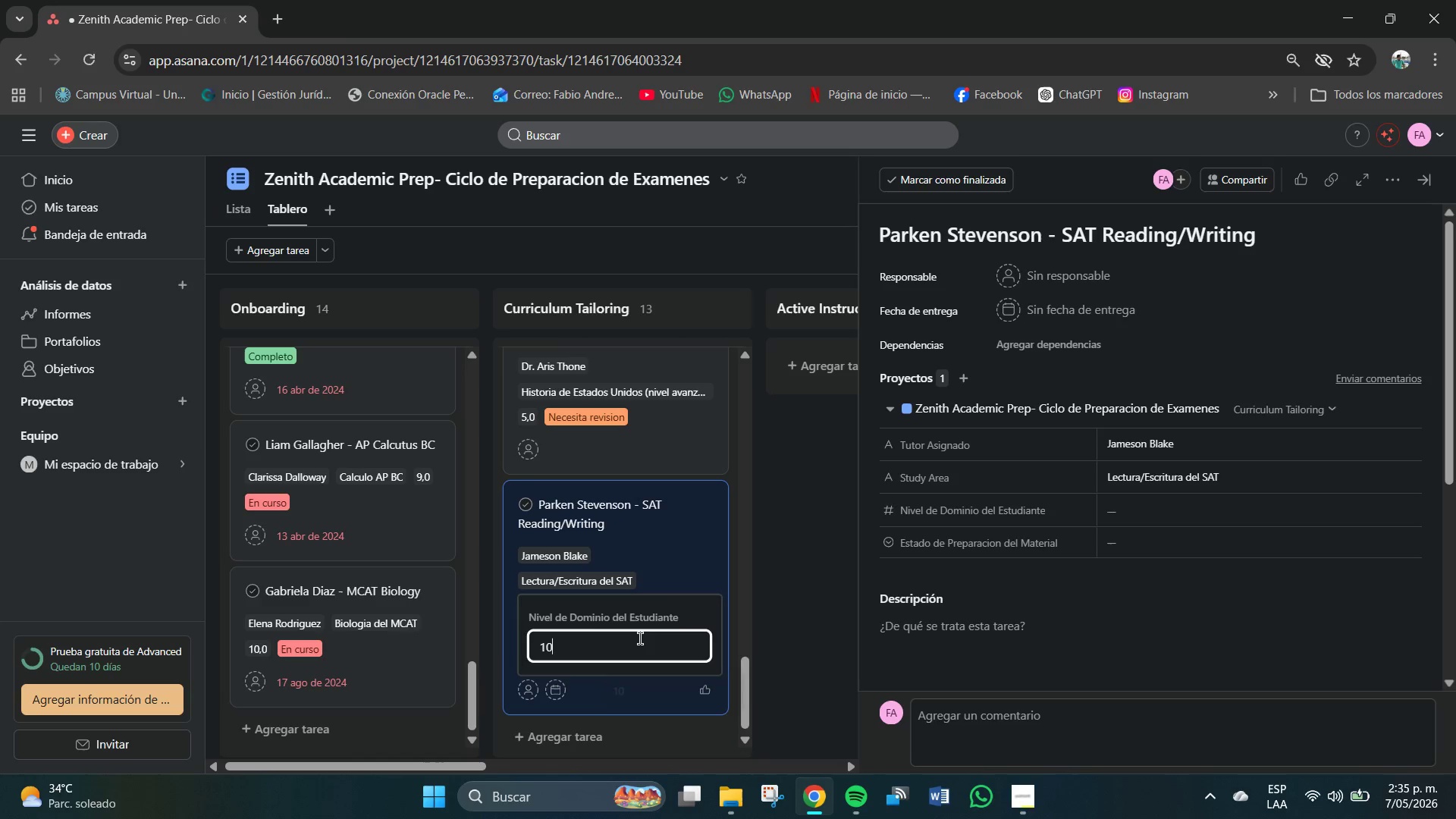 
key(NumpadEnter)
 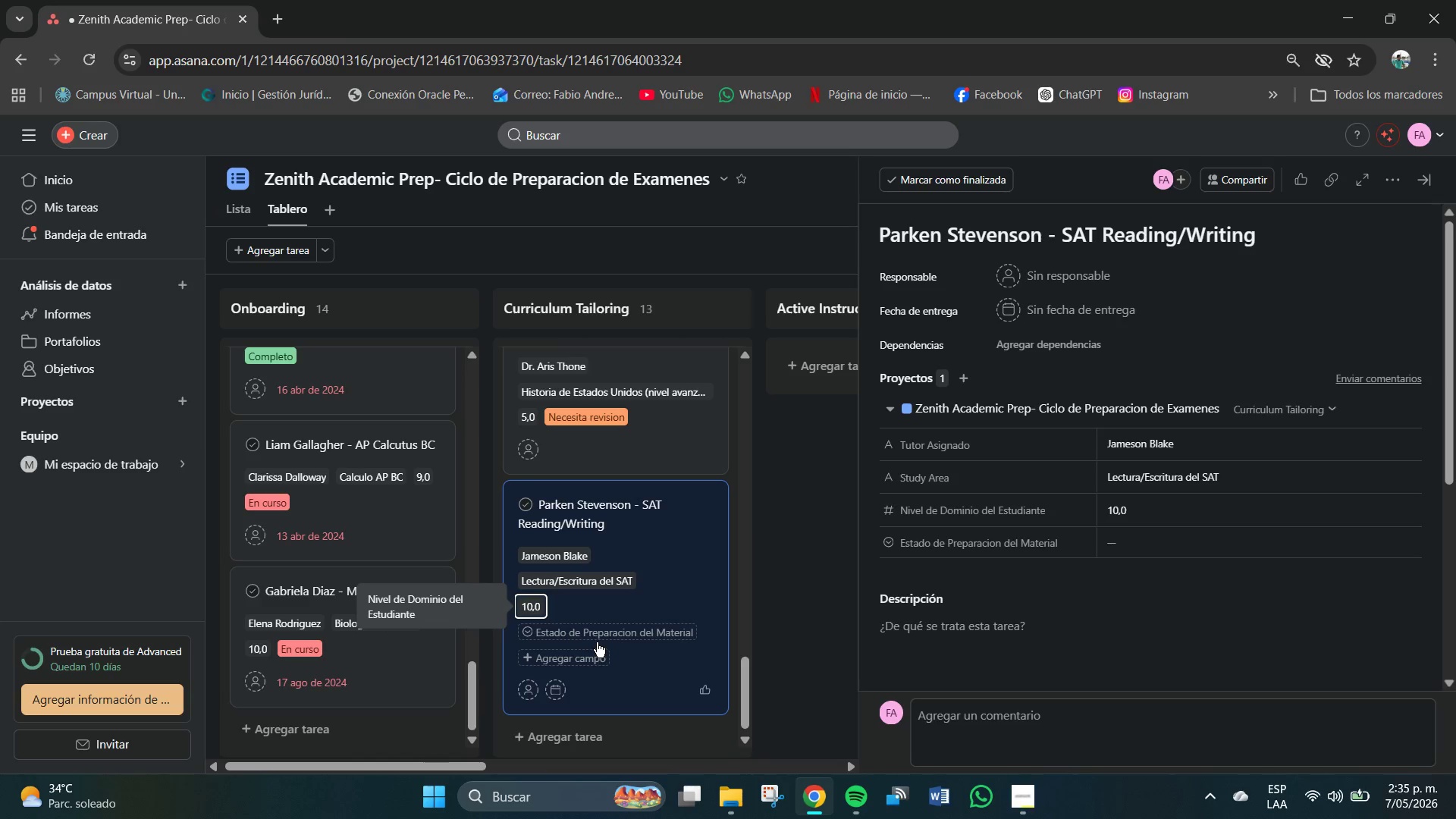 
left_click([598, 636])
 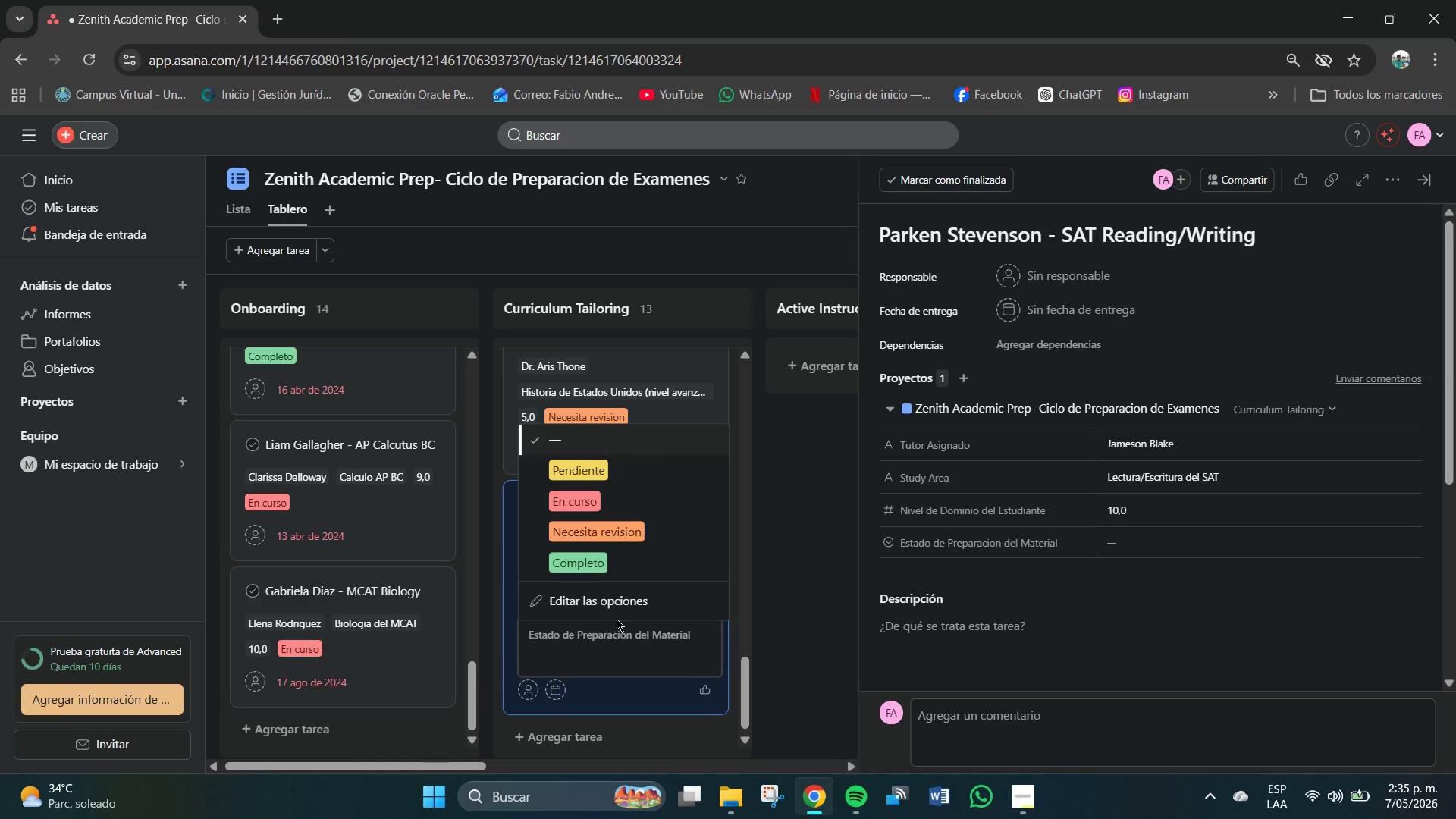 
left_click([586, 561])
 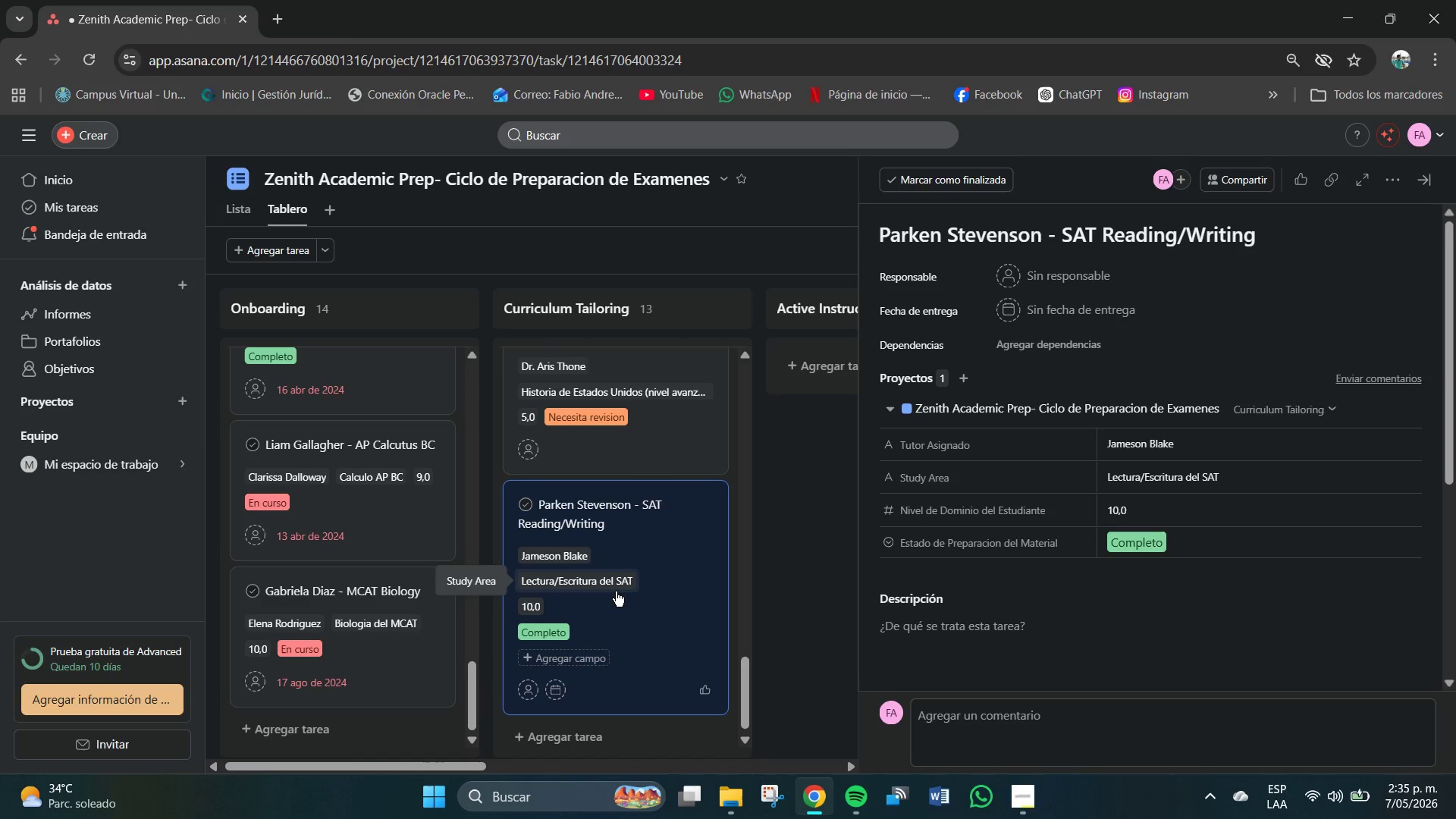 
key(CapsLock)
 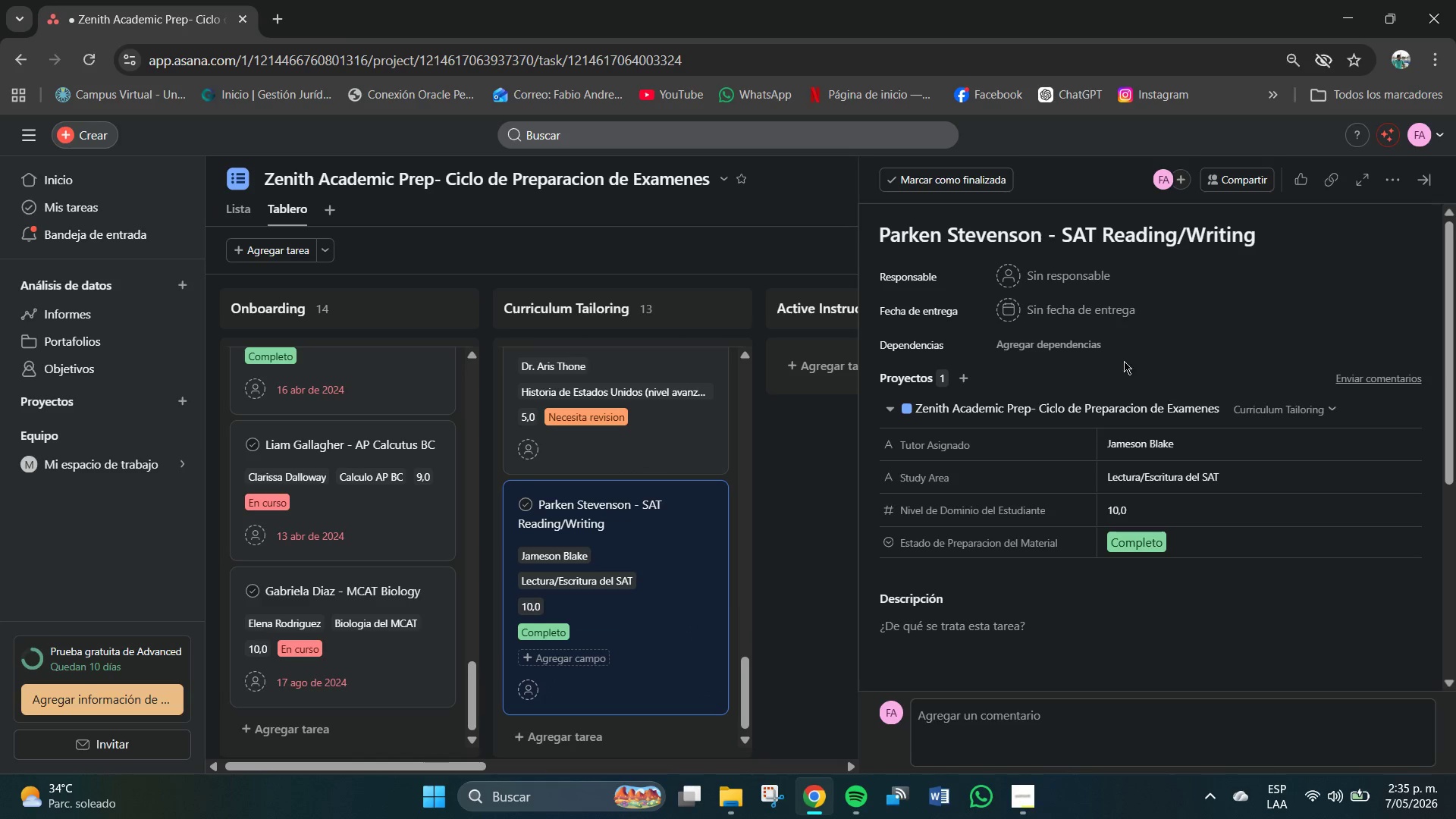 
left_click([1074, 306])
 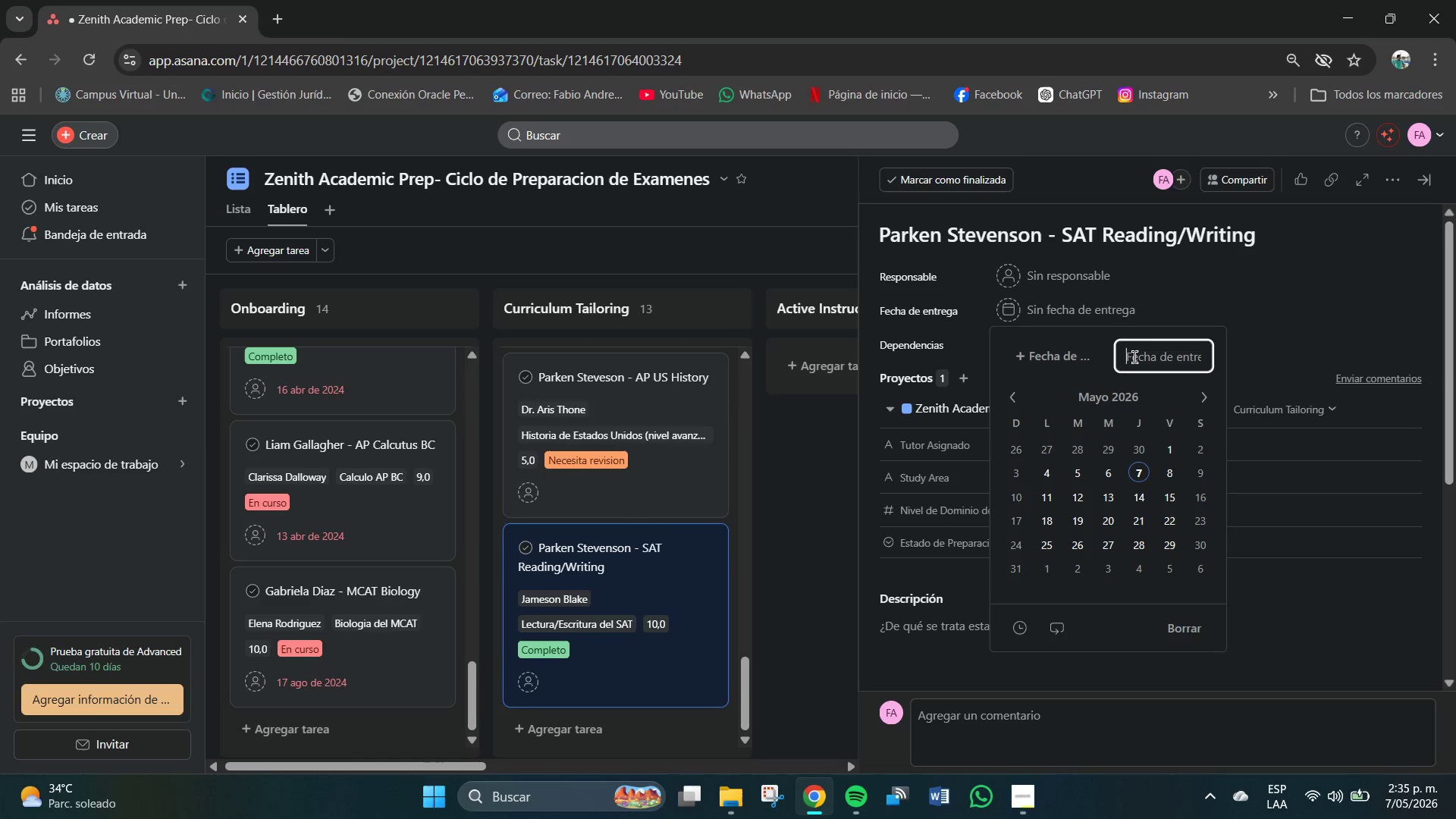 
left_click([1145, 359])
 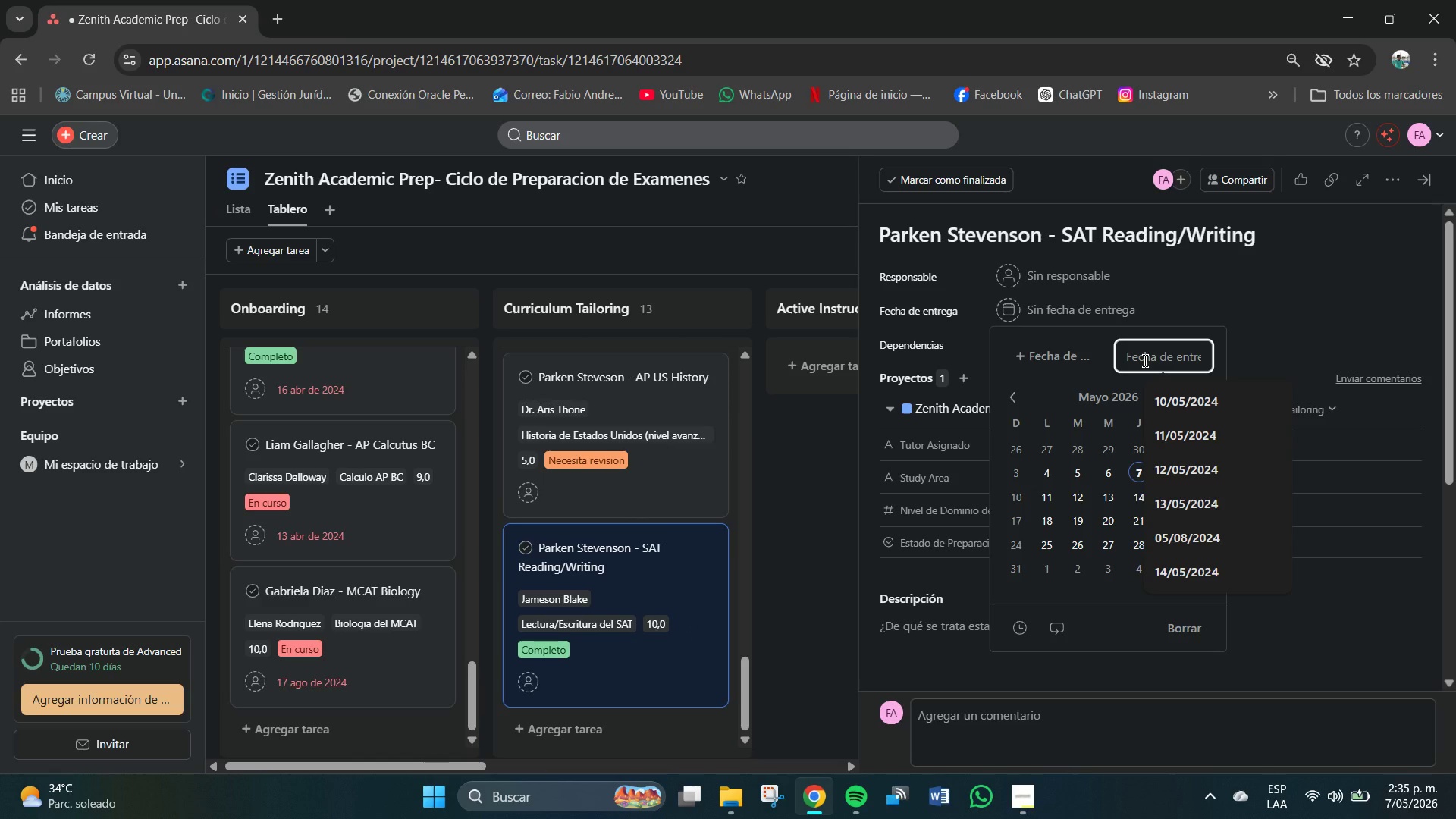 
key(Numpad3)
 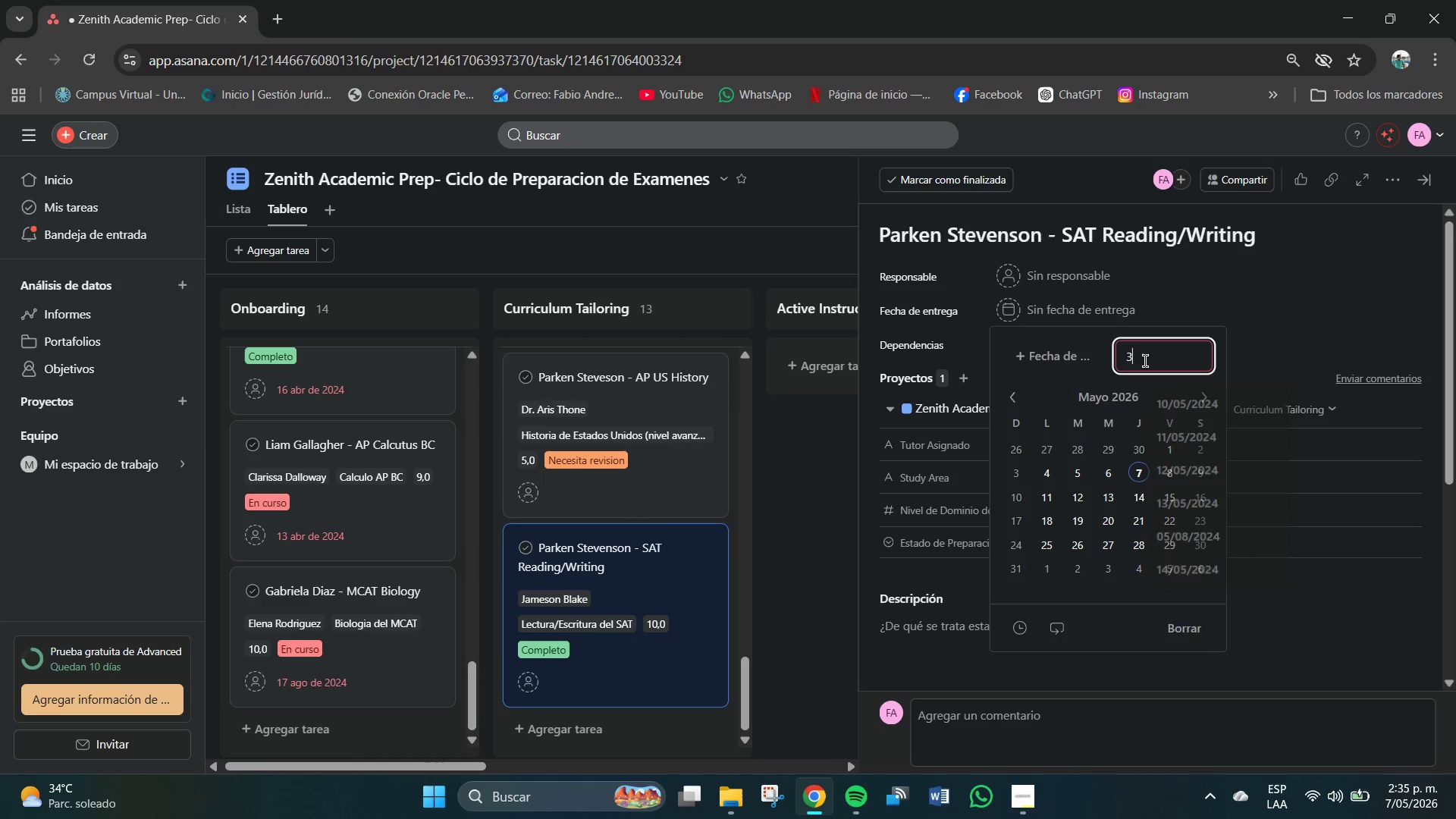 
key(Numpad0)
 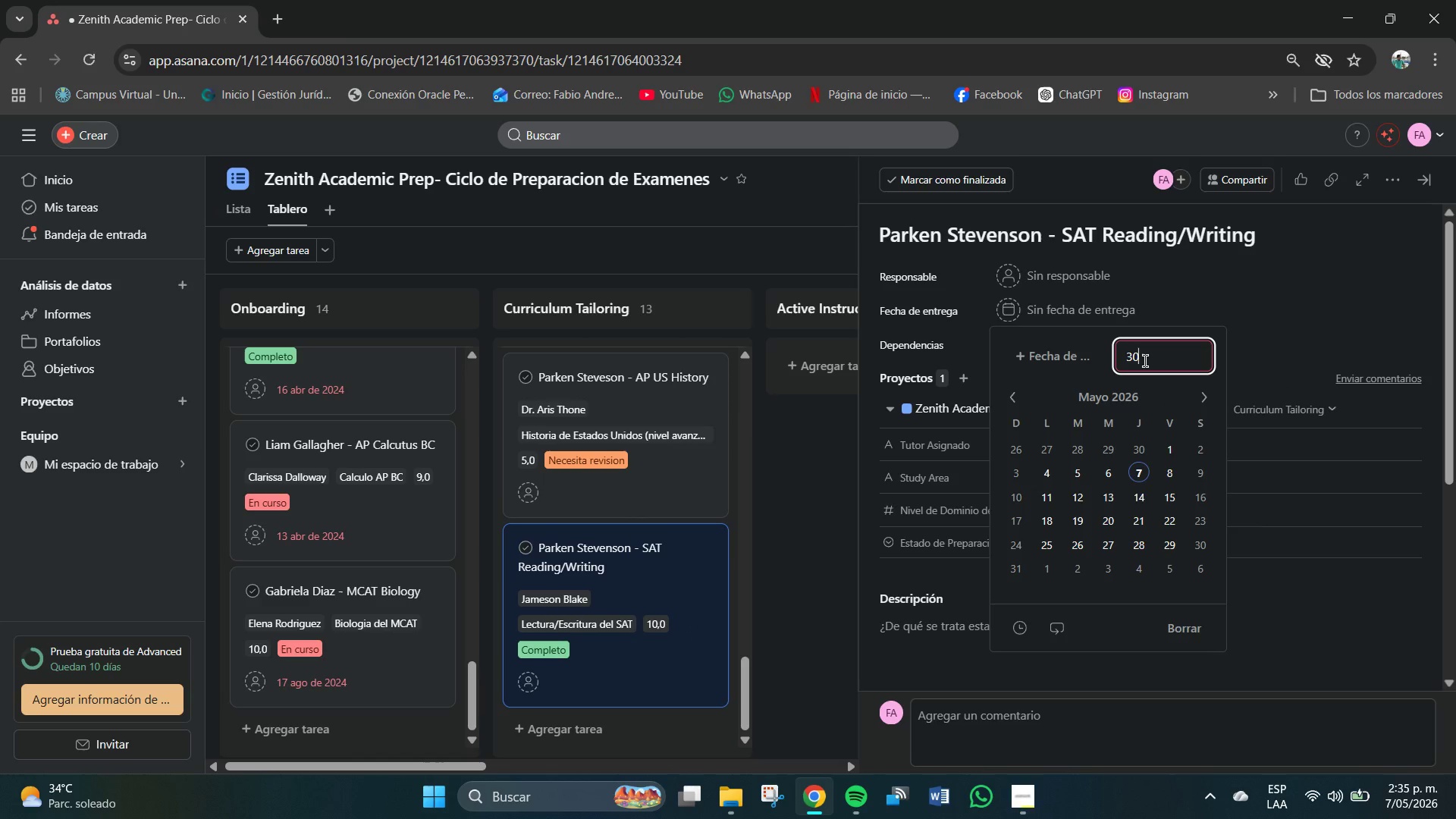 
key(Shift+7)
 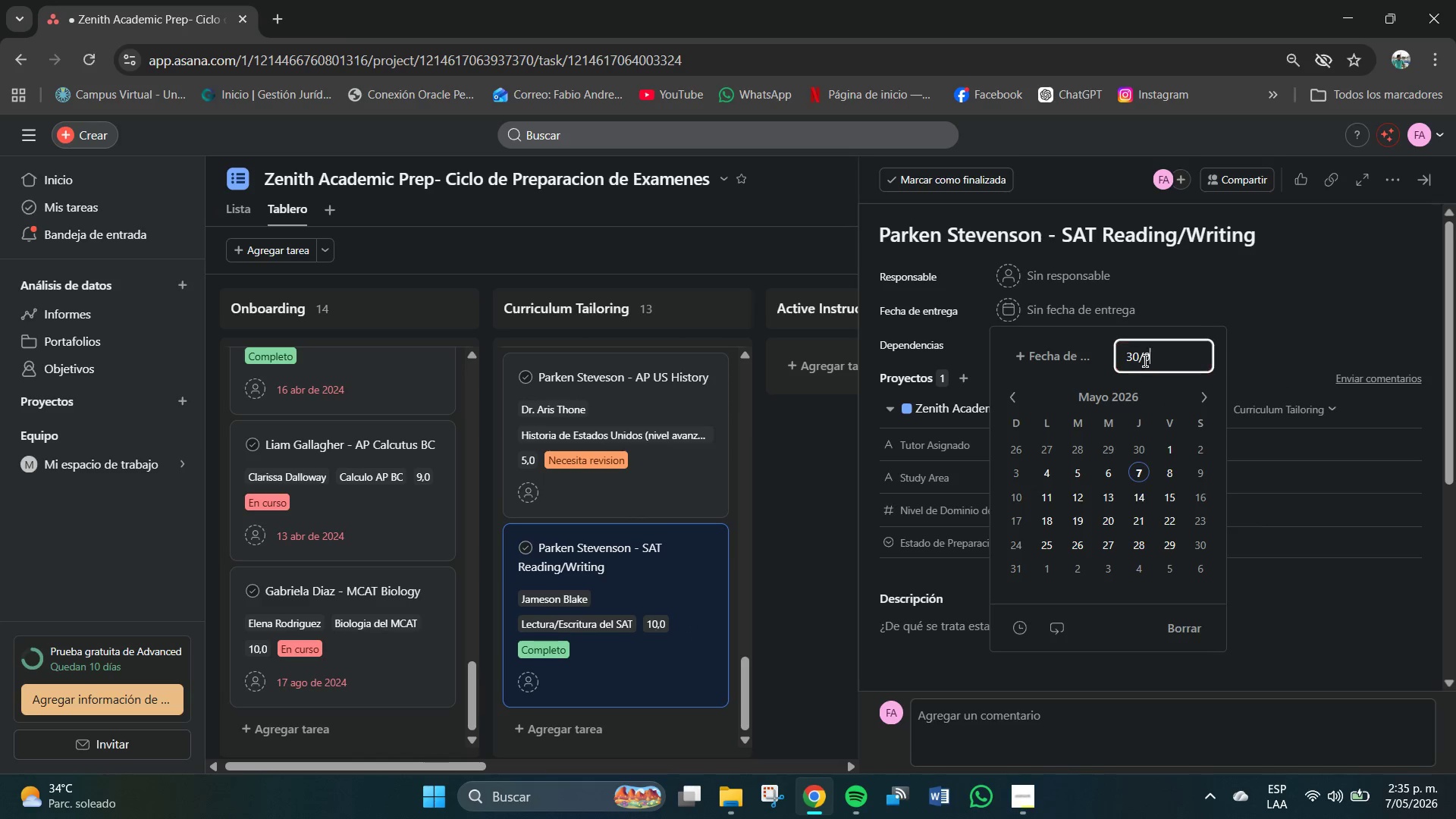 
key(Numpad0)
 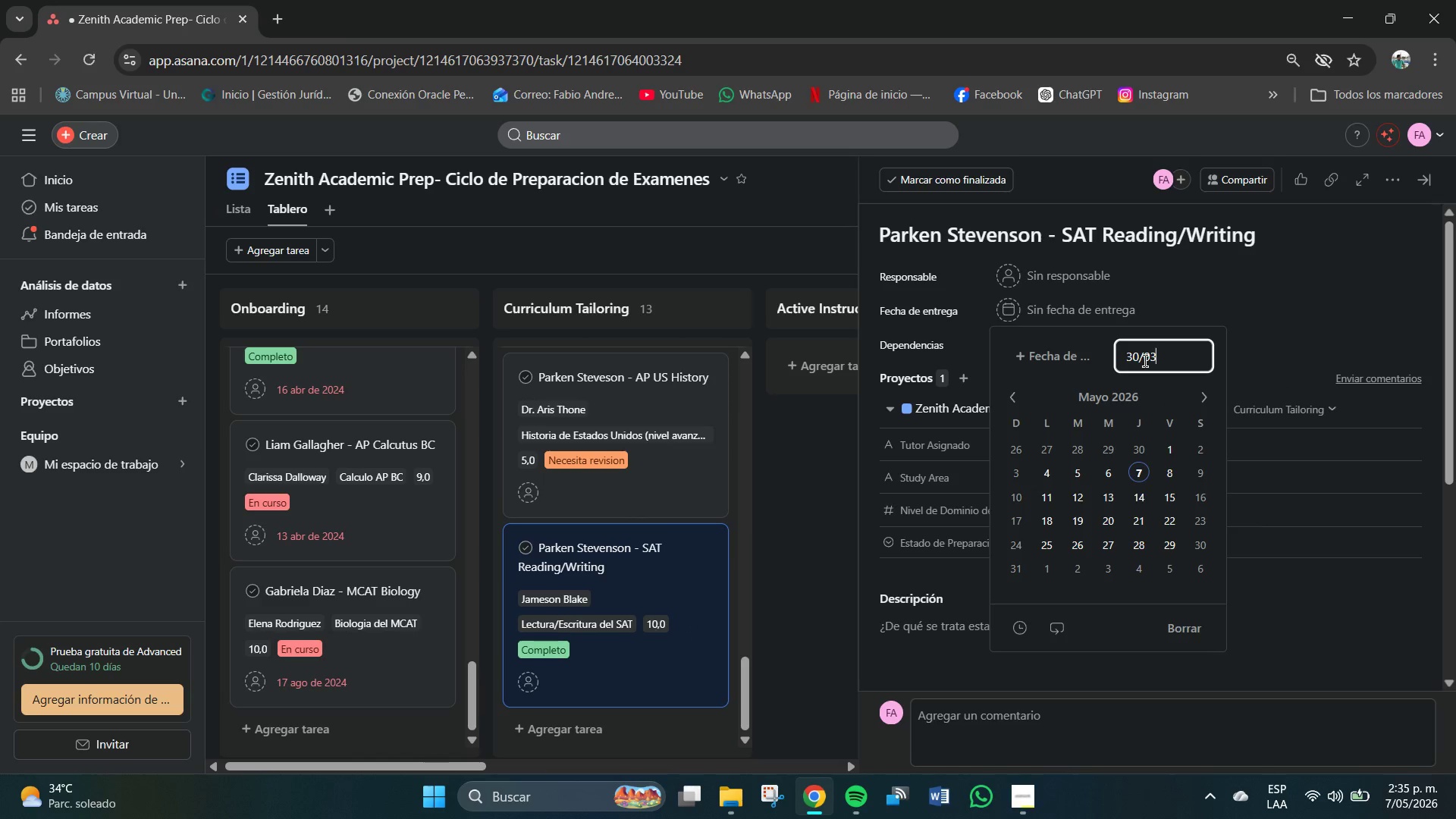 
key(Numpad3)
 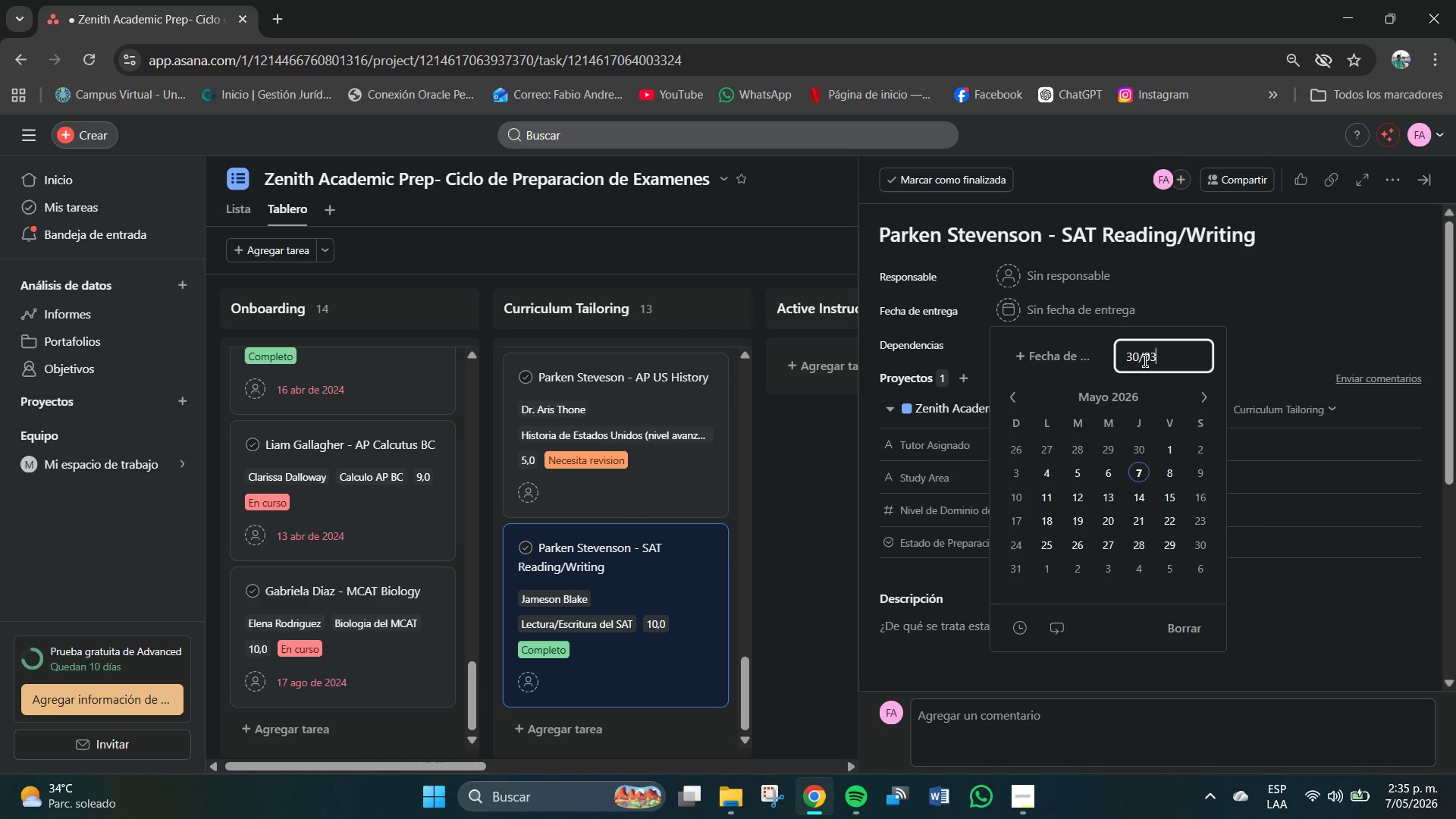 
key(Shift+7)
 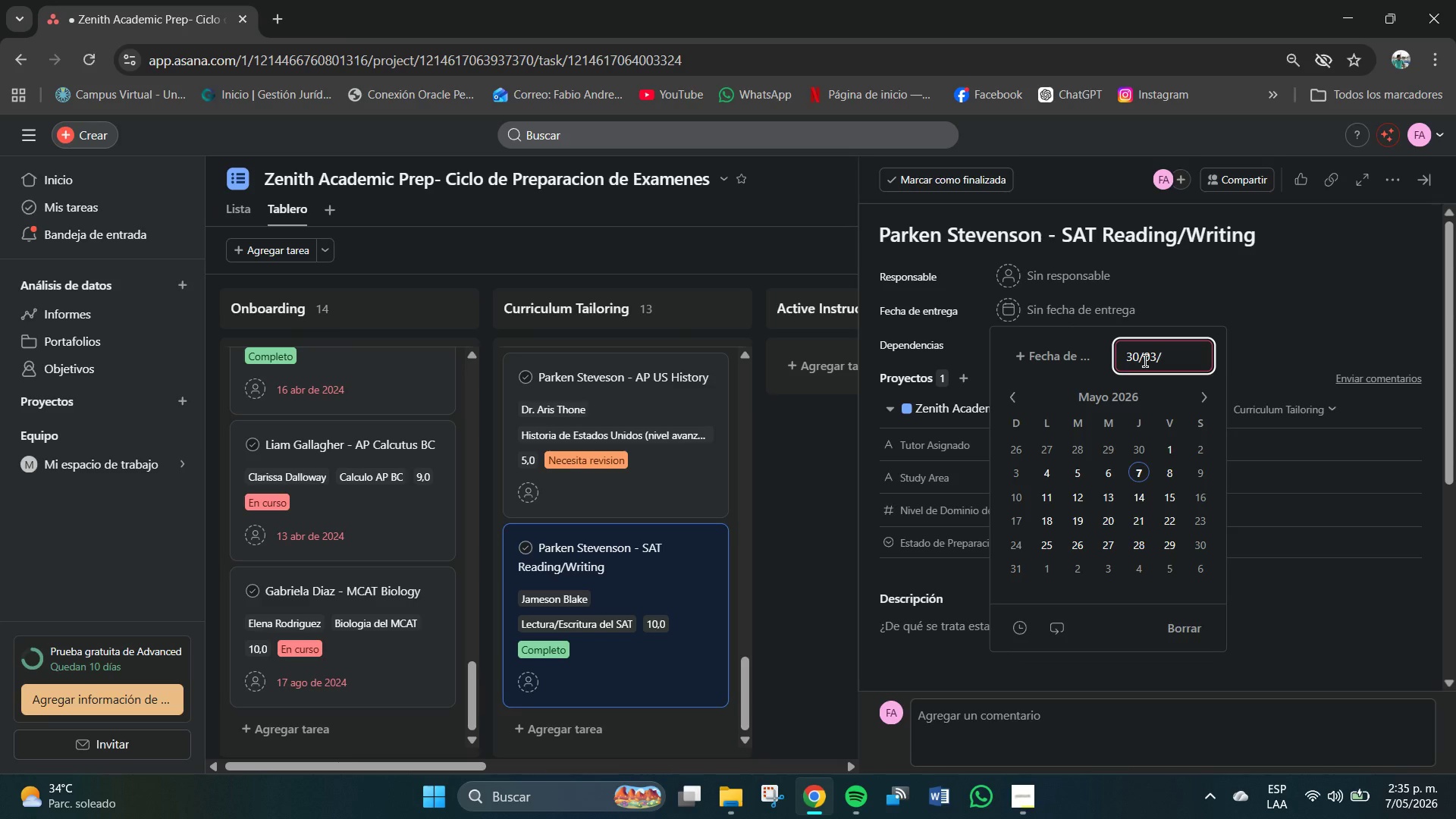 
key(Numpad2)
 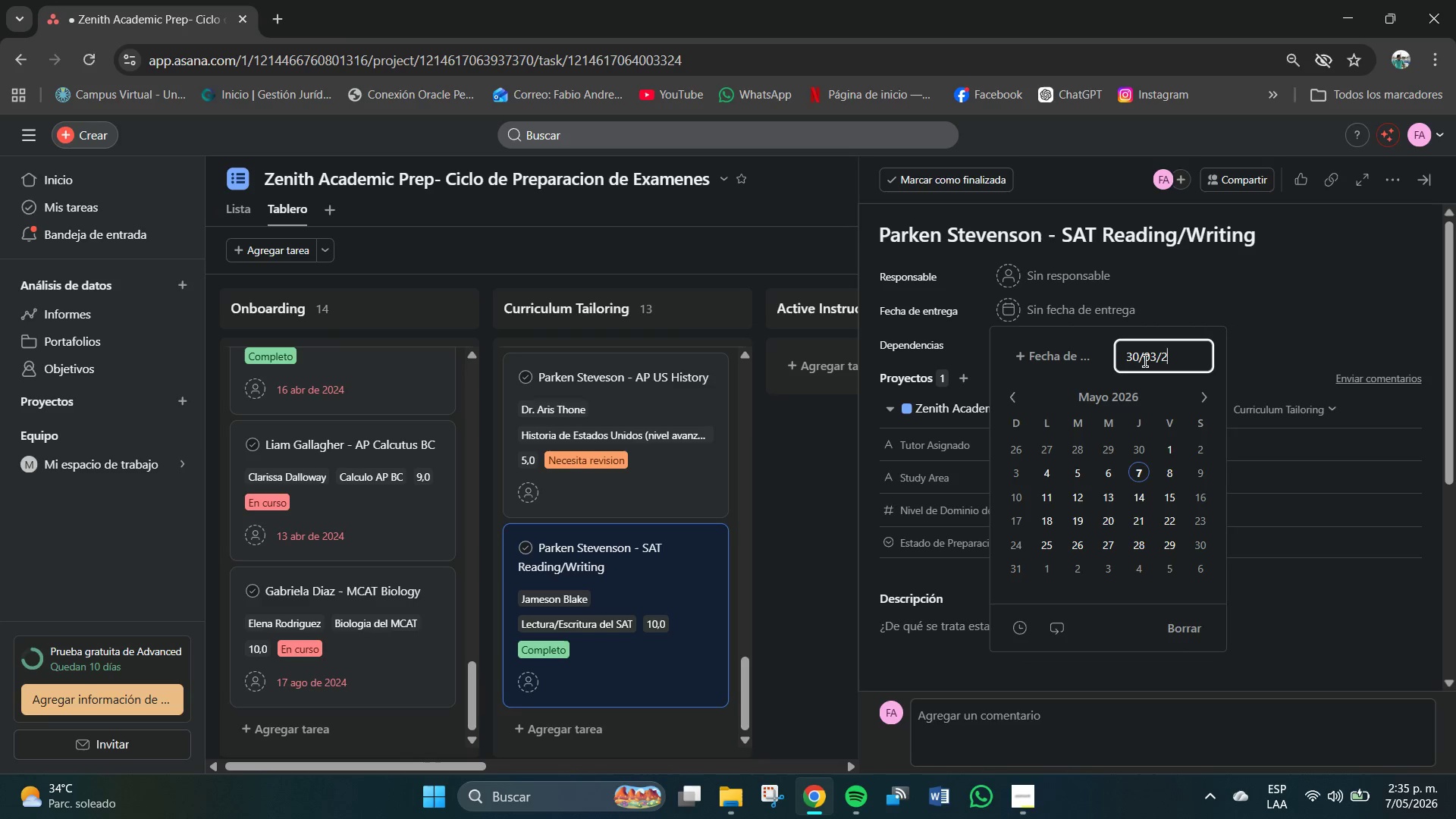 
key(Numpad0)
 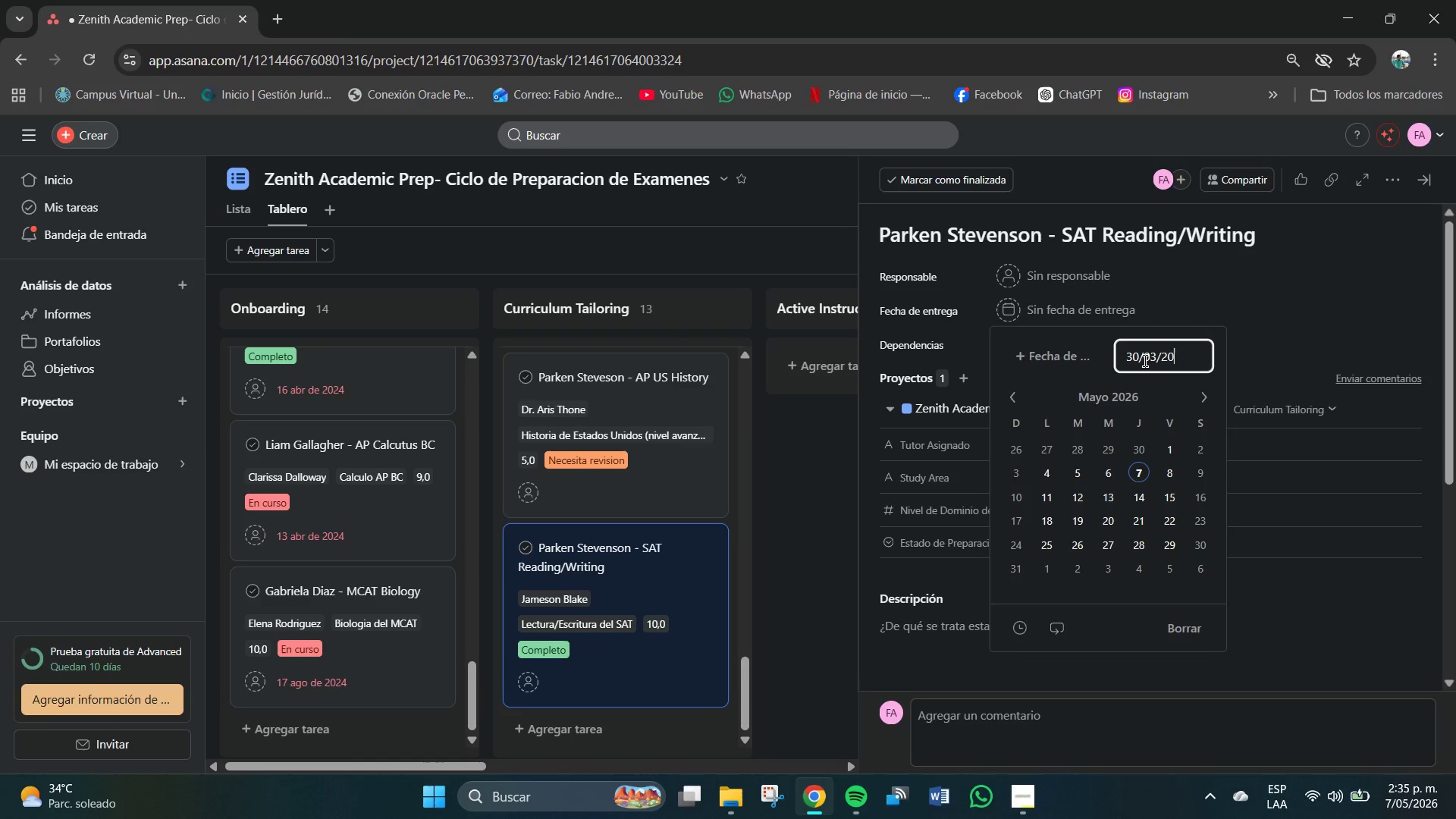 
key(Numpad2)
 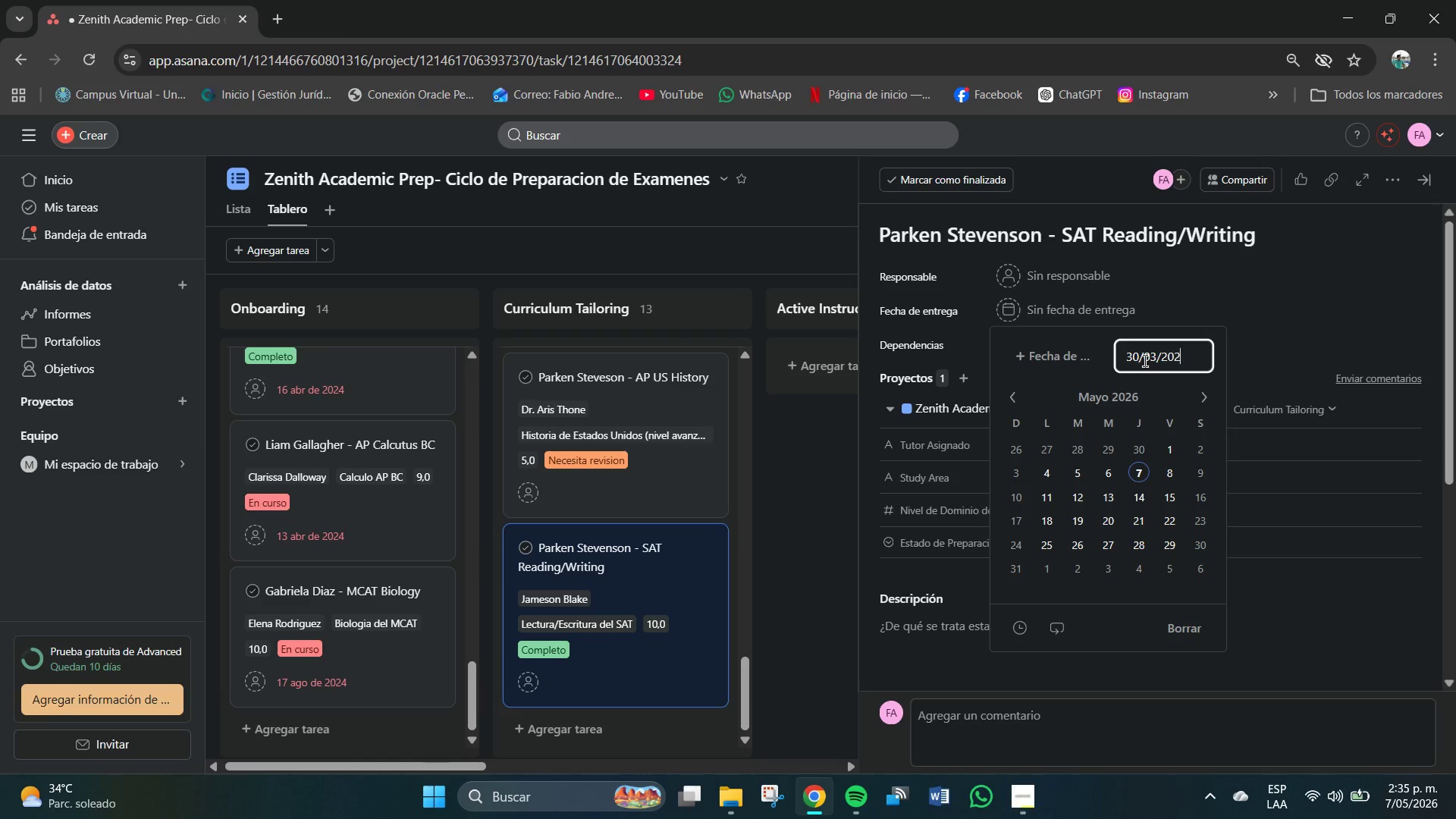 
key(Numpad4)
 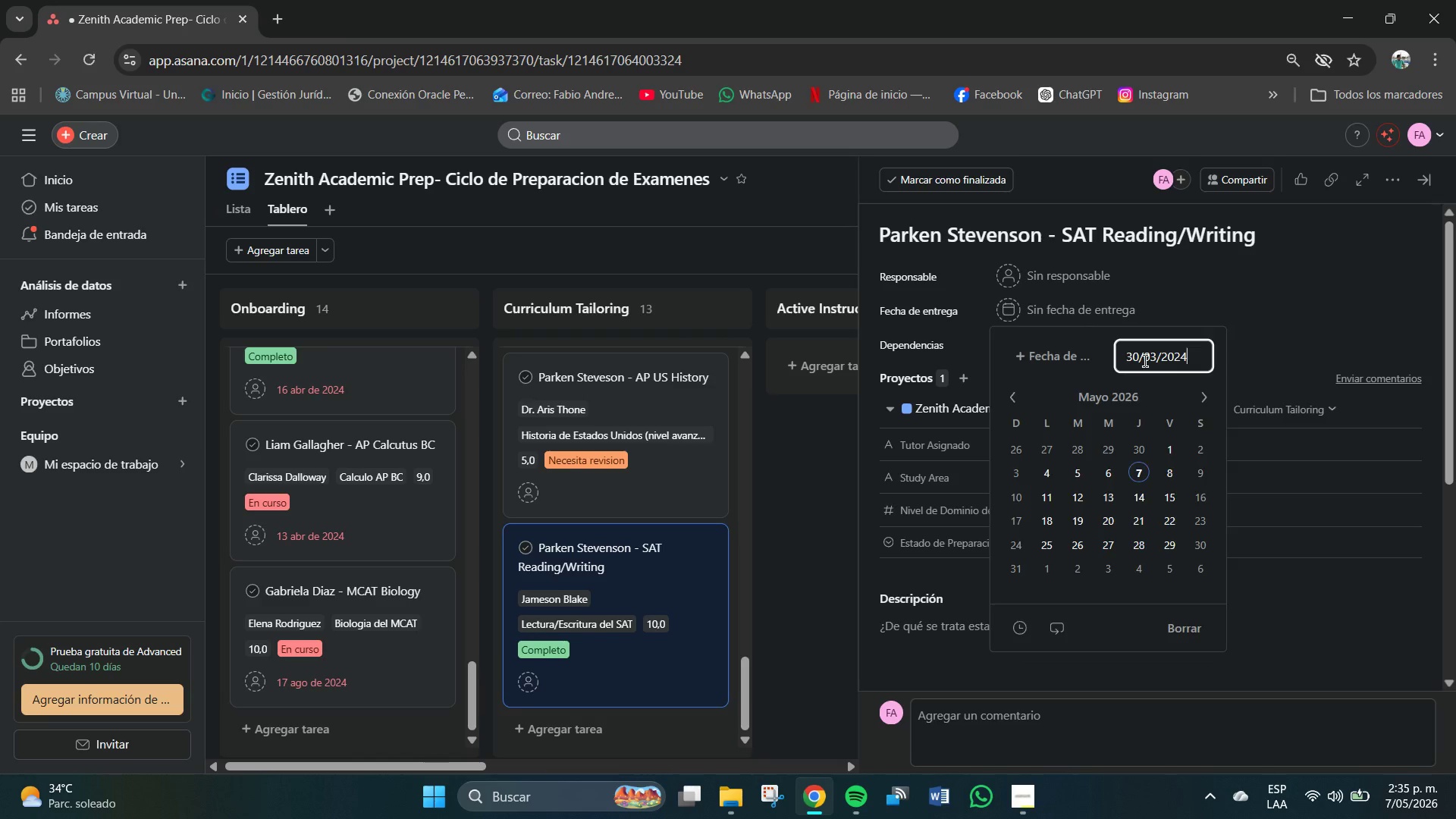 
key(NumpadEnter)
 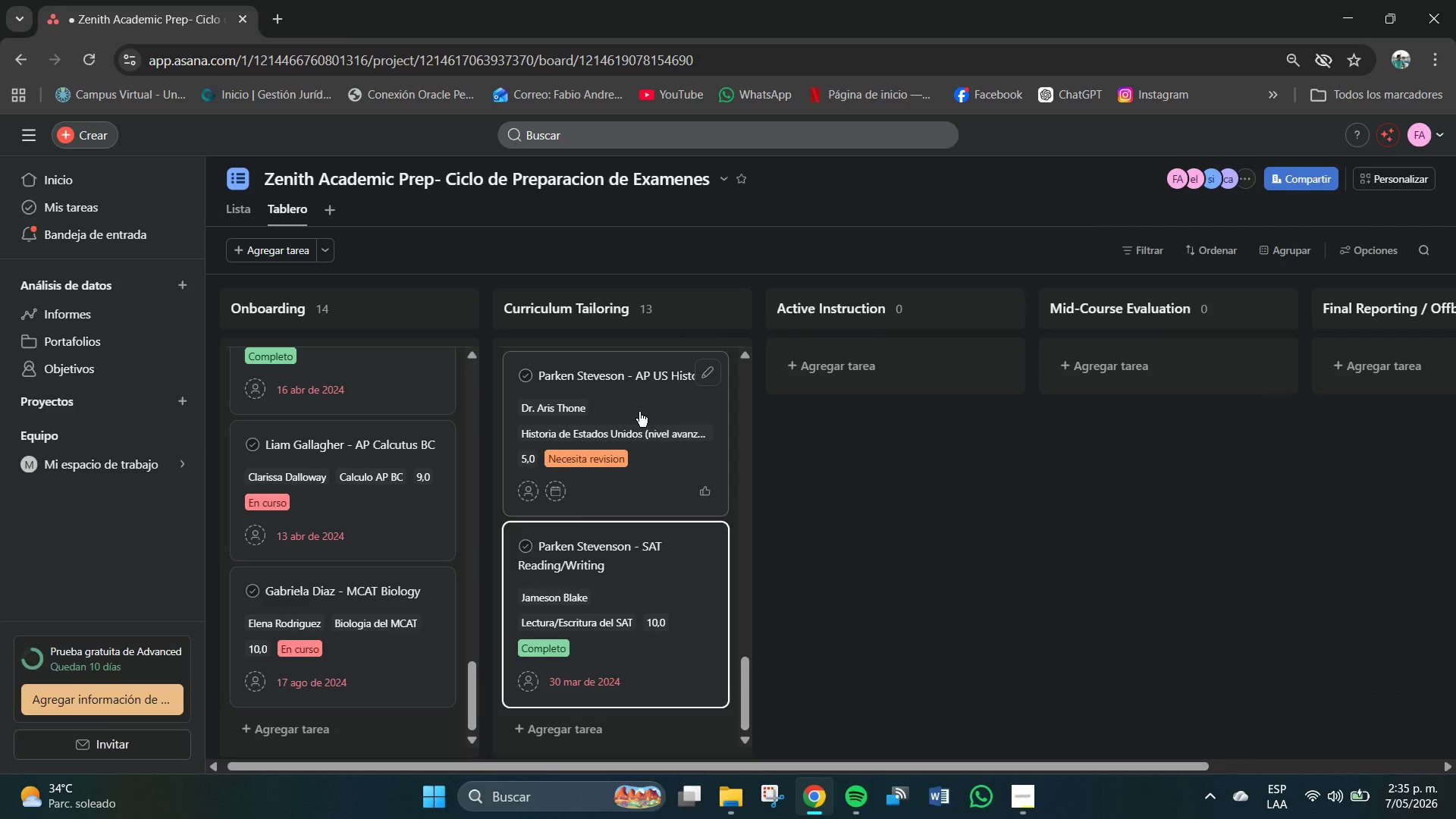 
wait(5.83)
 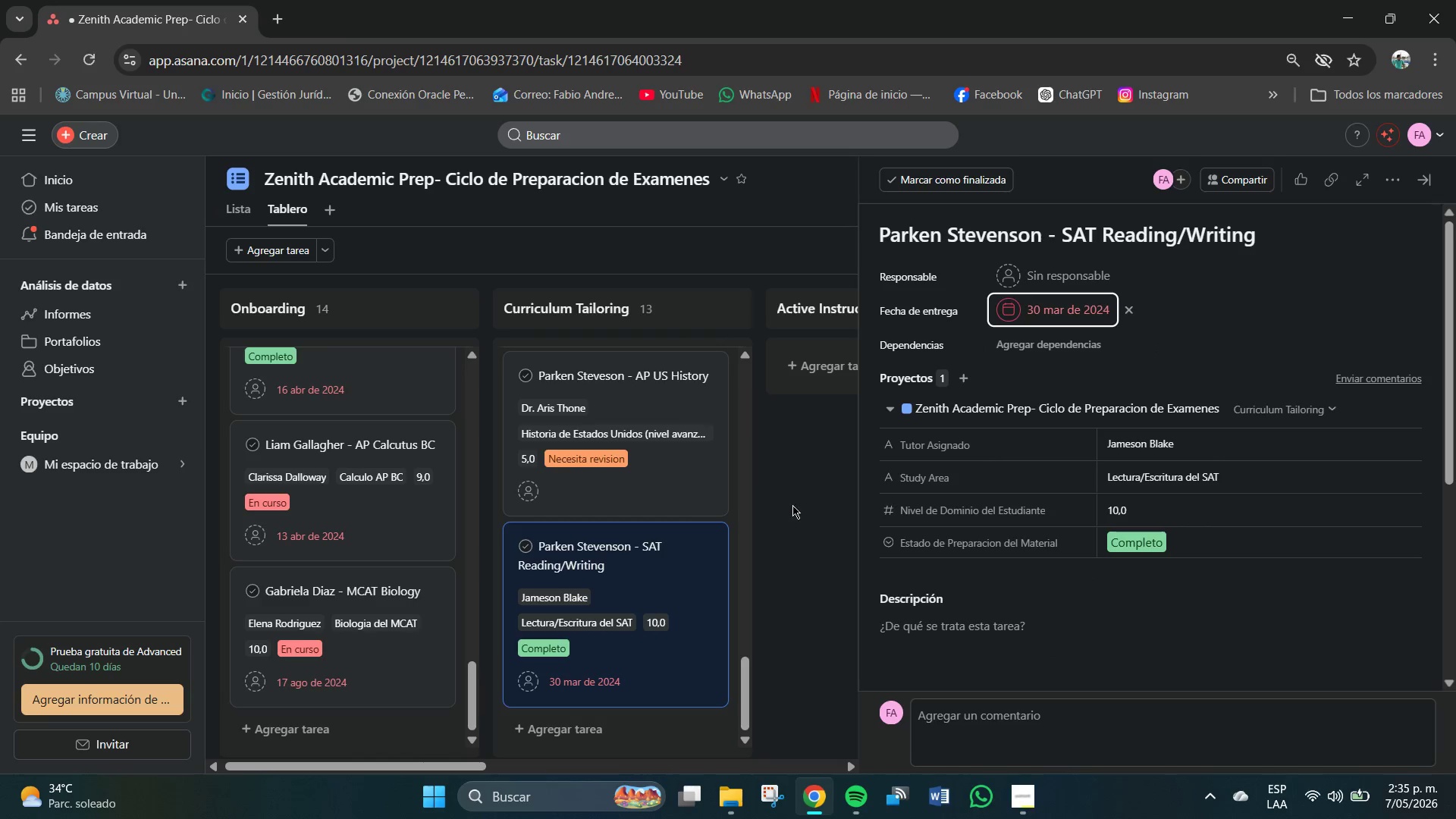 
left_click([648, 398])
 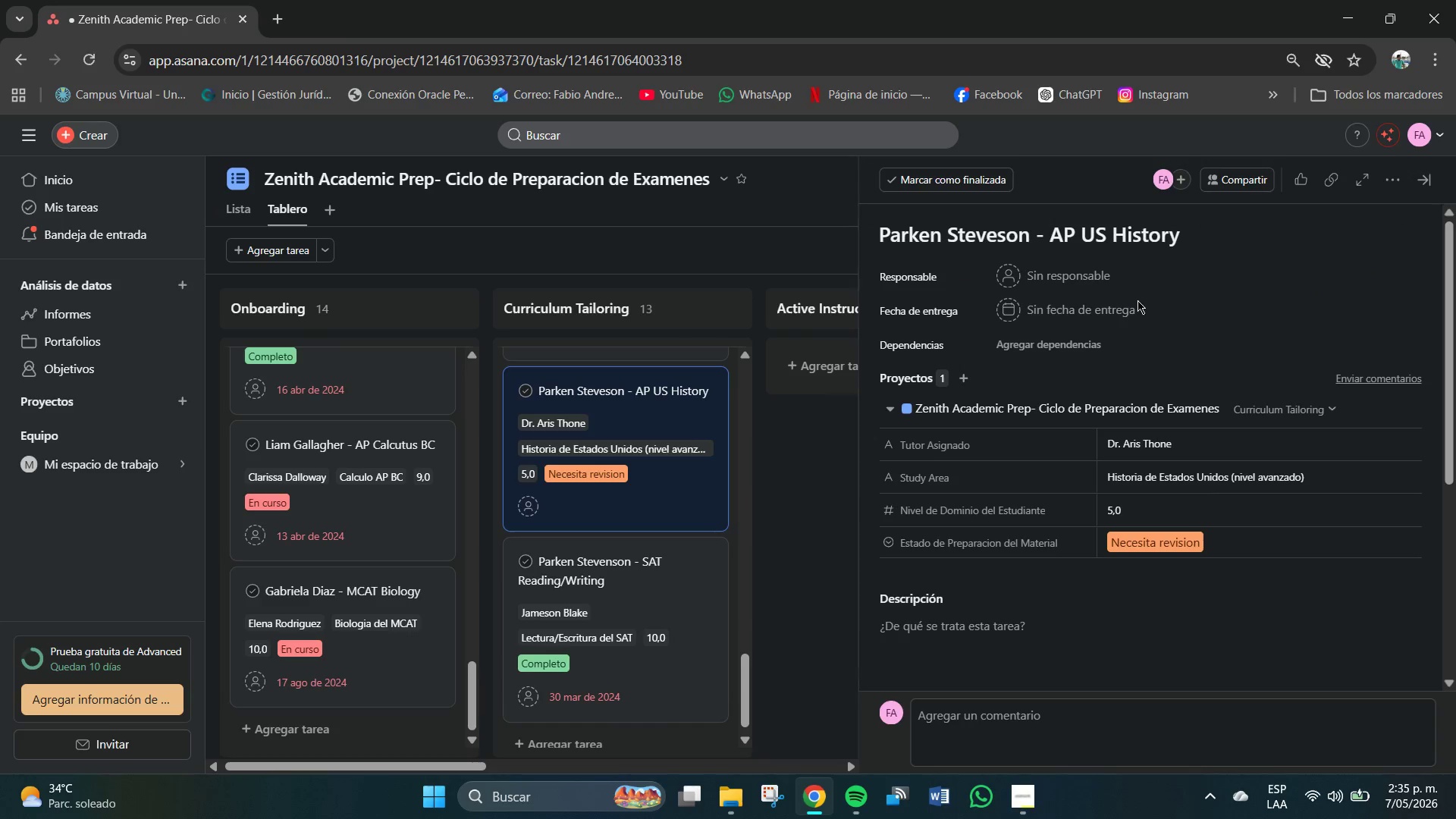 
left_click([1081, 306])
 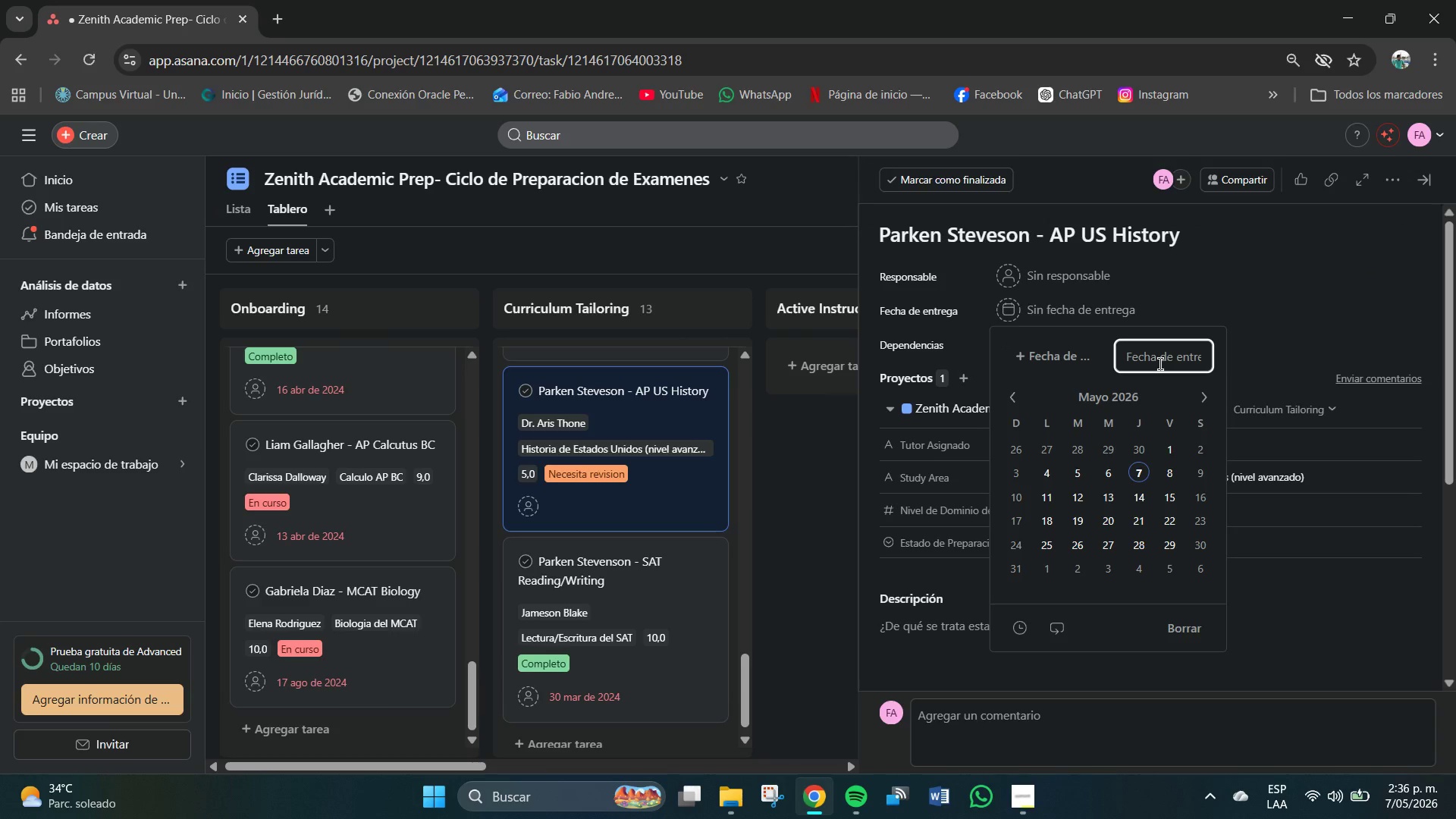 
key(Numpad1)
 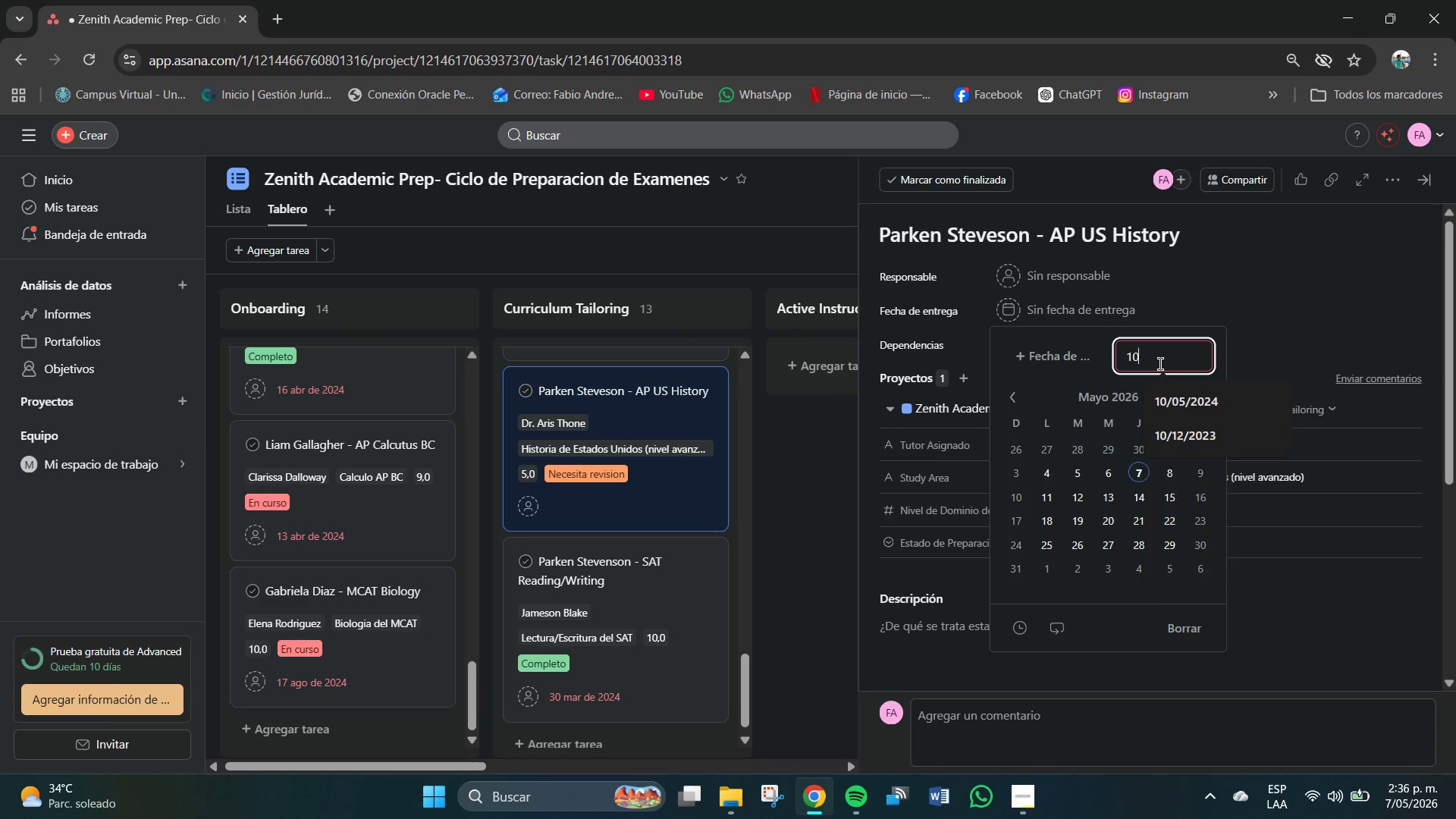 
key(Numpad0)
 